 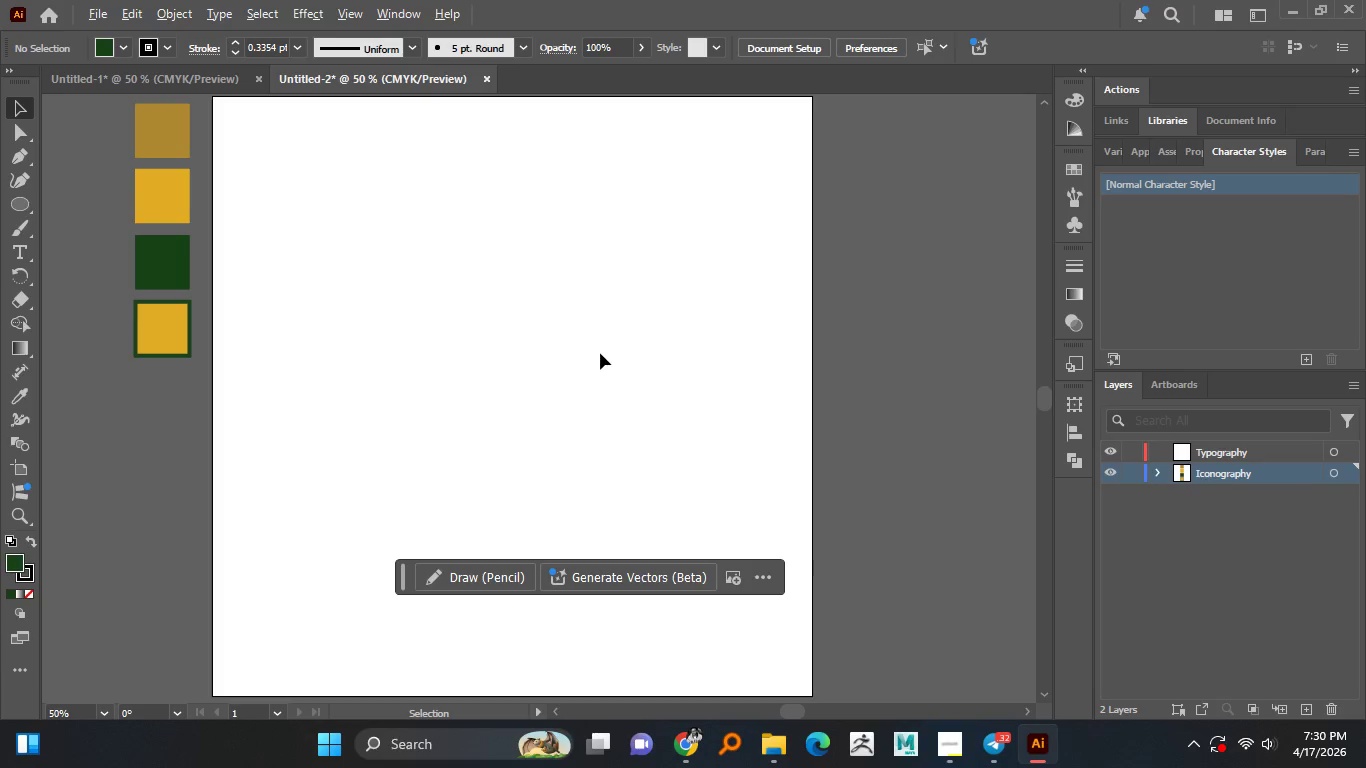 
hold_key(key=AltLeft, duration=1.12)
 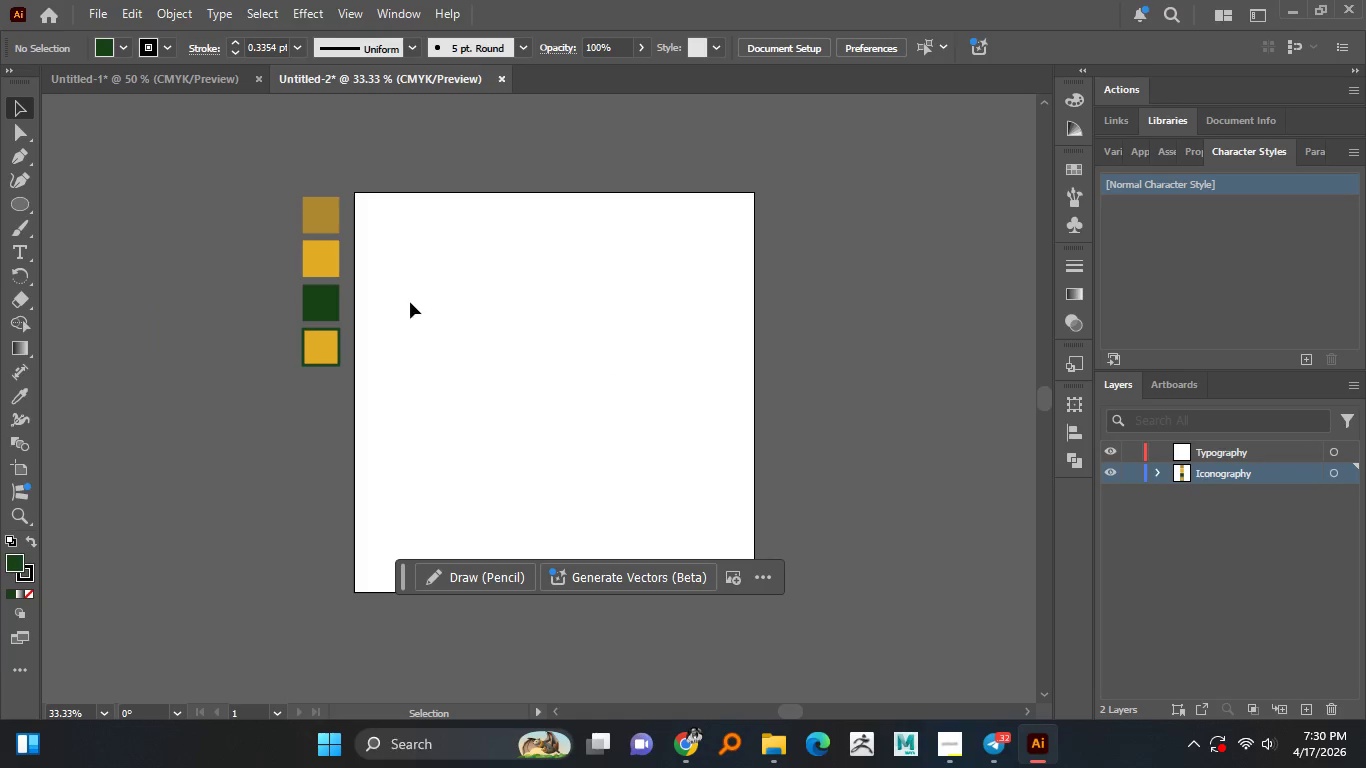 
scroll: coordinate [600, 353], scroll_direction: up, amount: 1.0
 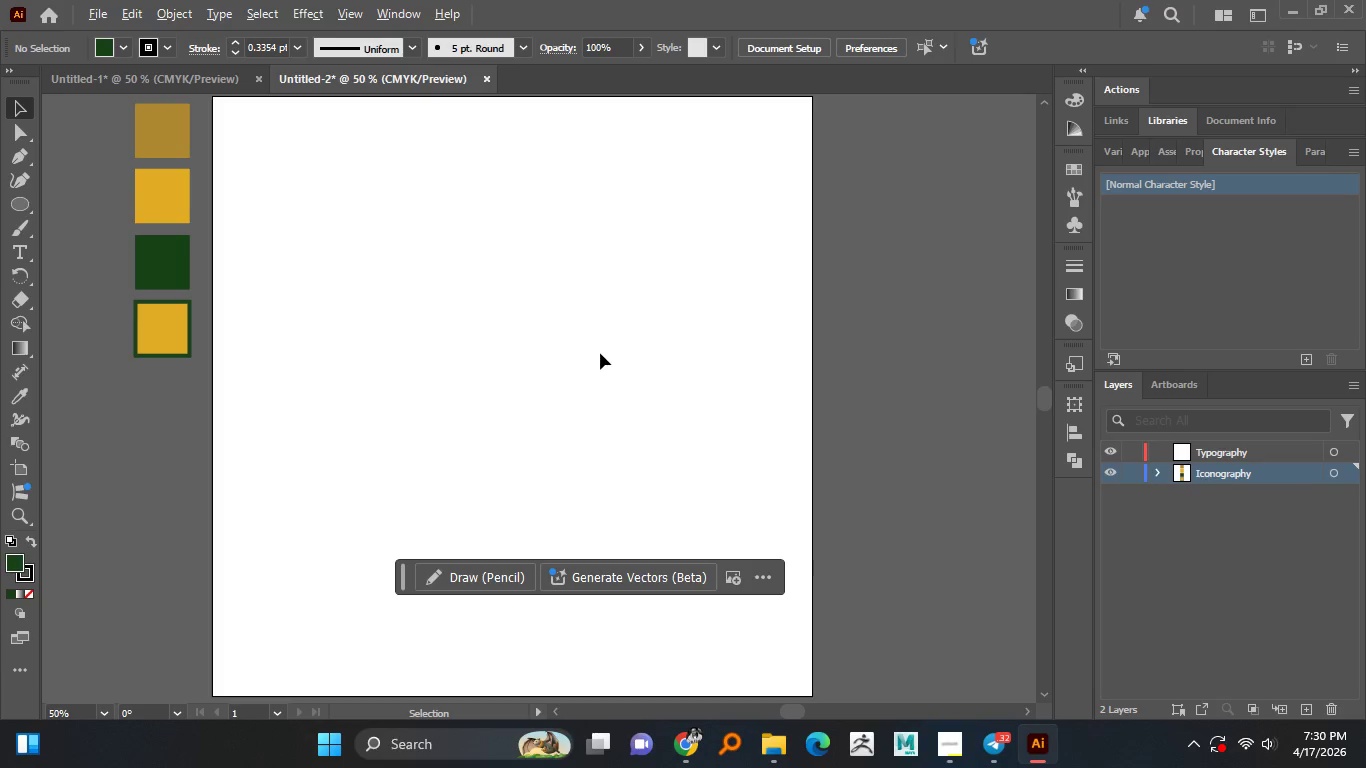 
scroll: coordinate [600, 353], scroll_direction: down, amount: 1.0
 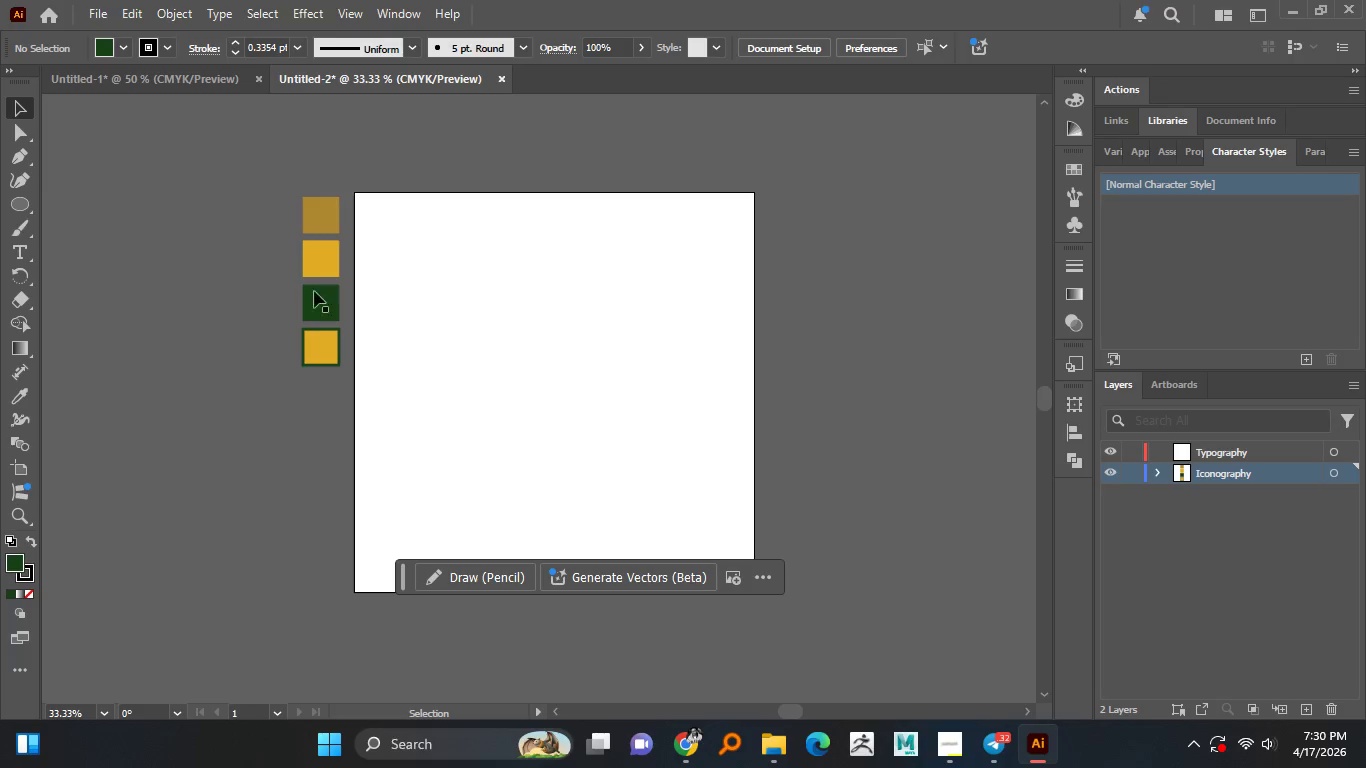 
left_click([23, 197])
 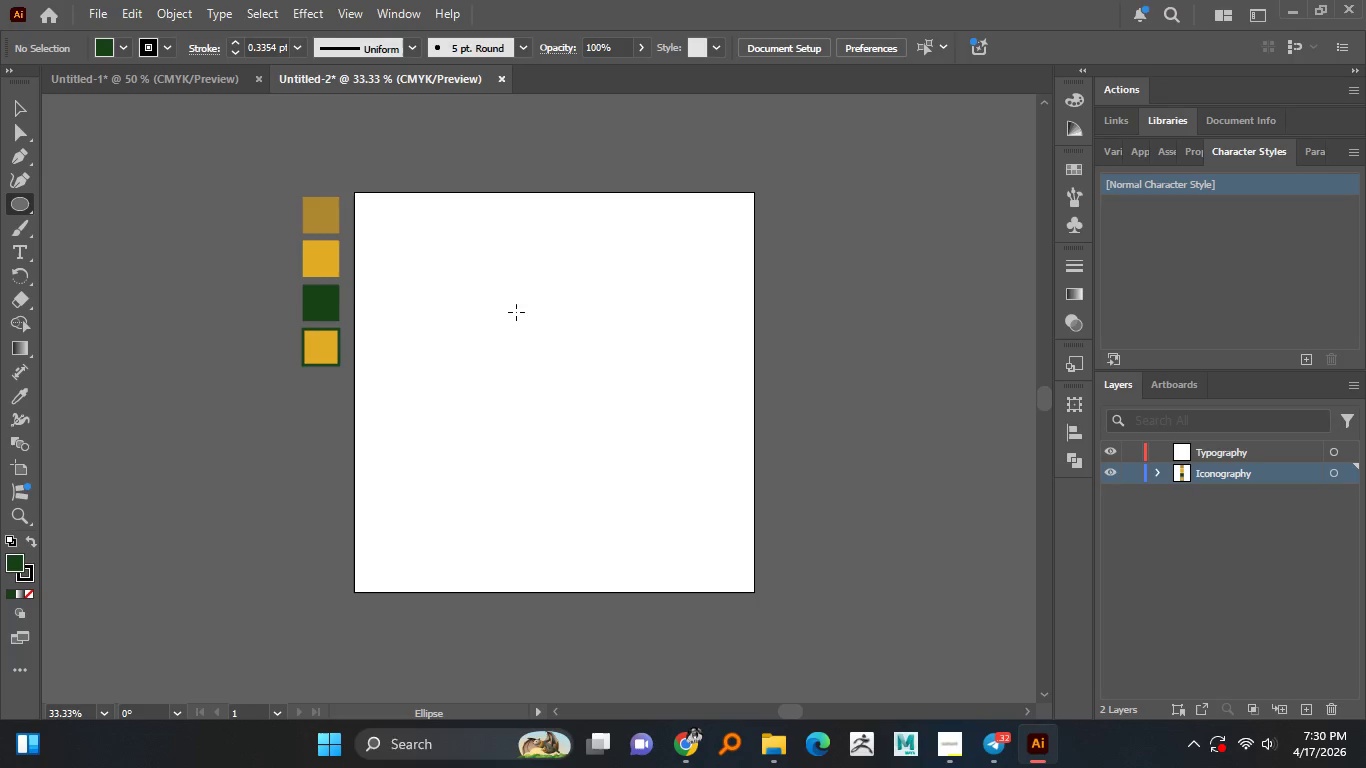 
key(Shift+ShiftLeft)
 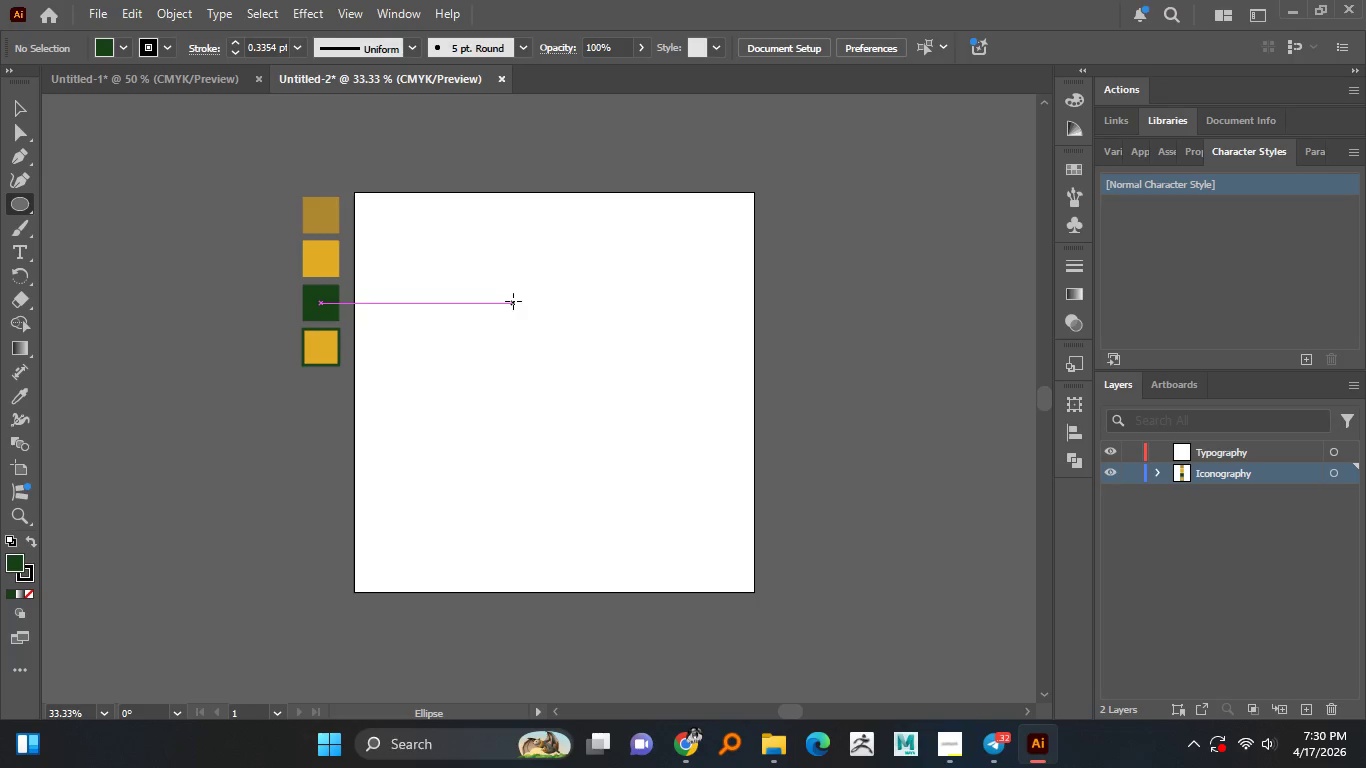 
left_click_drag(start_coordinate=[514, 301], to_coordinate=[599, 425])
 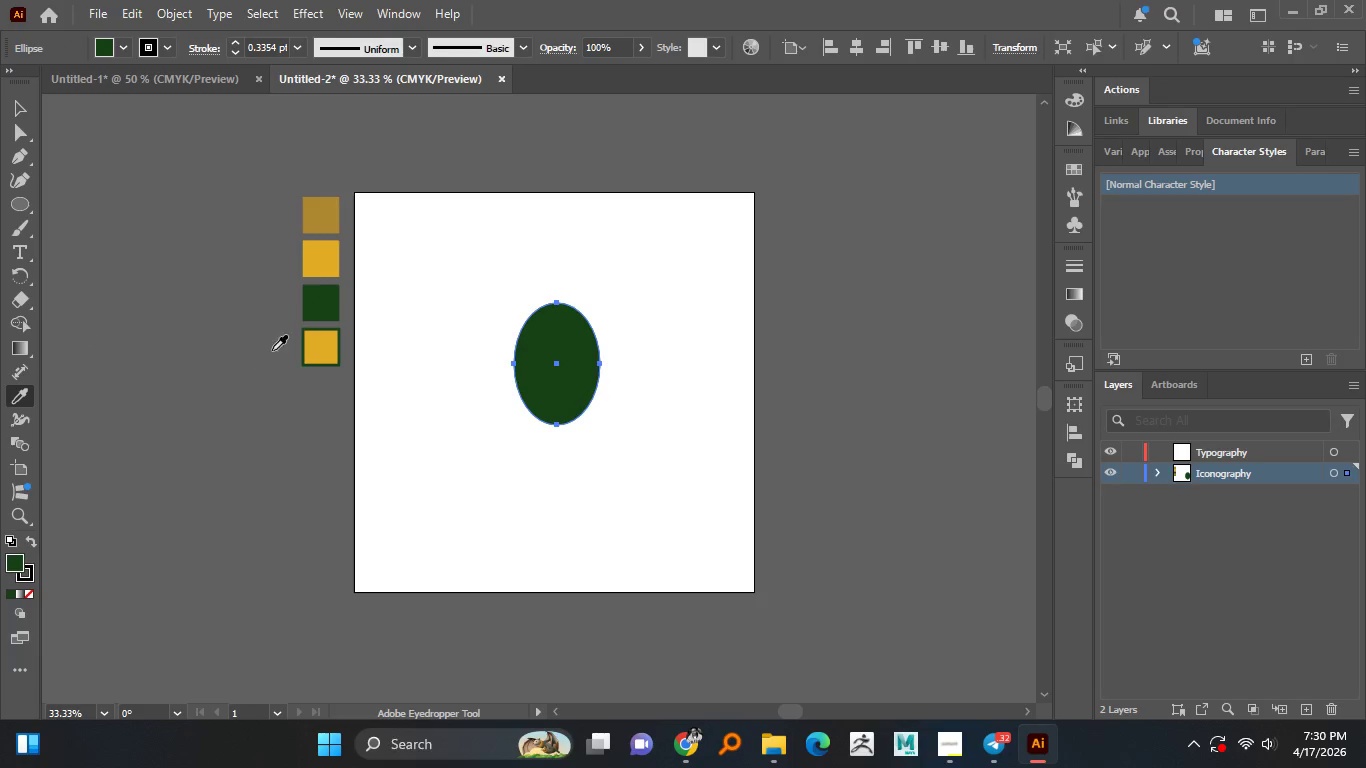 
left_click([317, 345])
 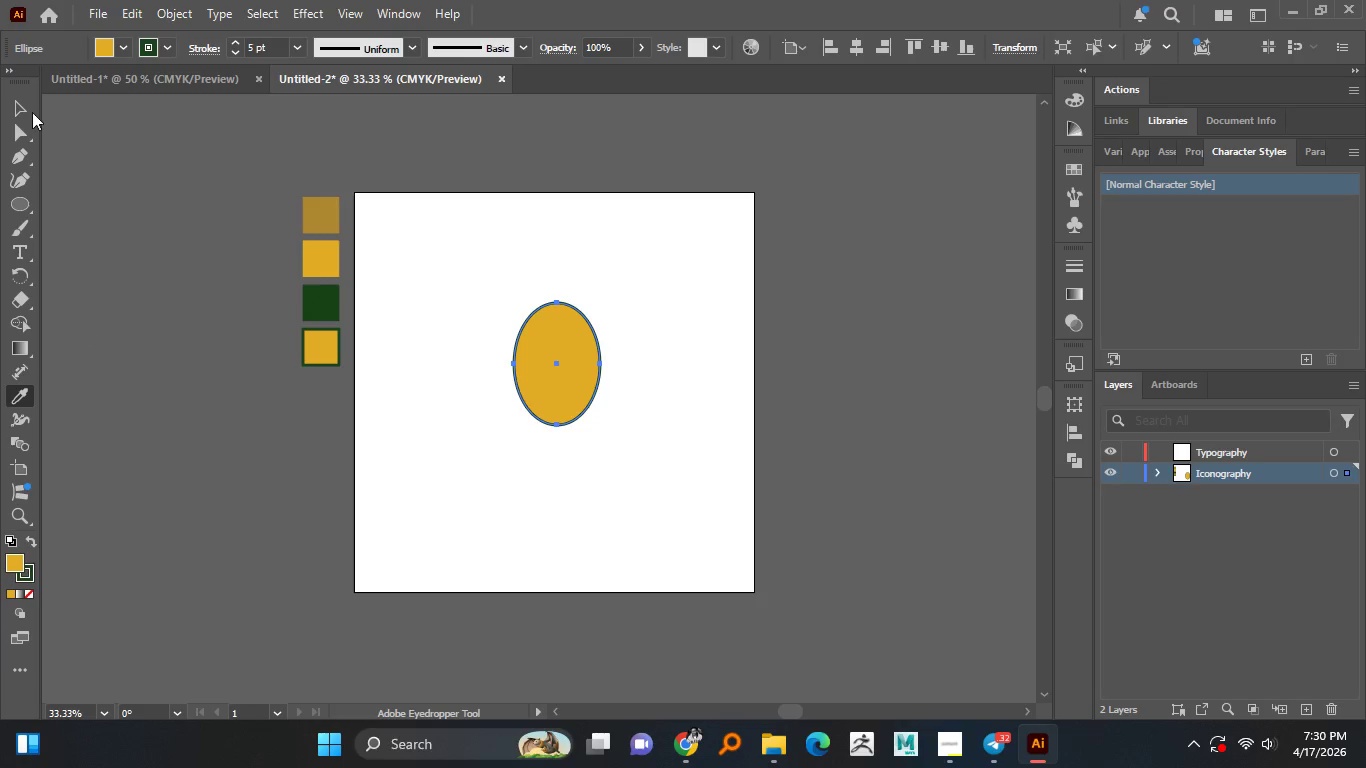 
left_click([26, 109])
 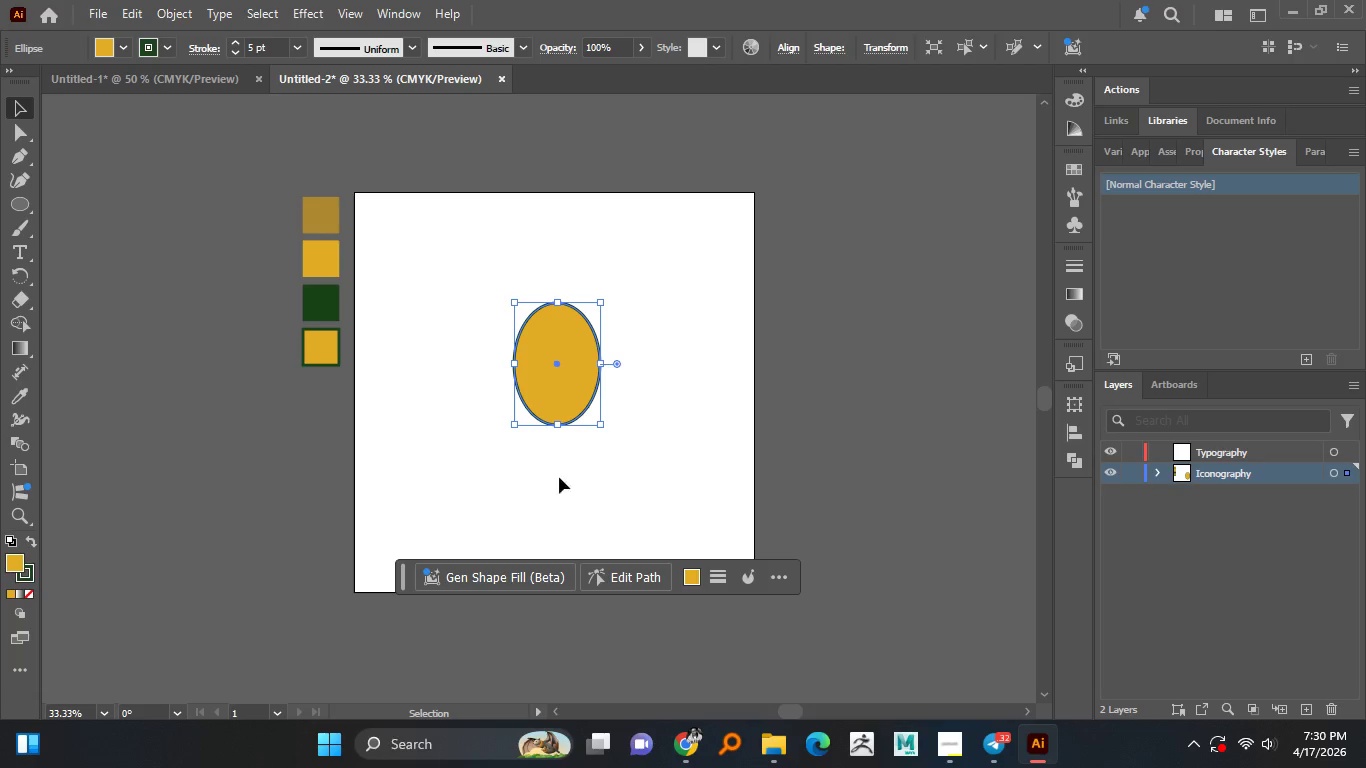 
left_click([598, 477])
 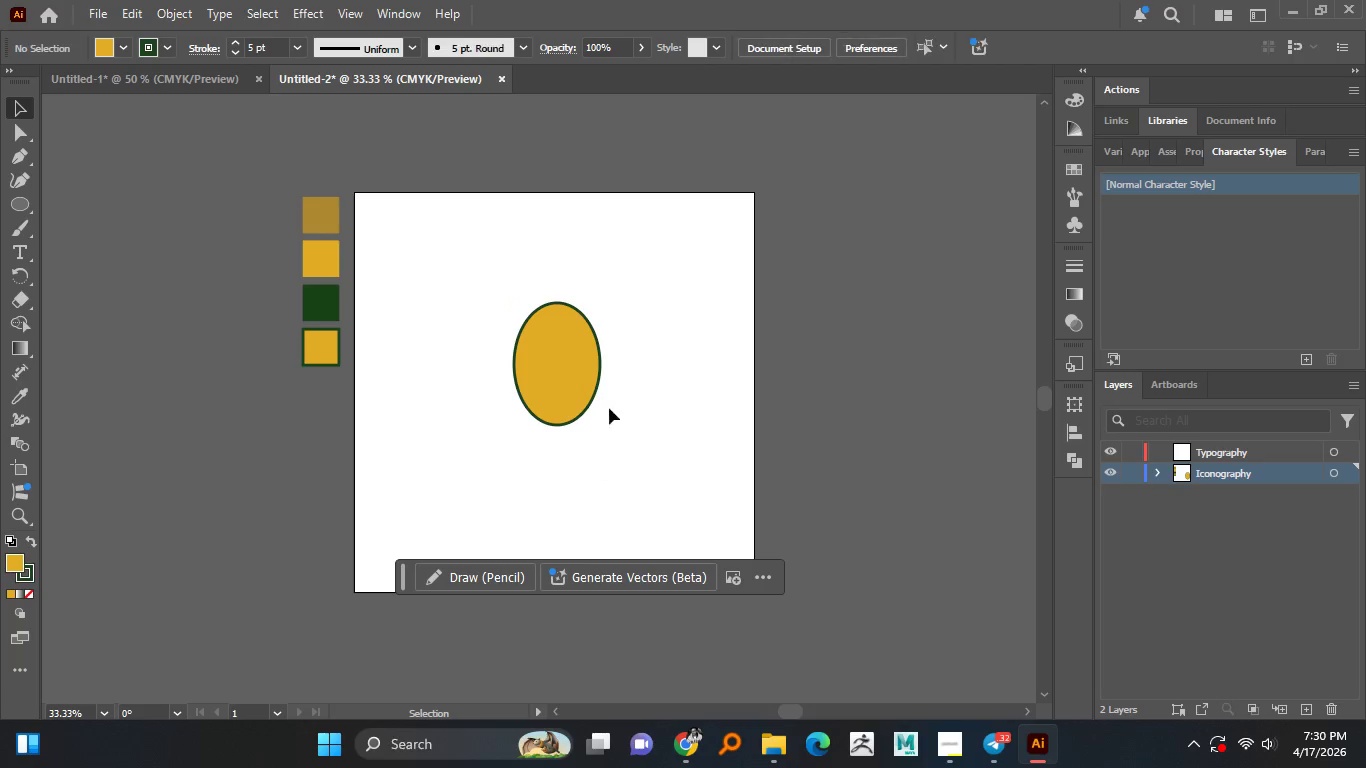 
hold_key(key=AltLeft, duration=1.23)
scroll: coordinate [527, 452], scroll_direction: up, amount: 2.0
 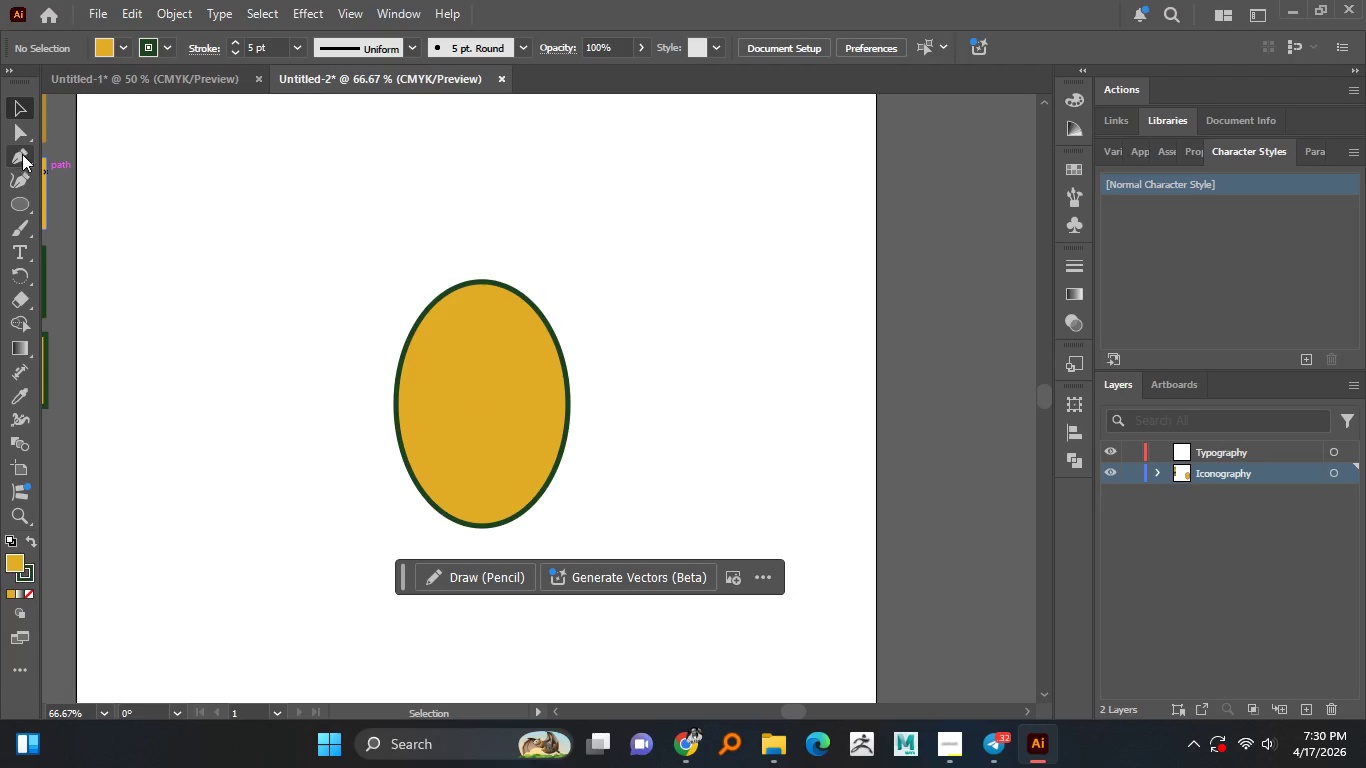 
left_click([20, 182])
 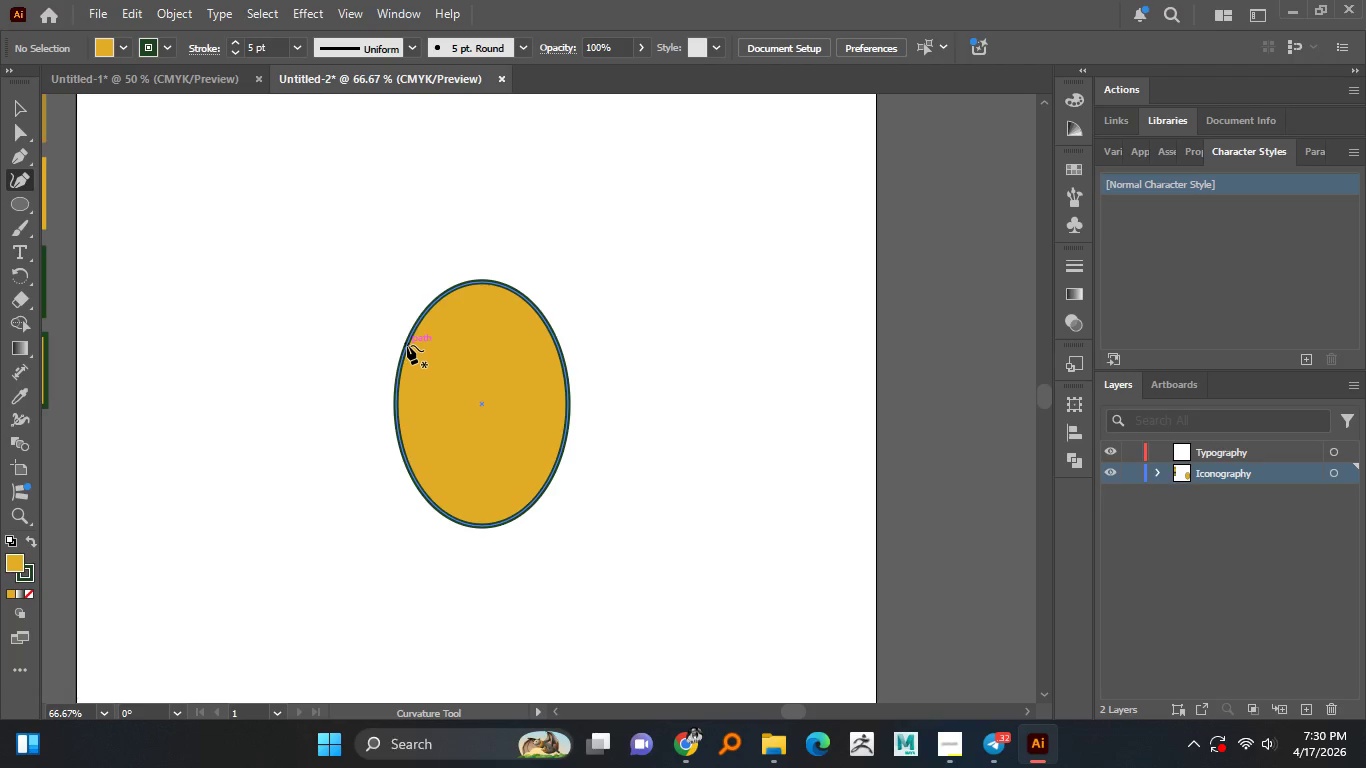 
left_click([407, 346])
 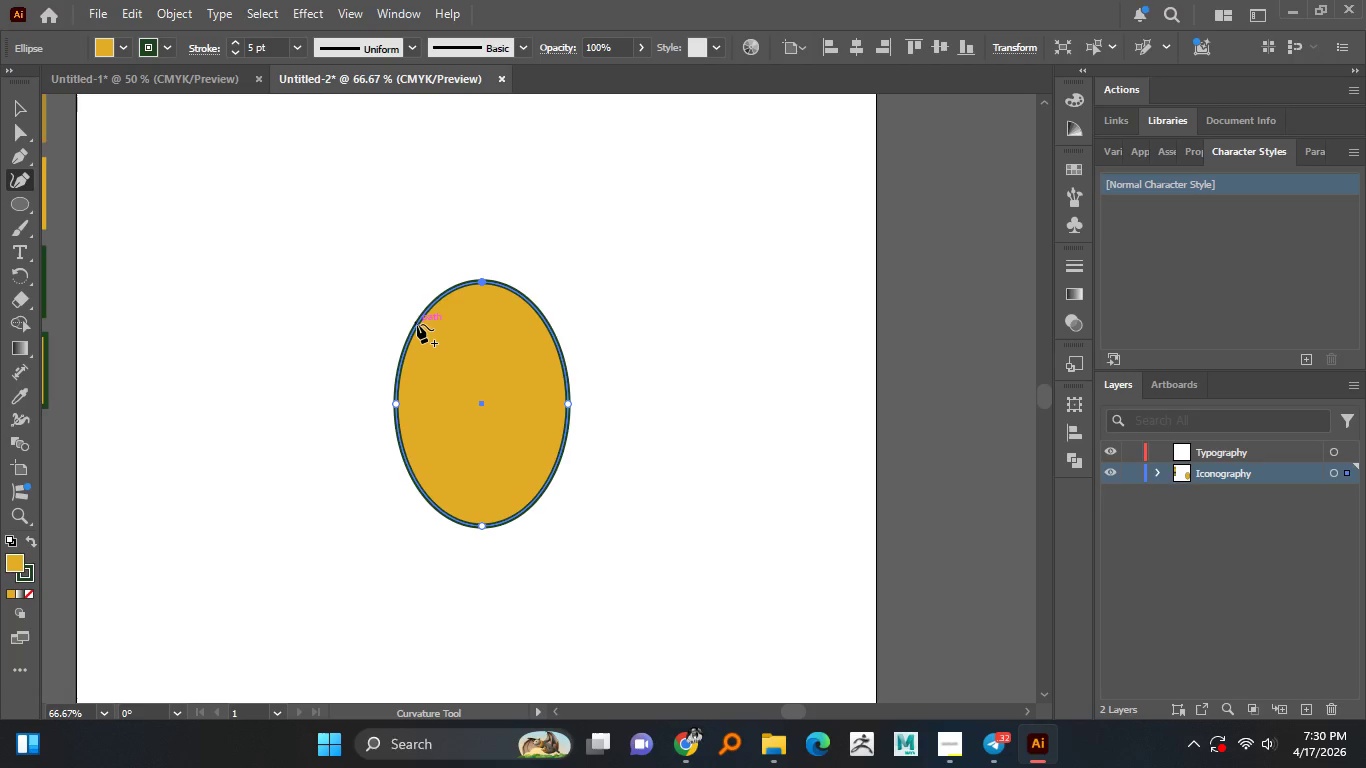 
left_click([414, 323])
 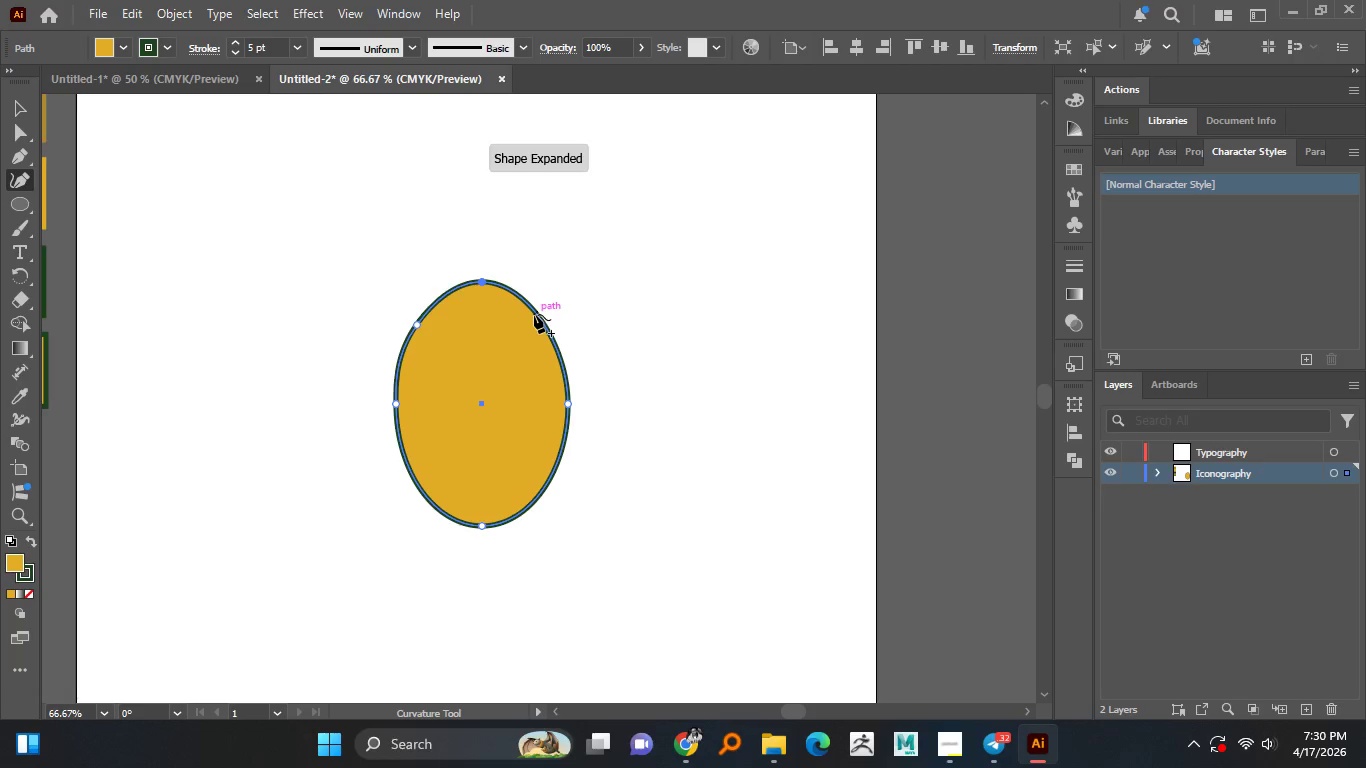 
left_click([535, 314])
 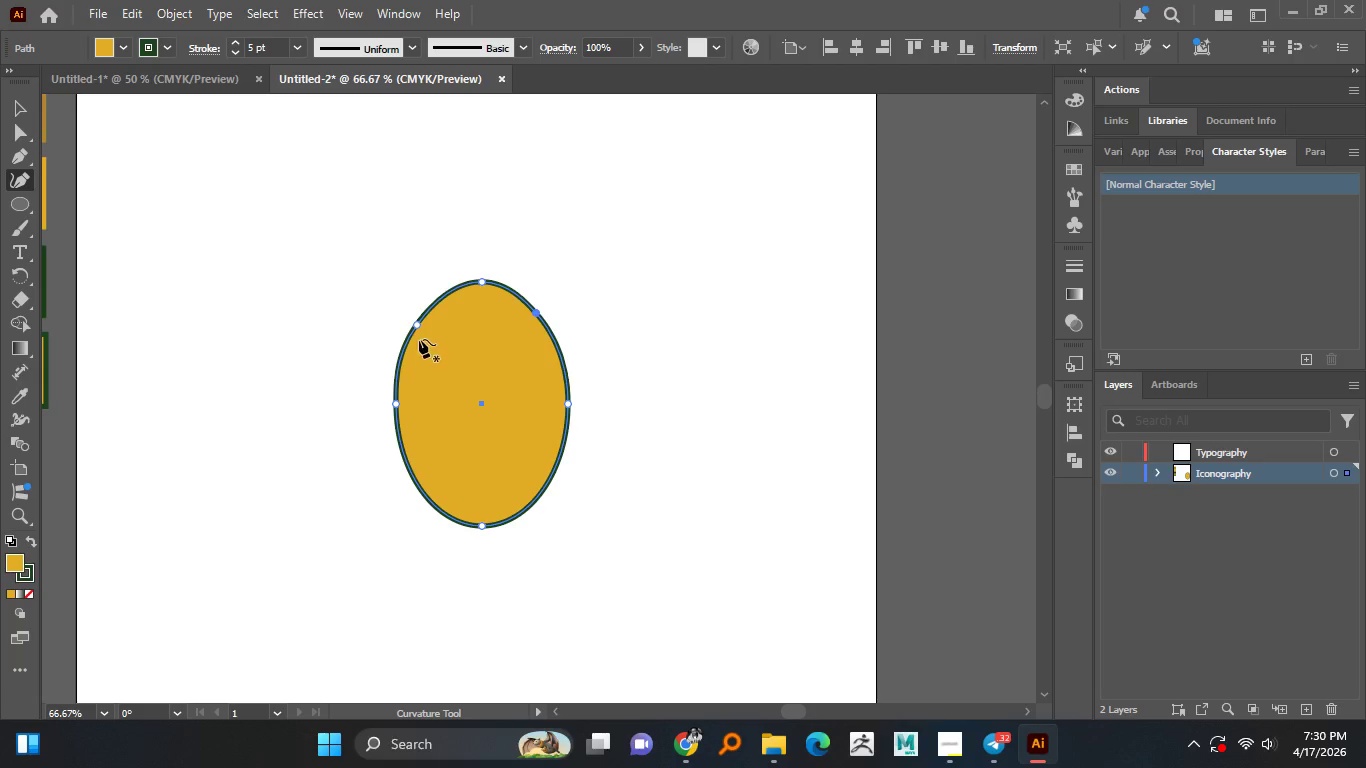 
left_click_drag(start_coordinate=[418, 326], to_coordinate=[408, 304])
 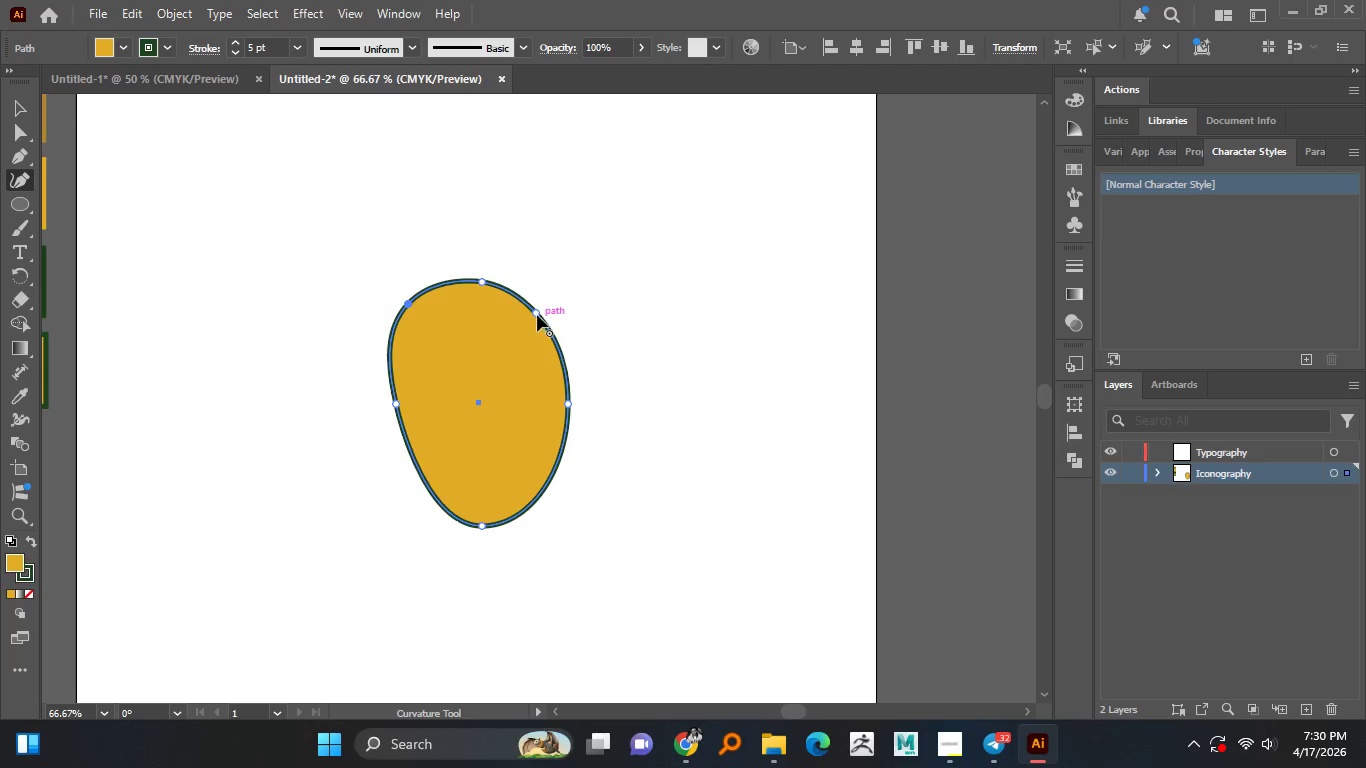 
left_click_drag(start_coordinate=[537, 315], to_coordinate=[548, 294])
 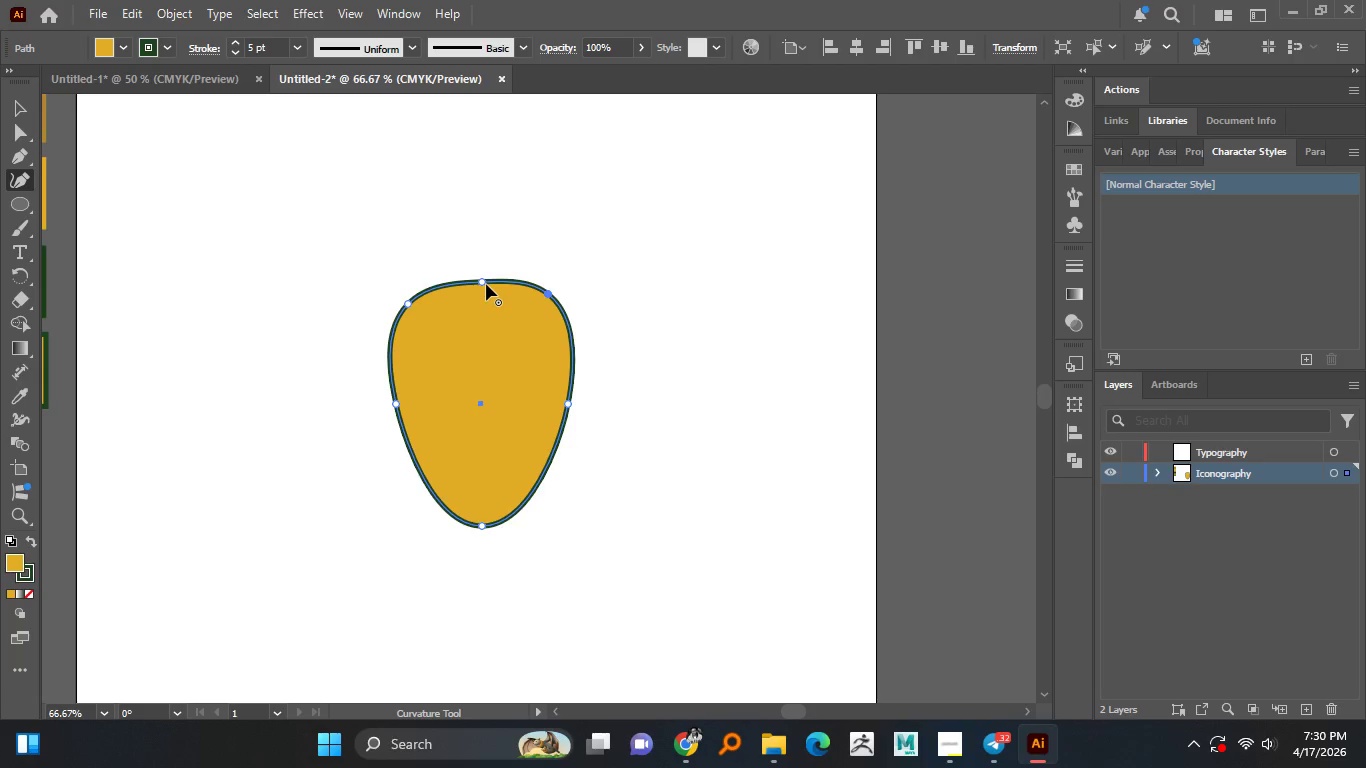 
left_click_drag(start_coordinate=[485, 284], to_coordinate=[482, 318])
 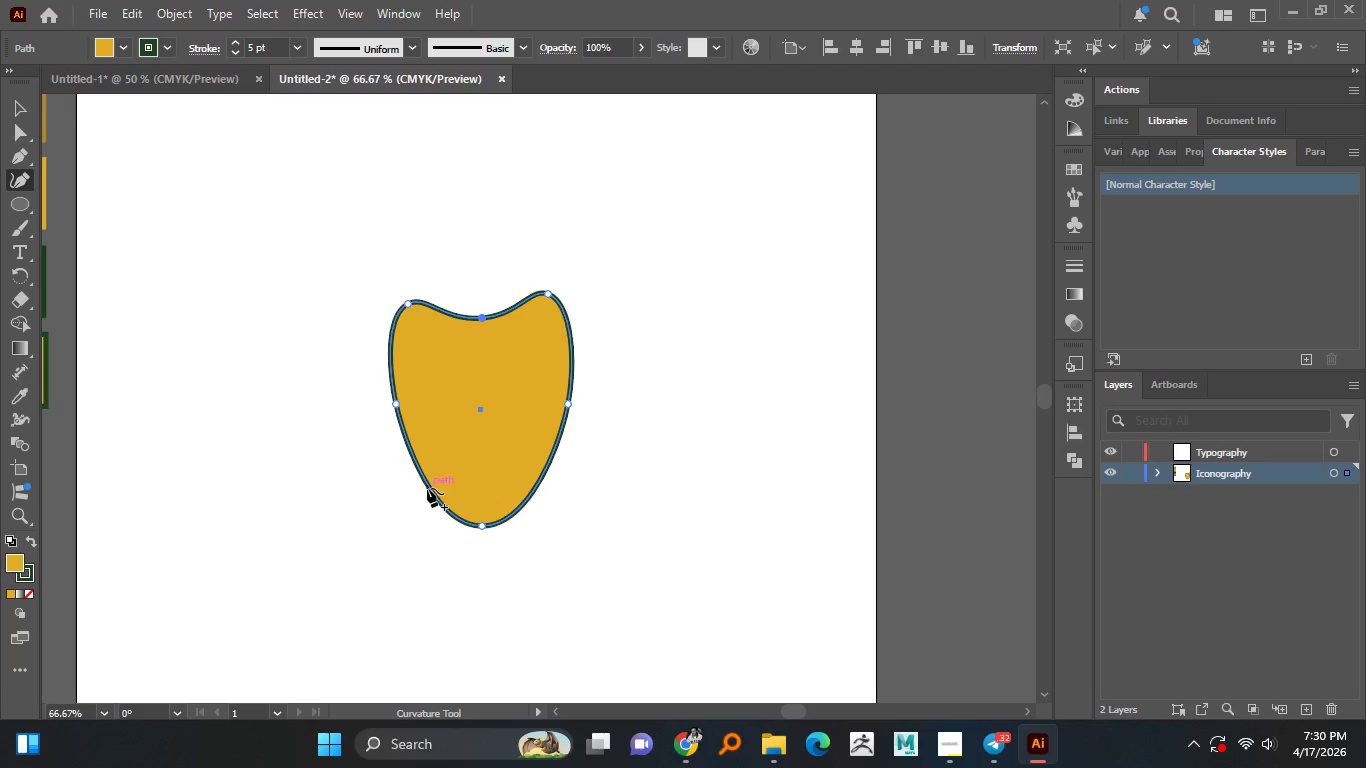 
left_click_drag(start_coordinate=[430, 495], to_coordinate=[445, 491])
 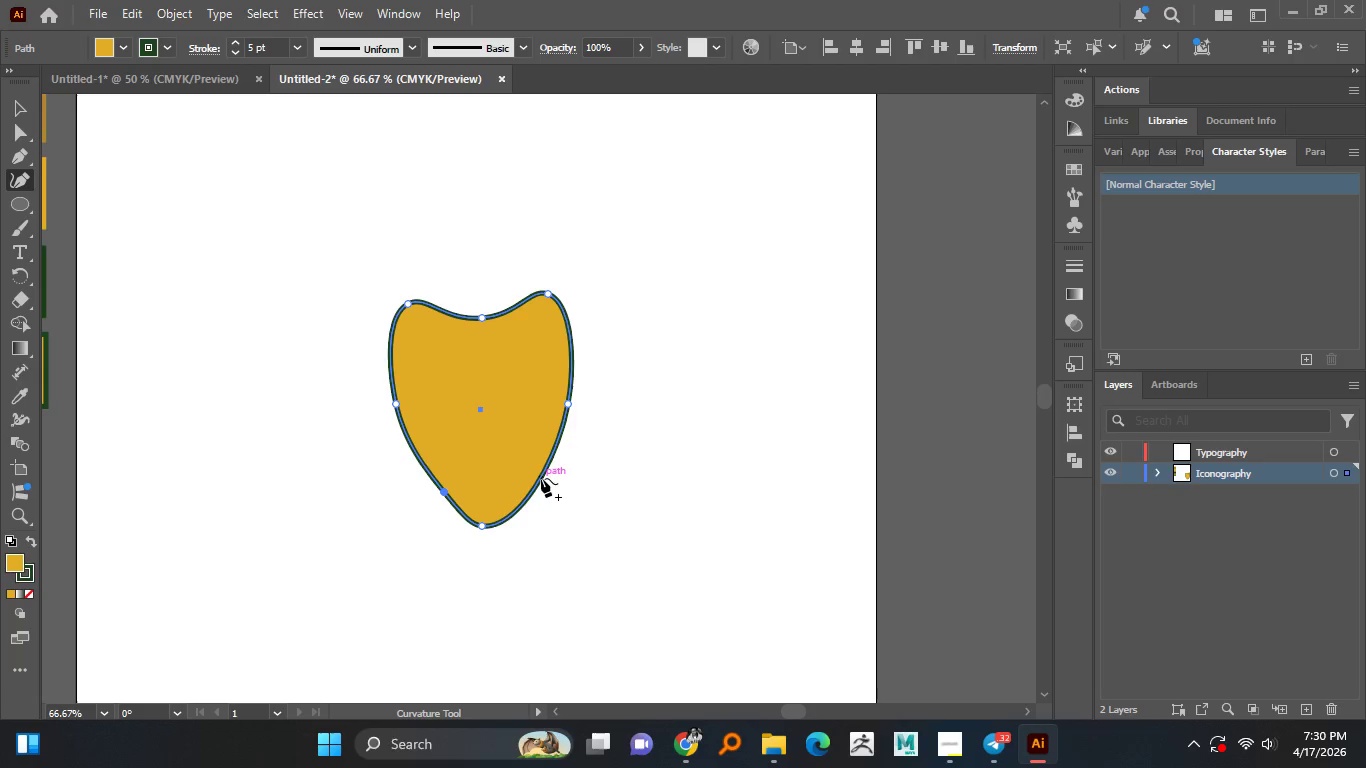 
left_click_drag(start_coordinate=[541, 478], to_coordinate=[532, 487])
 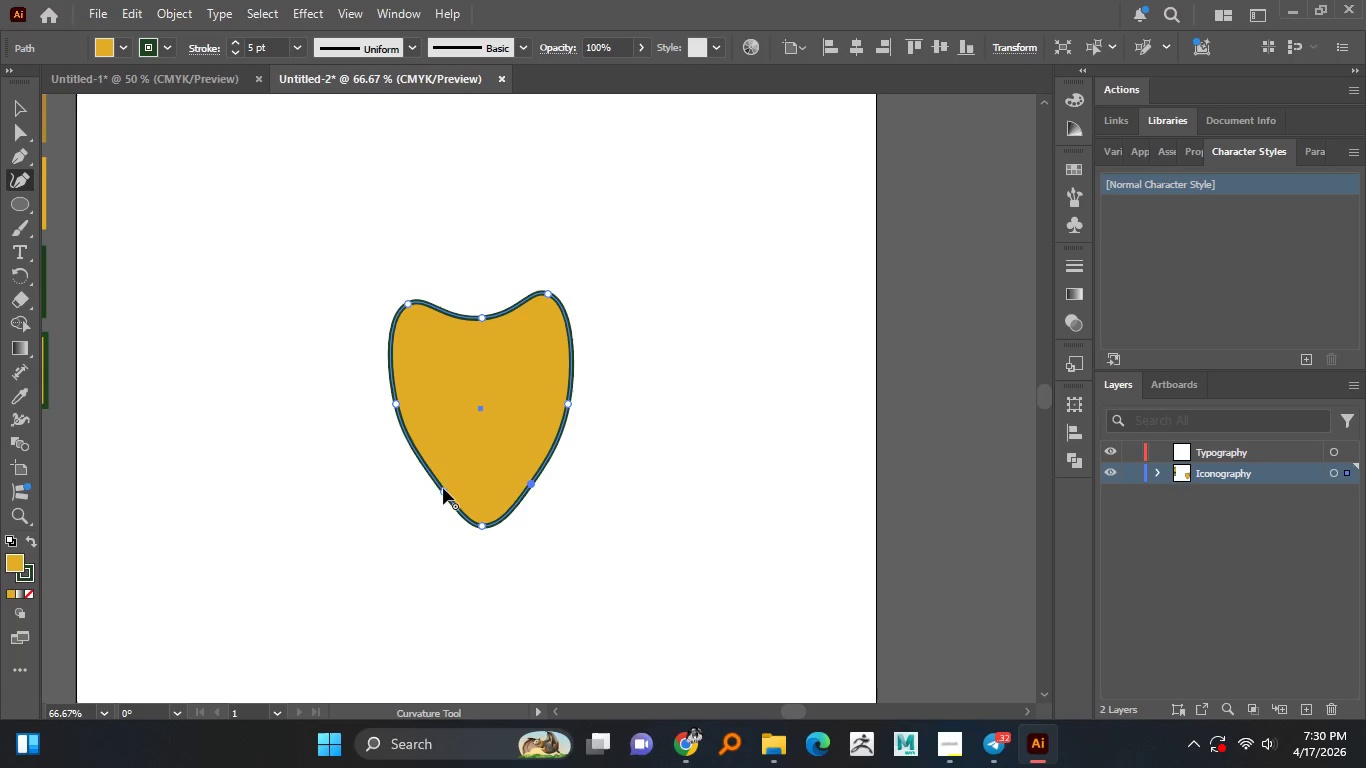 
left_click_drag(start_coordinate=[443, 490], to_coordinate=[436, 482])
 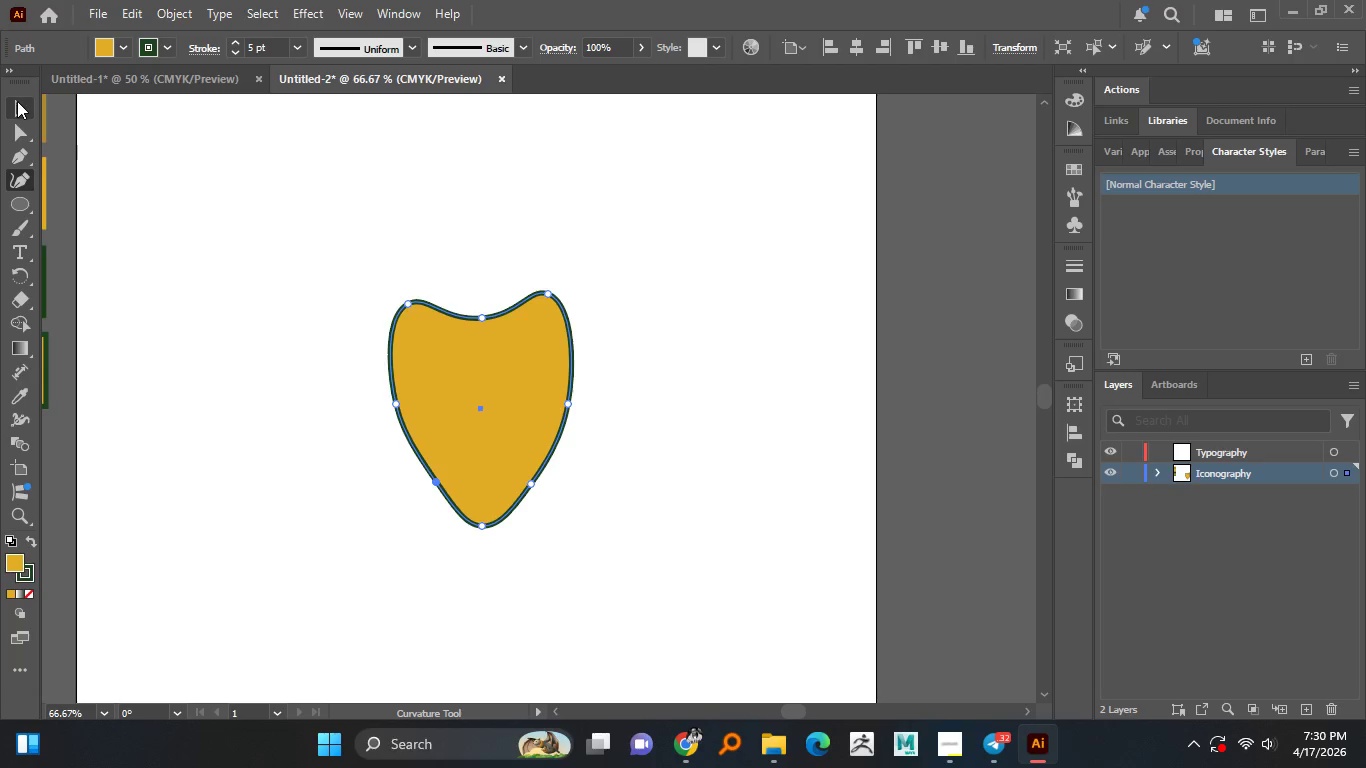 
double_click([311, 335])
 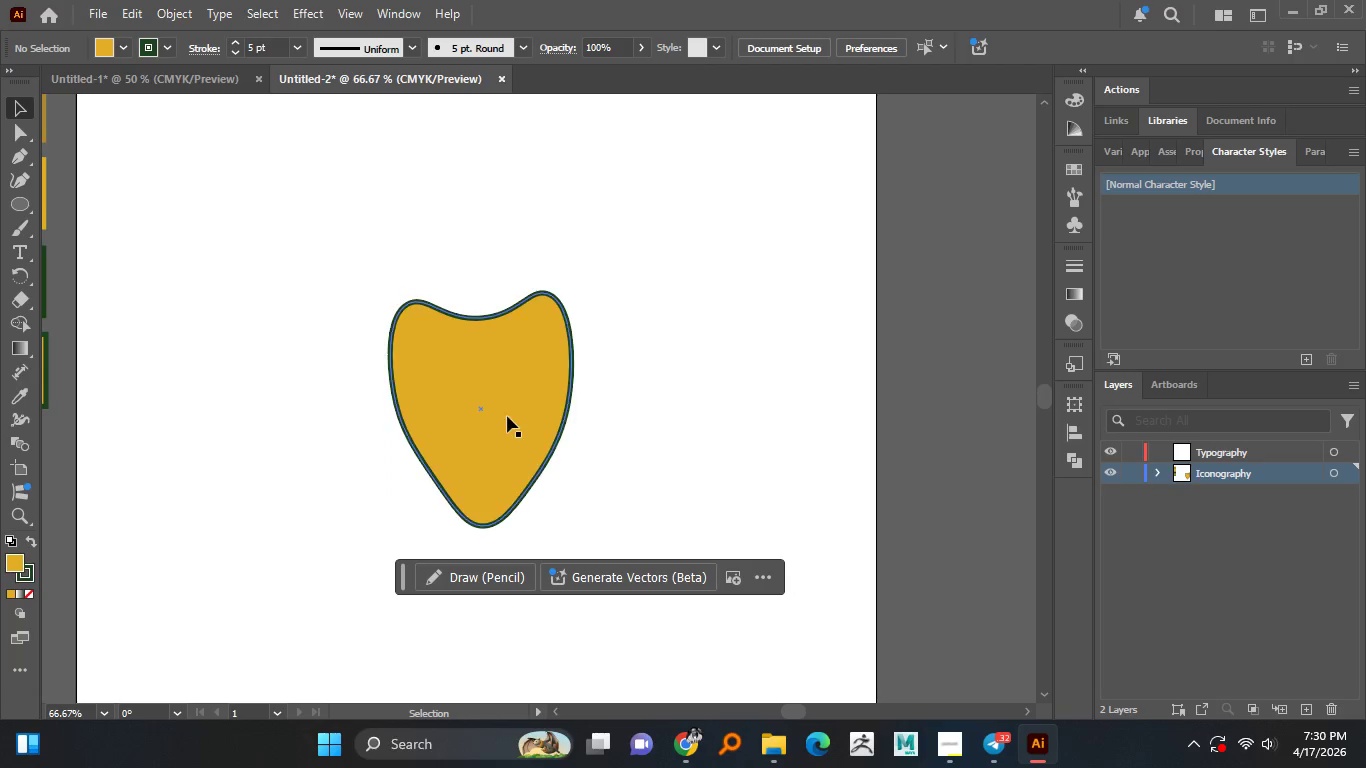 
hold_key(key=AltLeft, duration=1.51)
scroll: coordinate [513, 412], scroll_direction: none, amount: 0.0
 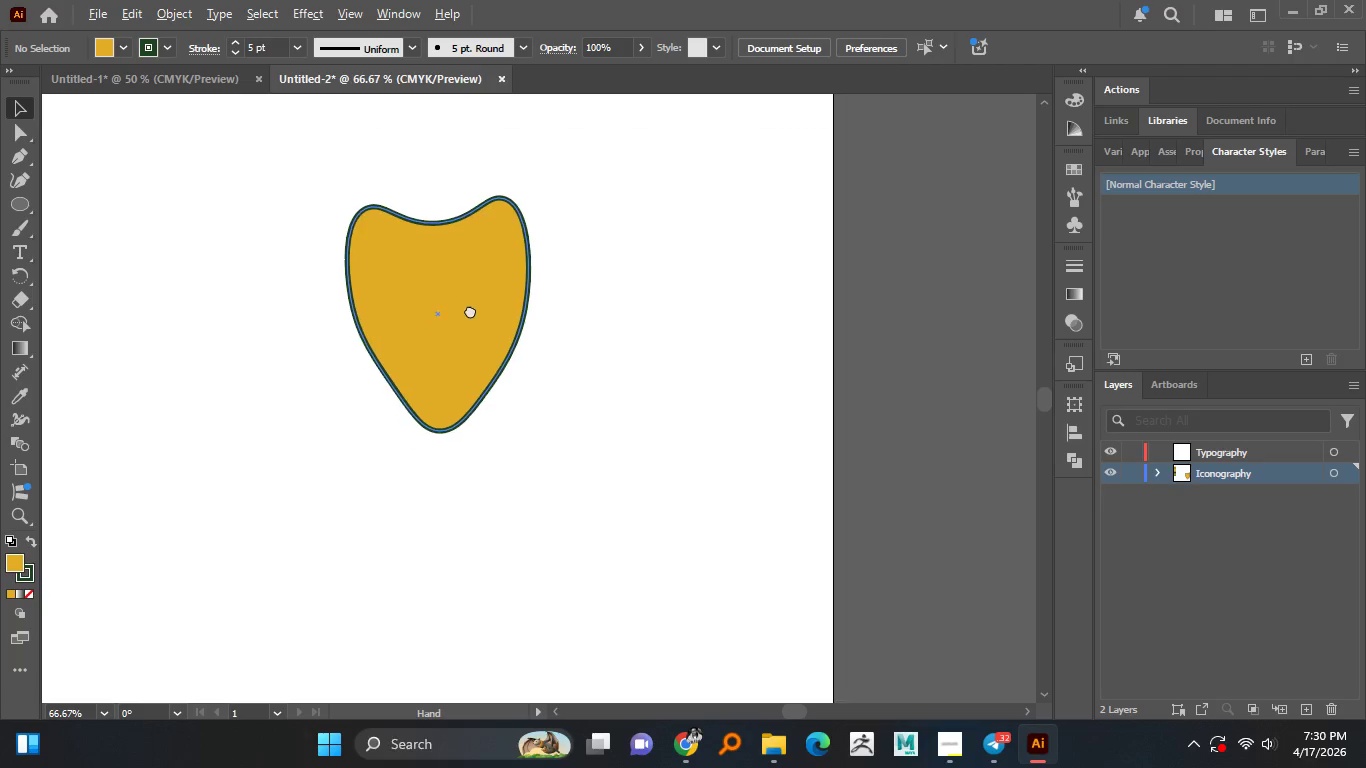 
hold_key(key=AltLeft, duration=1.52)
 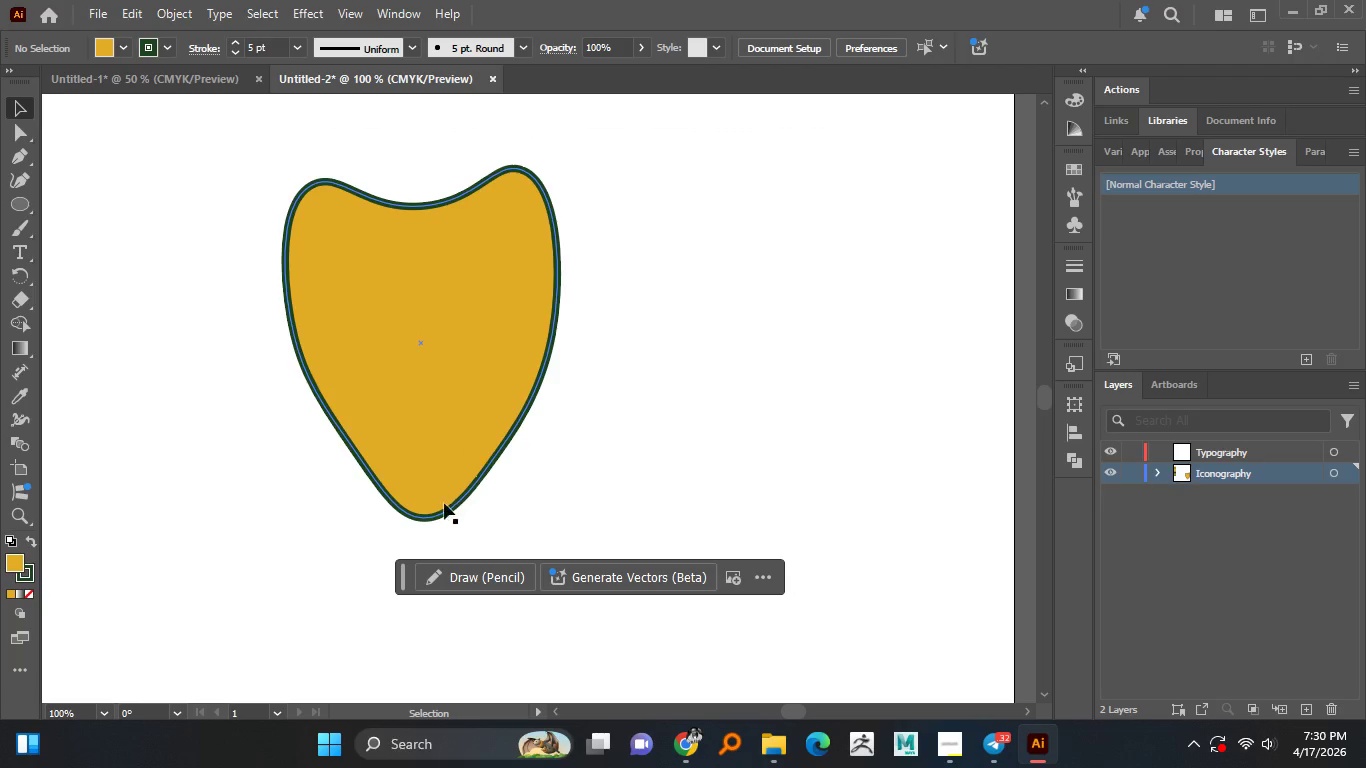 
hold_key(key=AltLeft, duration=0.44)
 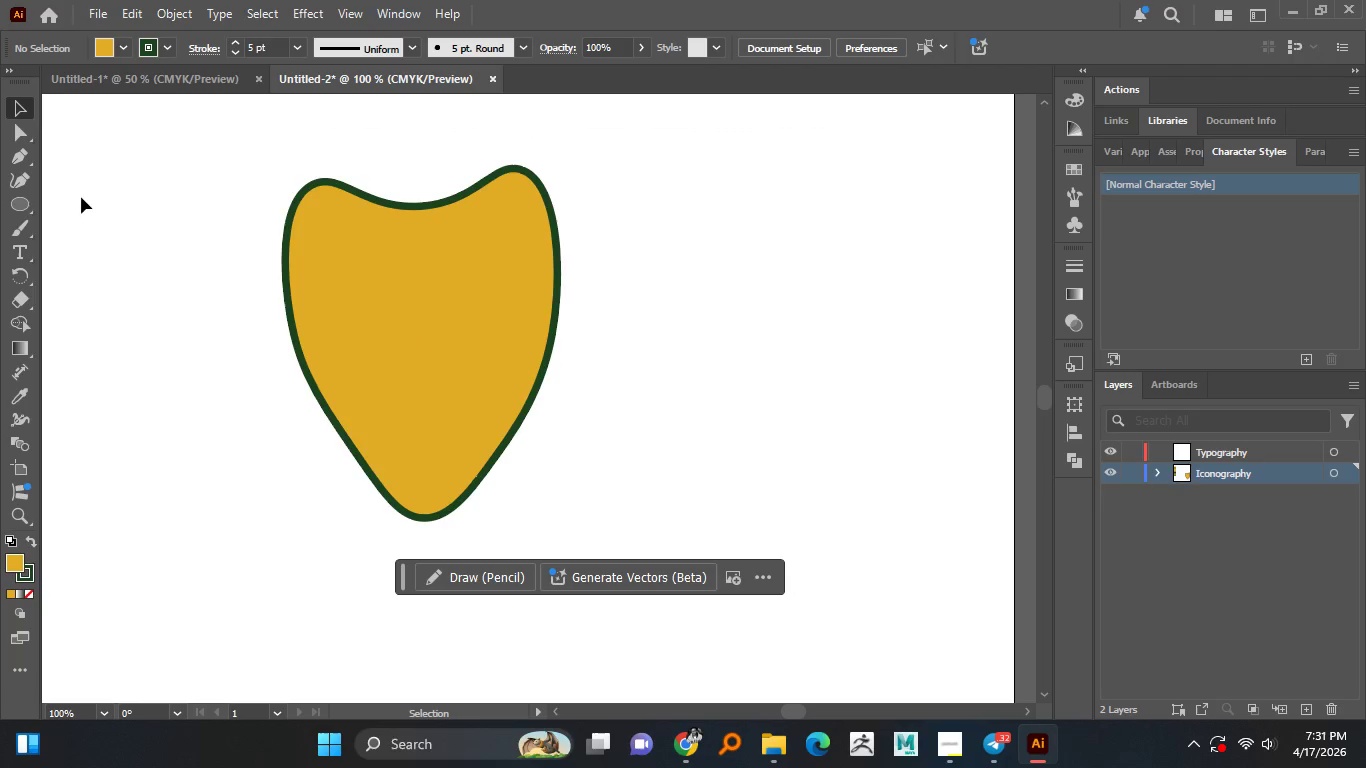 
scroll: coordinate [470, 331], scroll_direction: up, amount: 1.0
 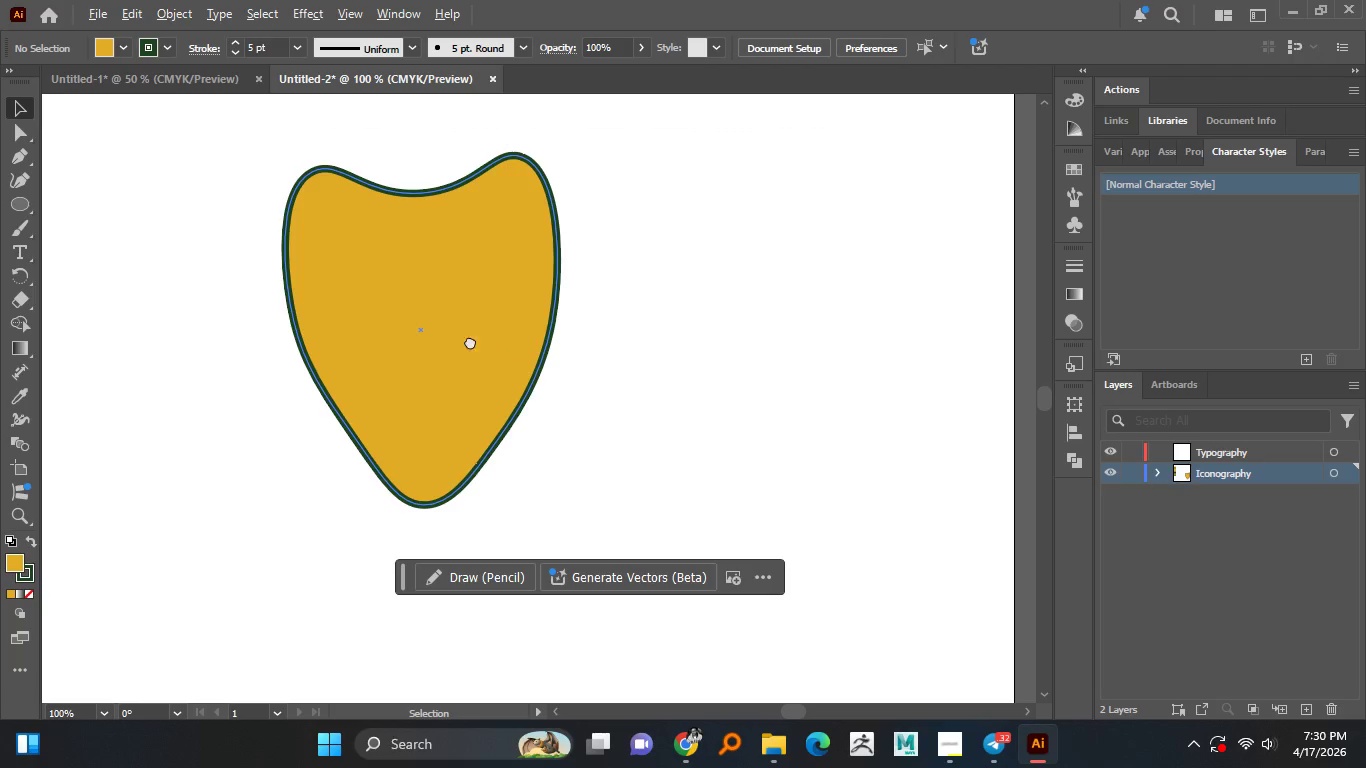 
left_click([399, 318])
 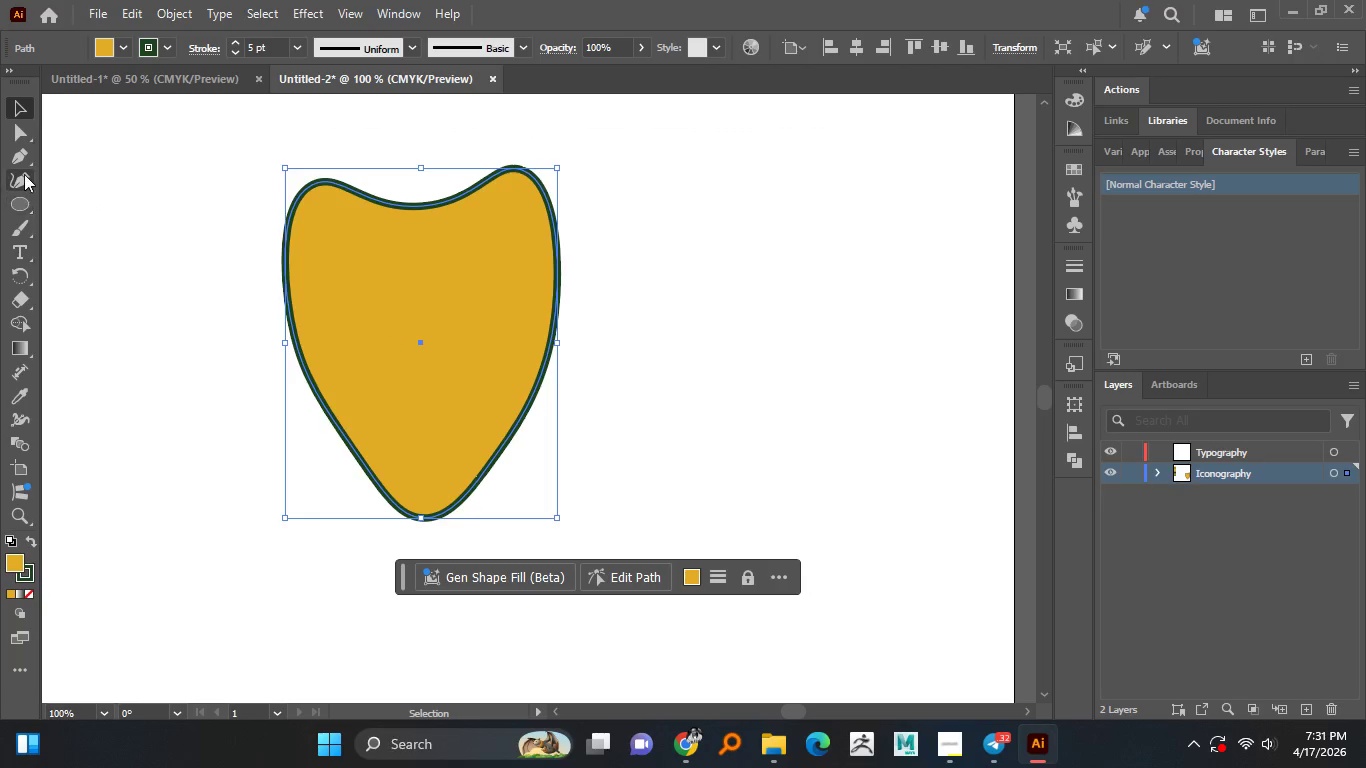 
left_click([24, 160])
 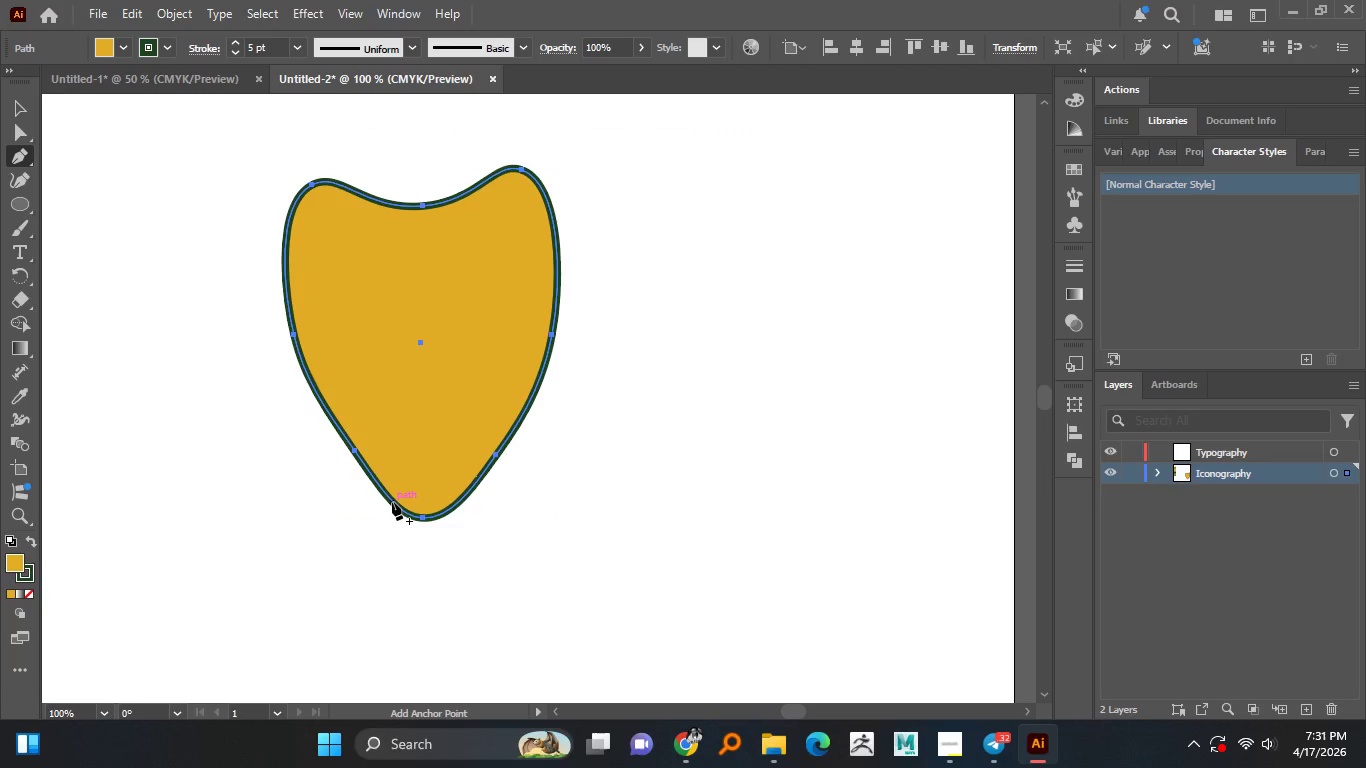 
left_click([390, 500])
 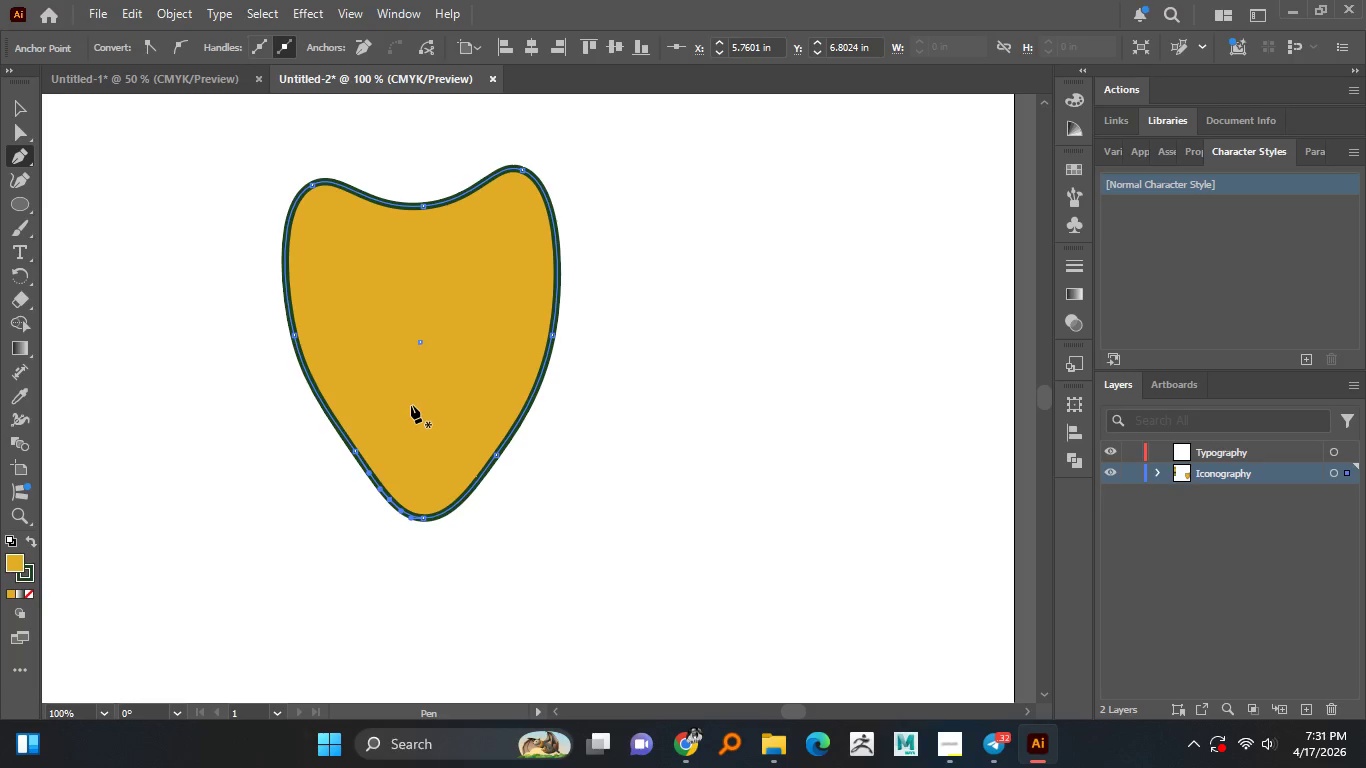 
key(Control+Z)
 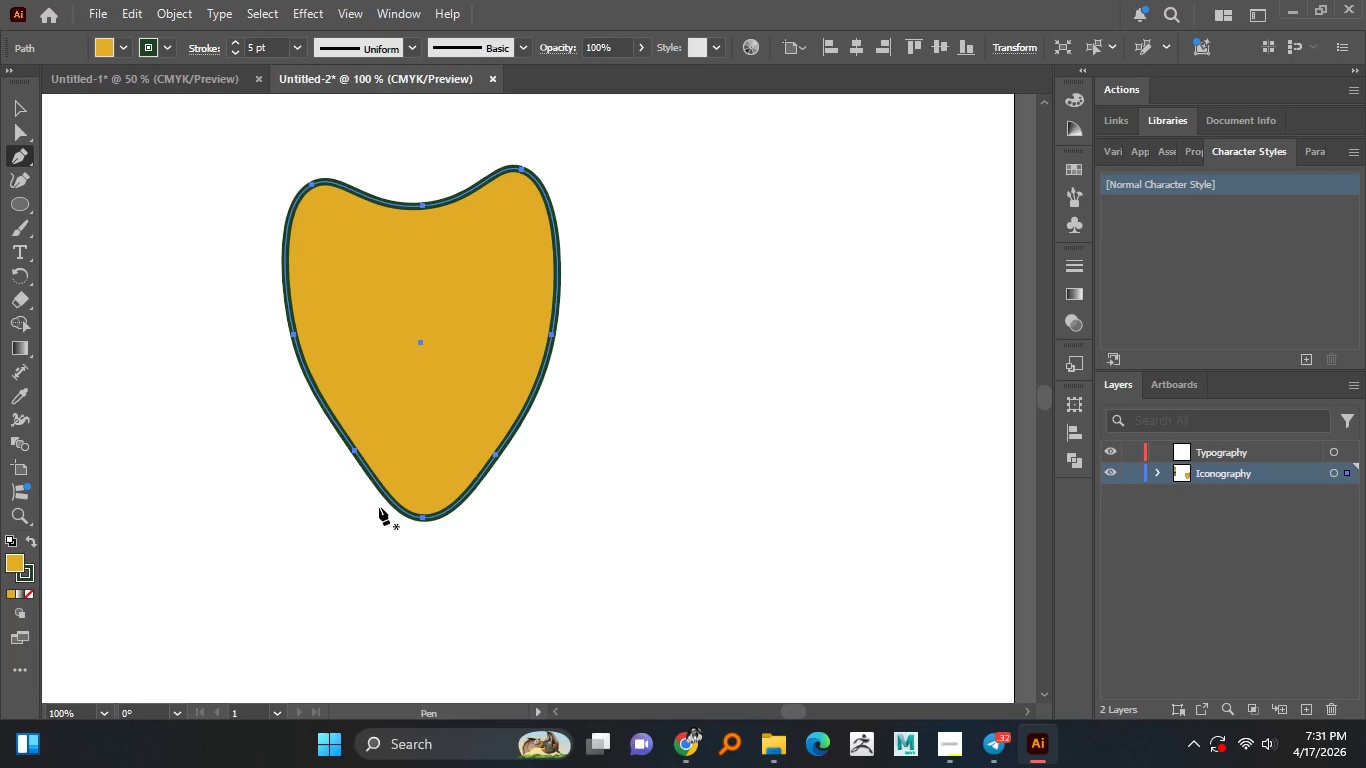 
left_click([380, 507])
 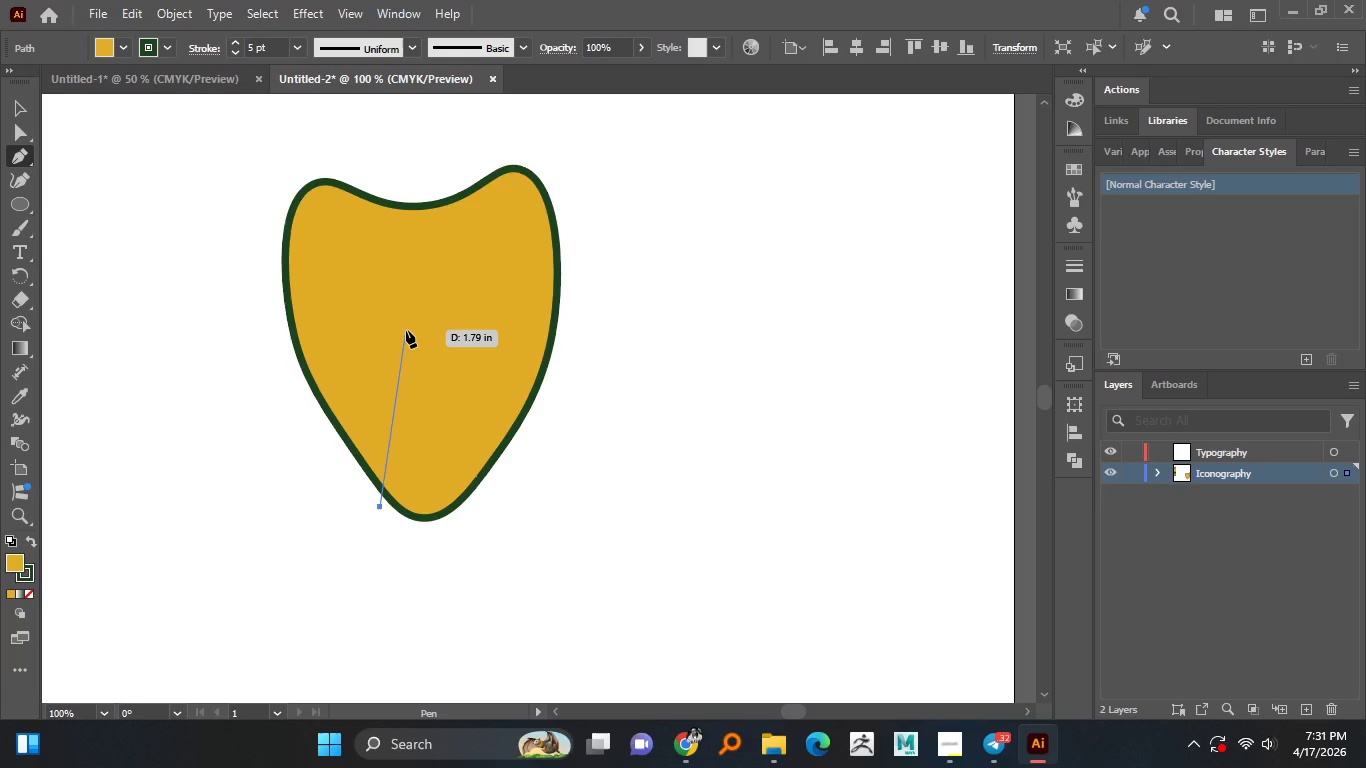 
left_click([406, 330])
 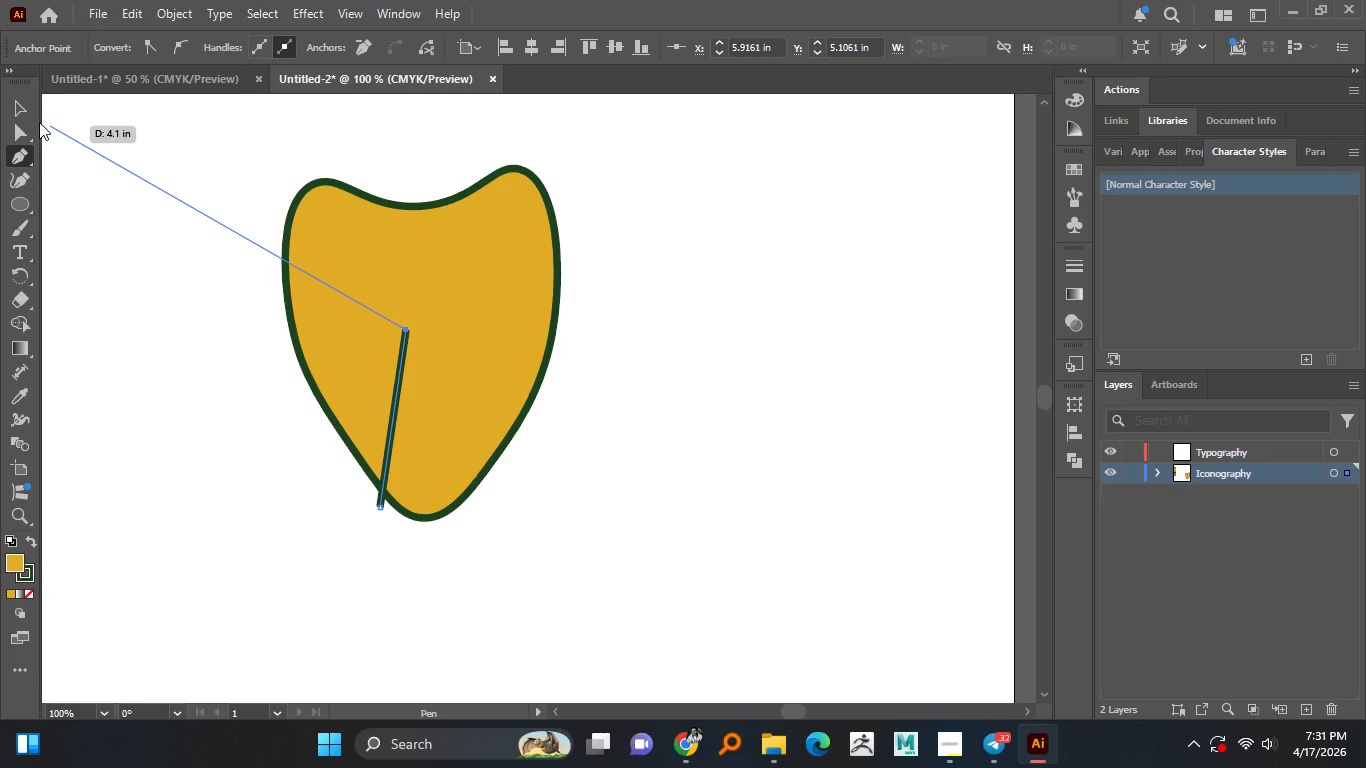 
left_click([21, 104])
 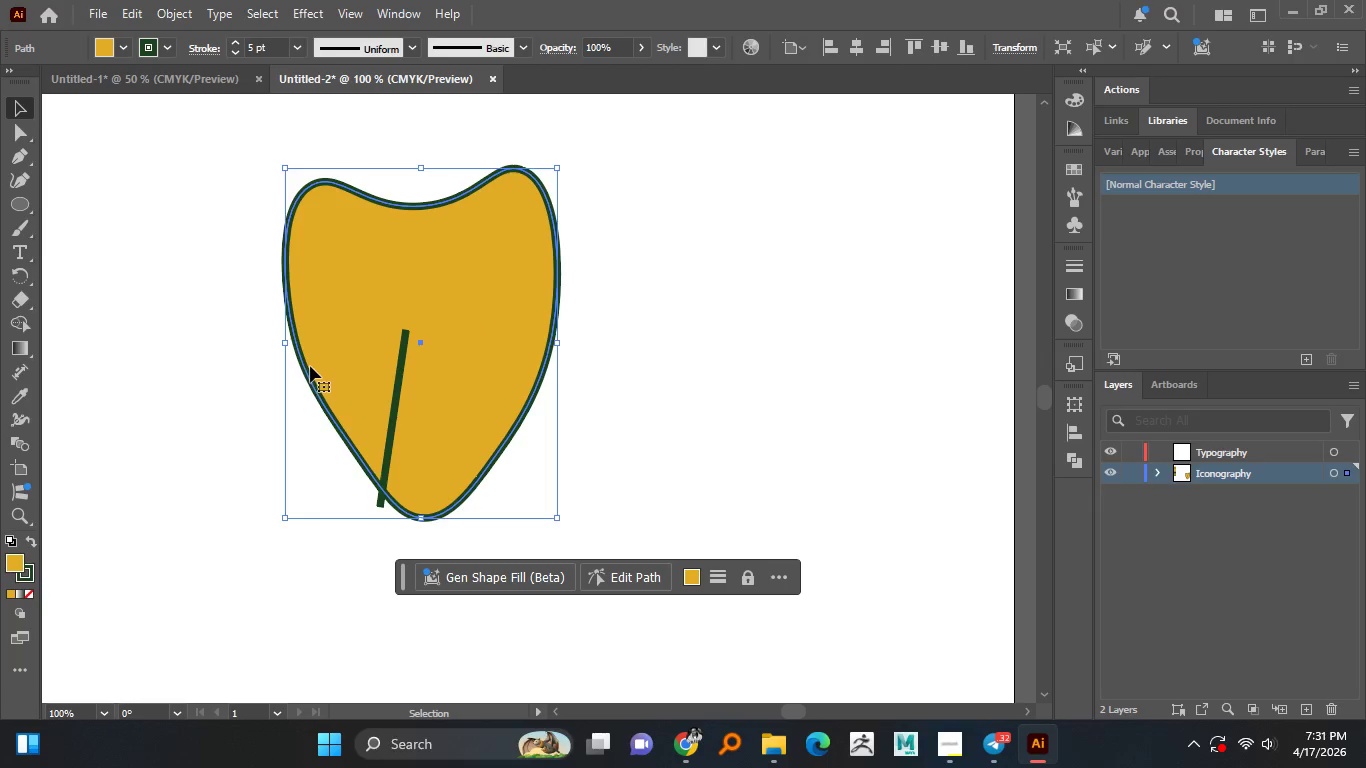 
double_click([238, 40])
 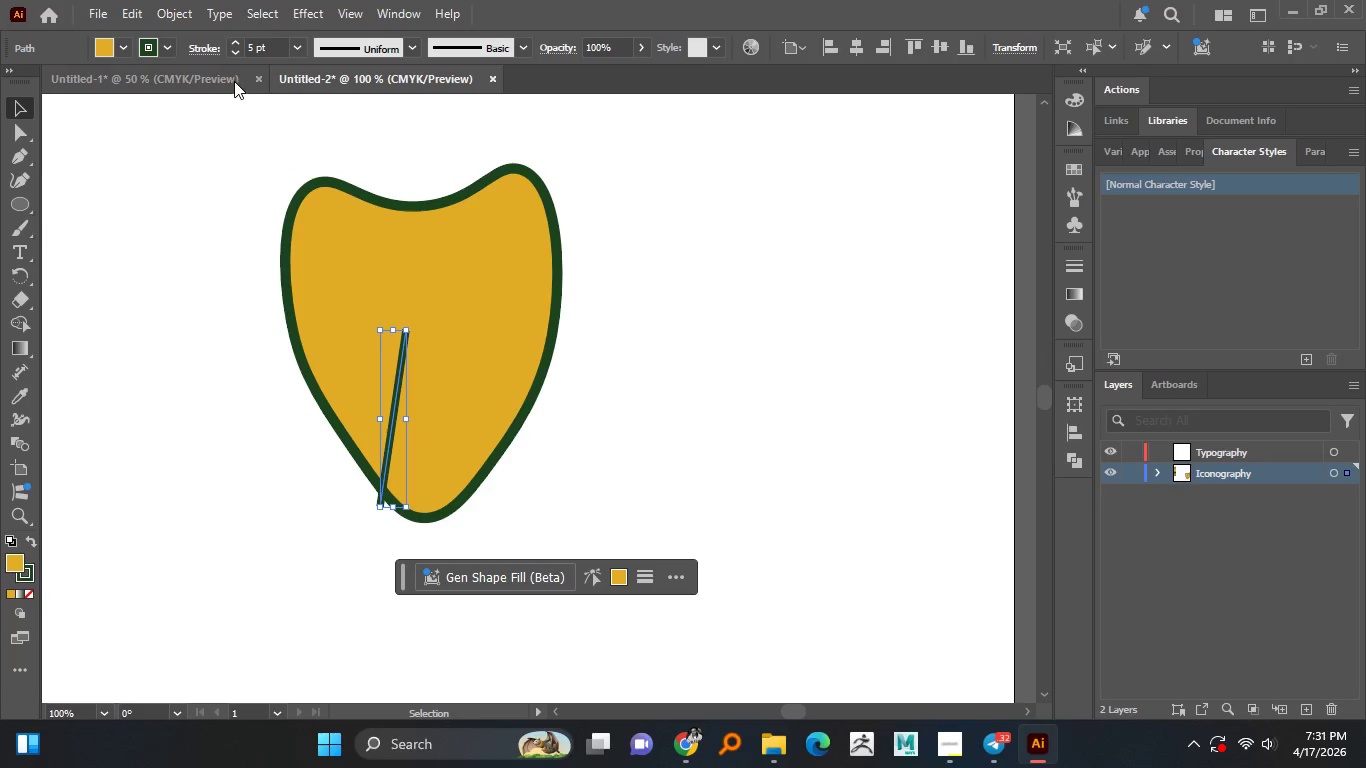 
double_click([232, 40])
 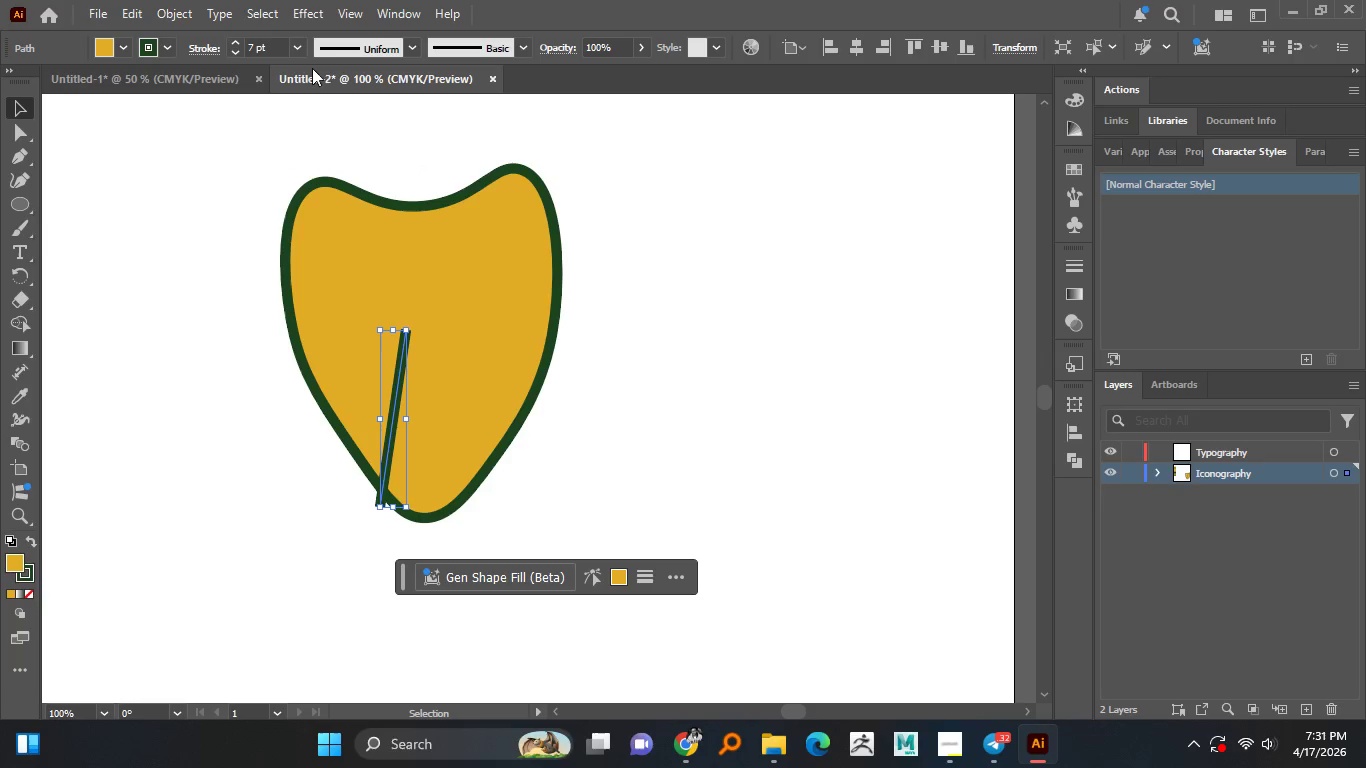 
left_click([350, 55])
 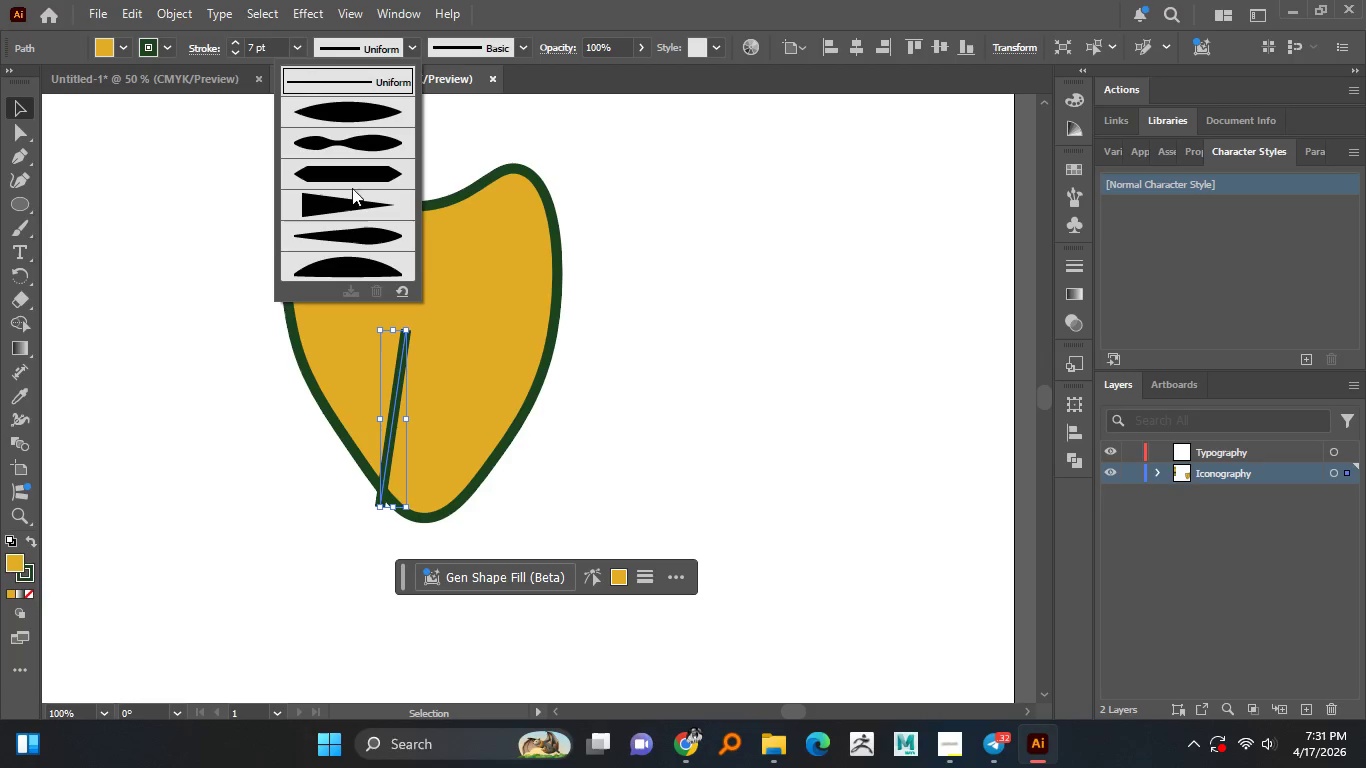 
left_click([349, 199])
 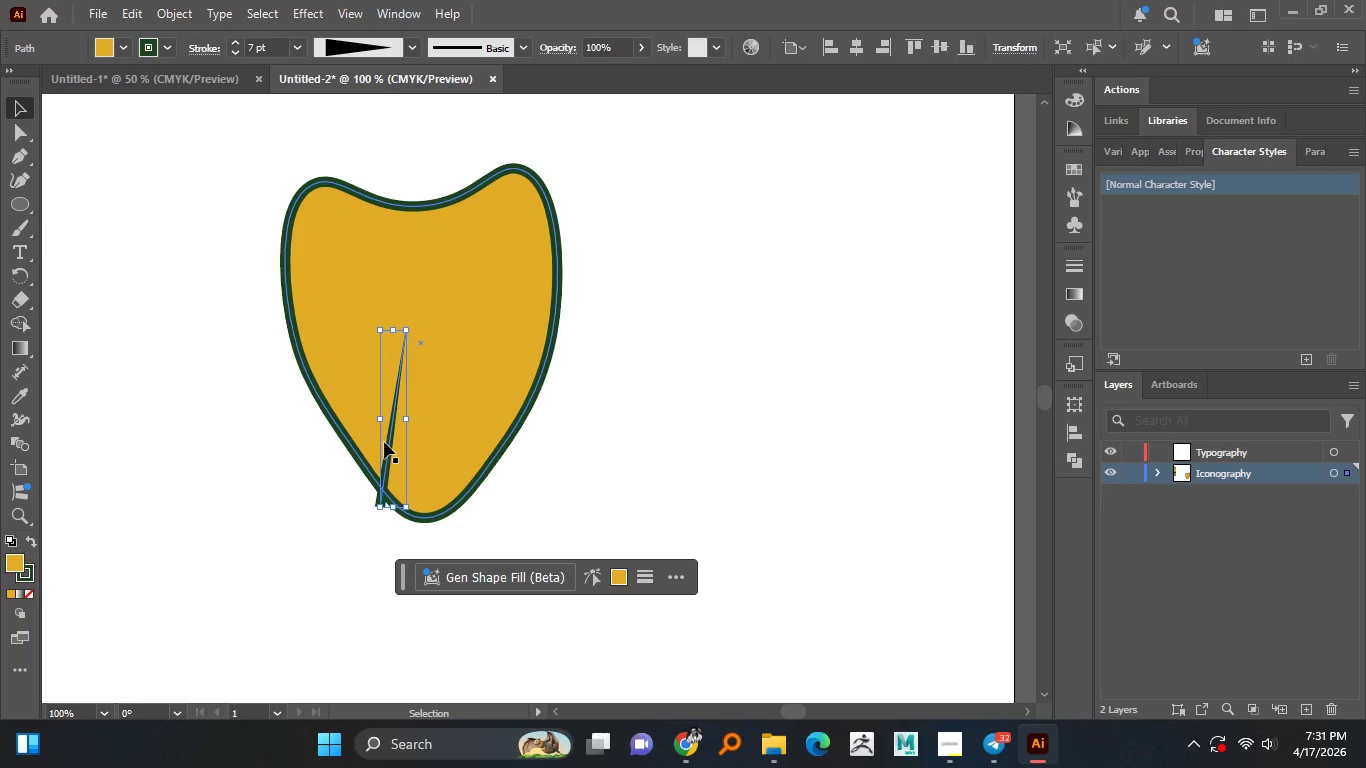 
left_click_drag(start_coordinate=[388, 447], to_coordinate=[428, 456])
 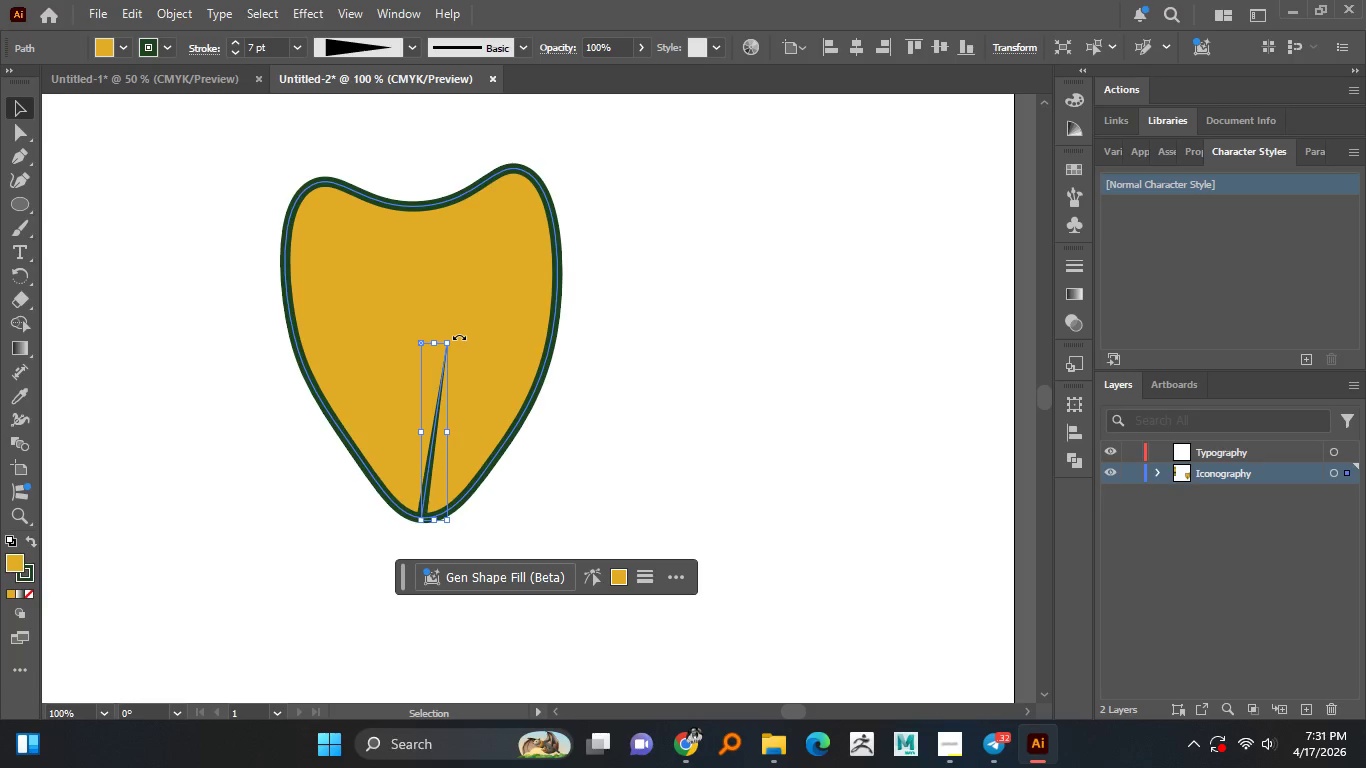 
left_click_drag(start_coordinate=[456, 336], to_coordinate=[435, 331])
 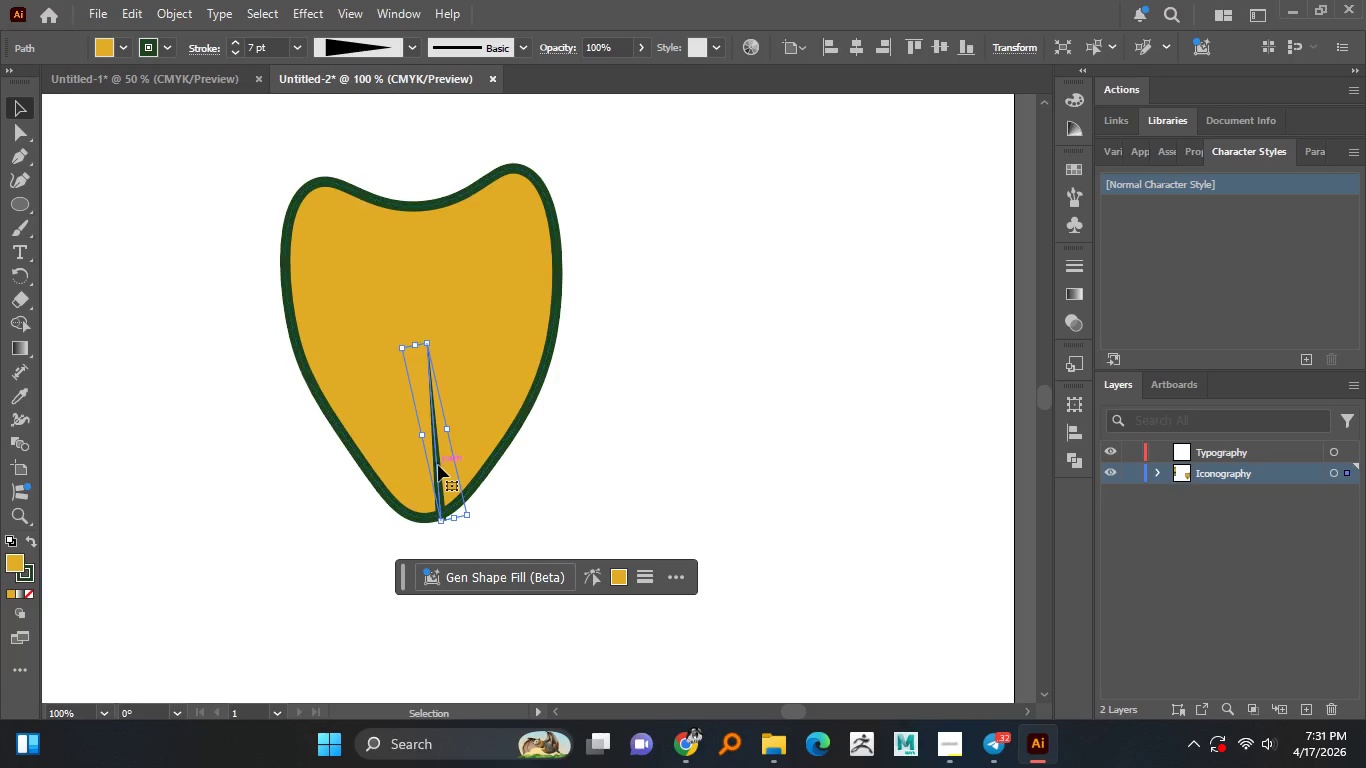 
left_click_drag(start_coordinate=[436, 465], to_coordinate=[423, 468])
 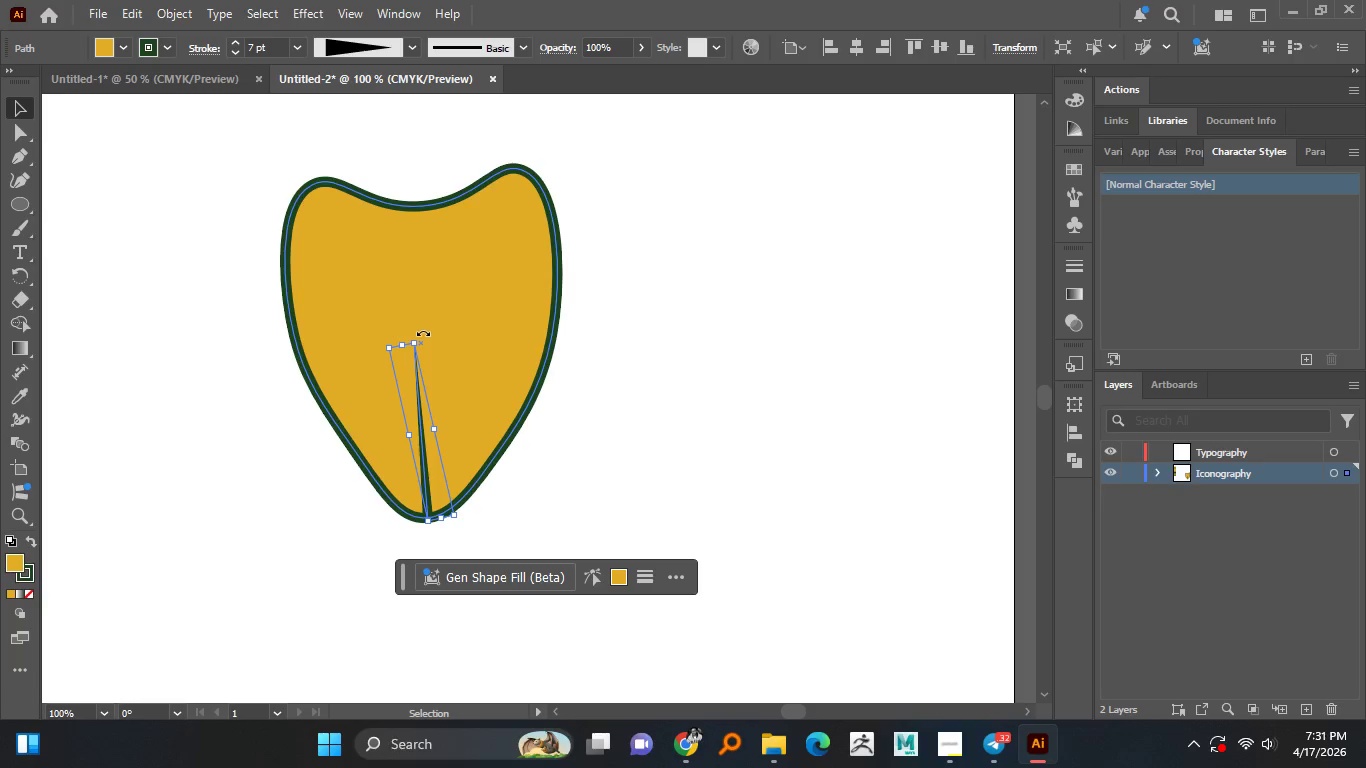 
left_click_drag(start_coordinate=[423, 332], to_coordinate=[429, 334])
 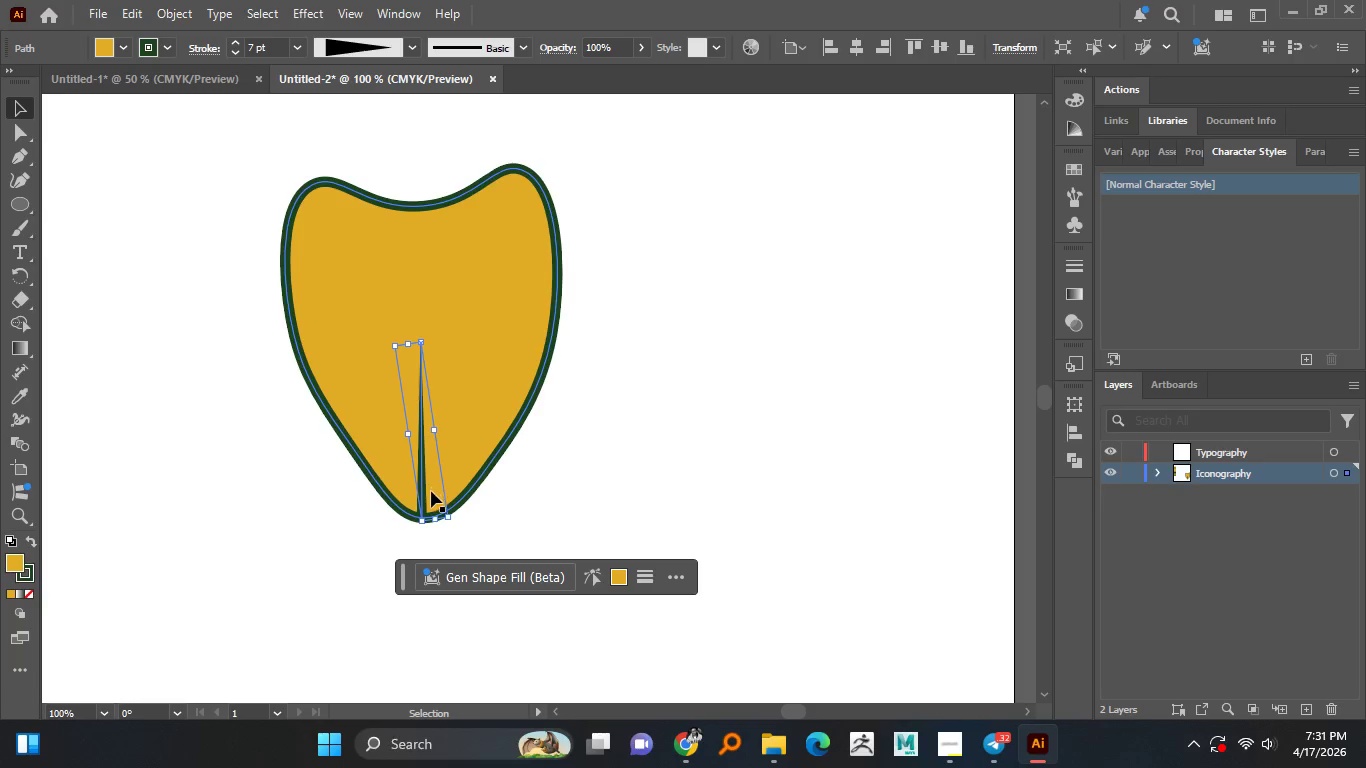 
hold_key(key=AltLeft, duration=0.91)
scroll: coordinate [429, 490], scroll_direction: up, amount: 2.0
 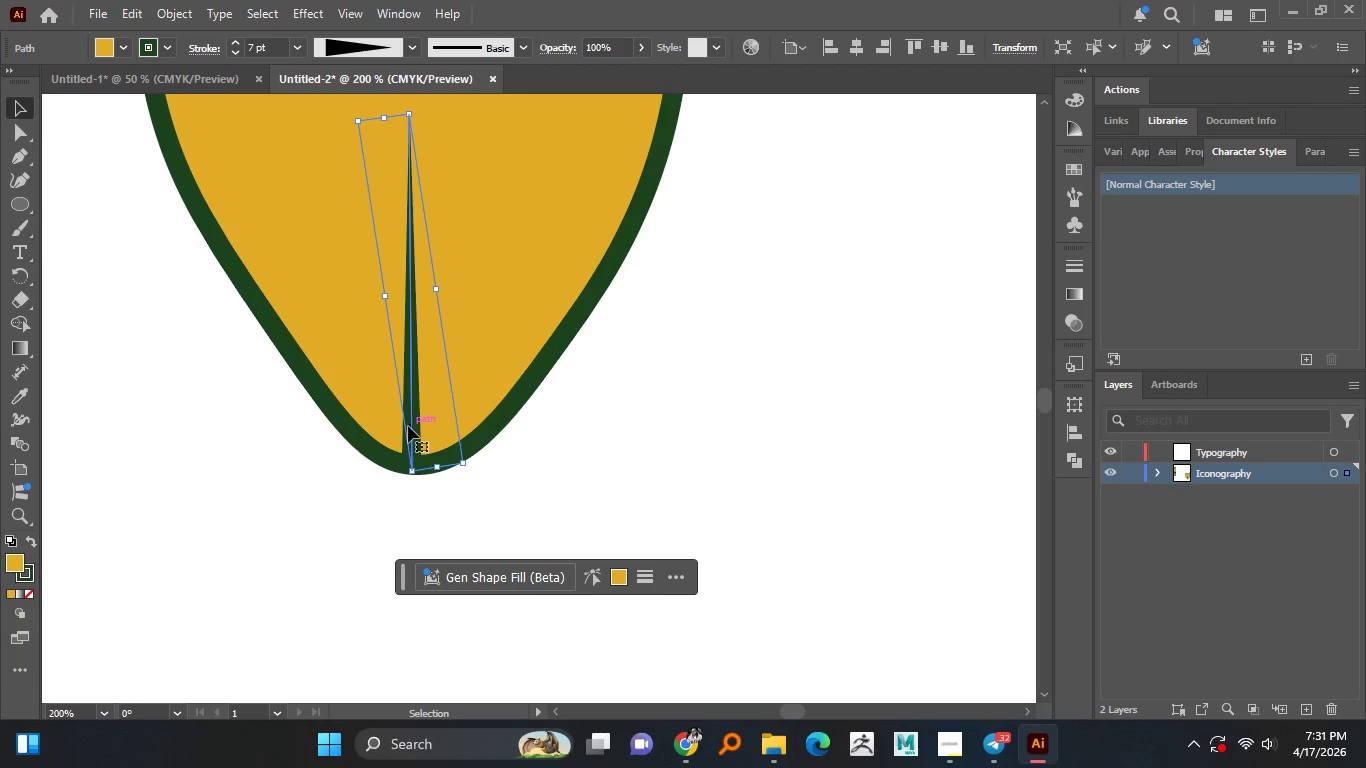 
left_click_drag(start_coordinate=[412, 427], to_coordinate=[418, 429])
 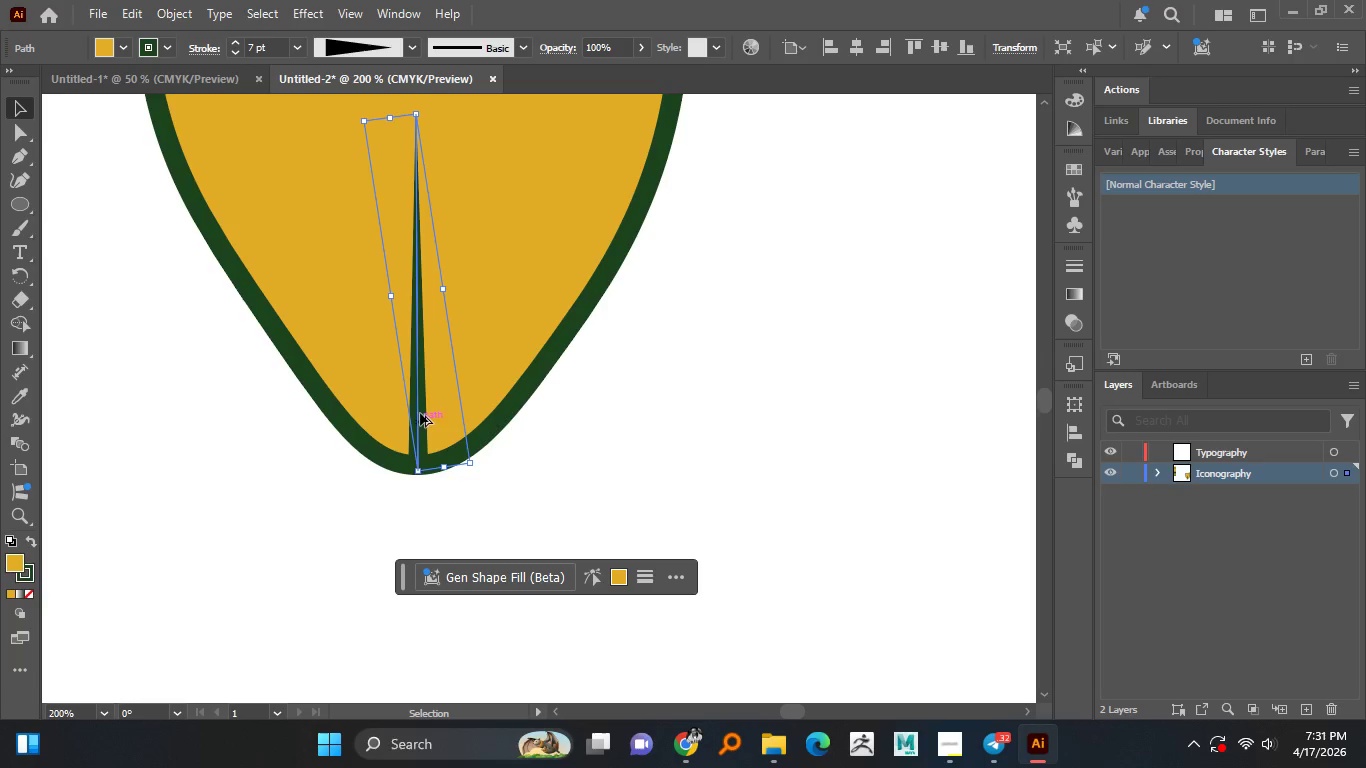 
hold_key(key=AltLeft, duration=1.5)
left_click_drag(start_coordinate=[421, 411], to_coordinate=[430, 415])
 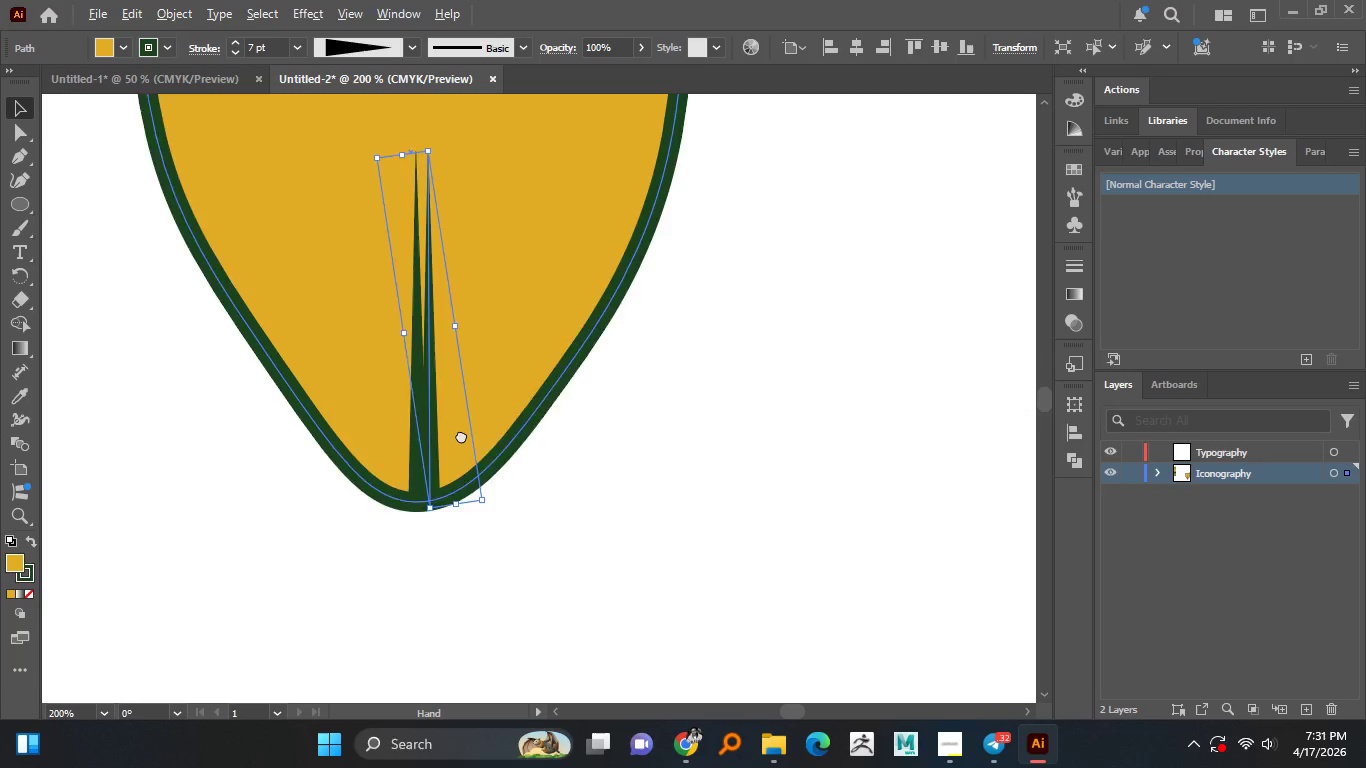 
hold_key(key=AltLeft, duration=0.33)
 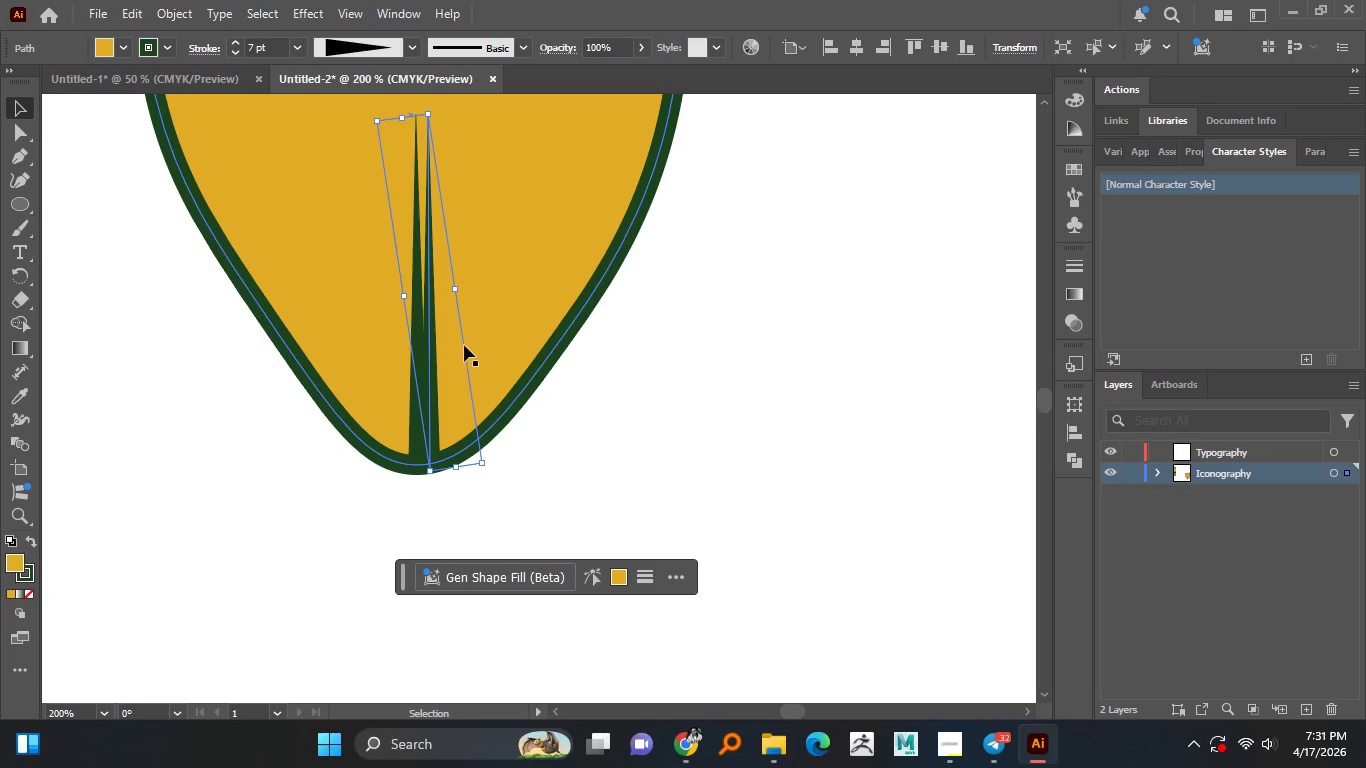 
hold_key(key=AltLeft, duration=0.56)
 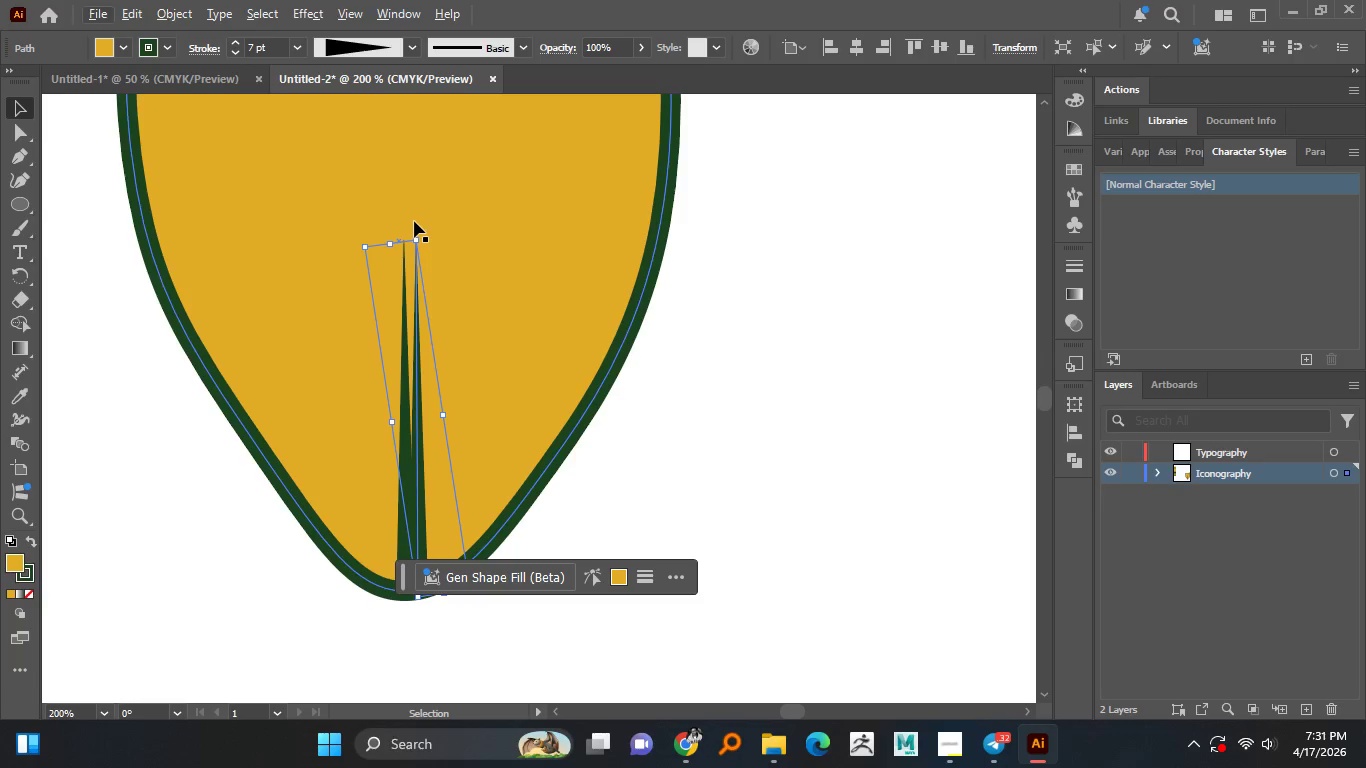 
hold_key(key=AltLeft, duration=6.33)
left_click_drag(start_coordinate=[418, 228], to_coordinate=[466, 250])
 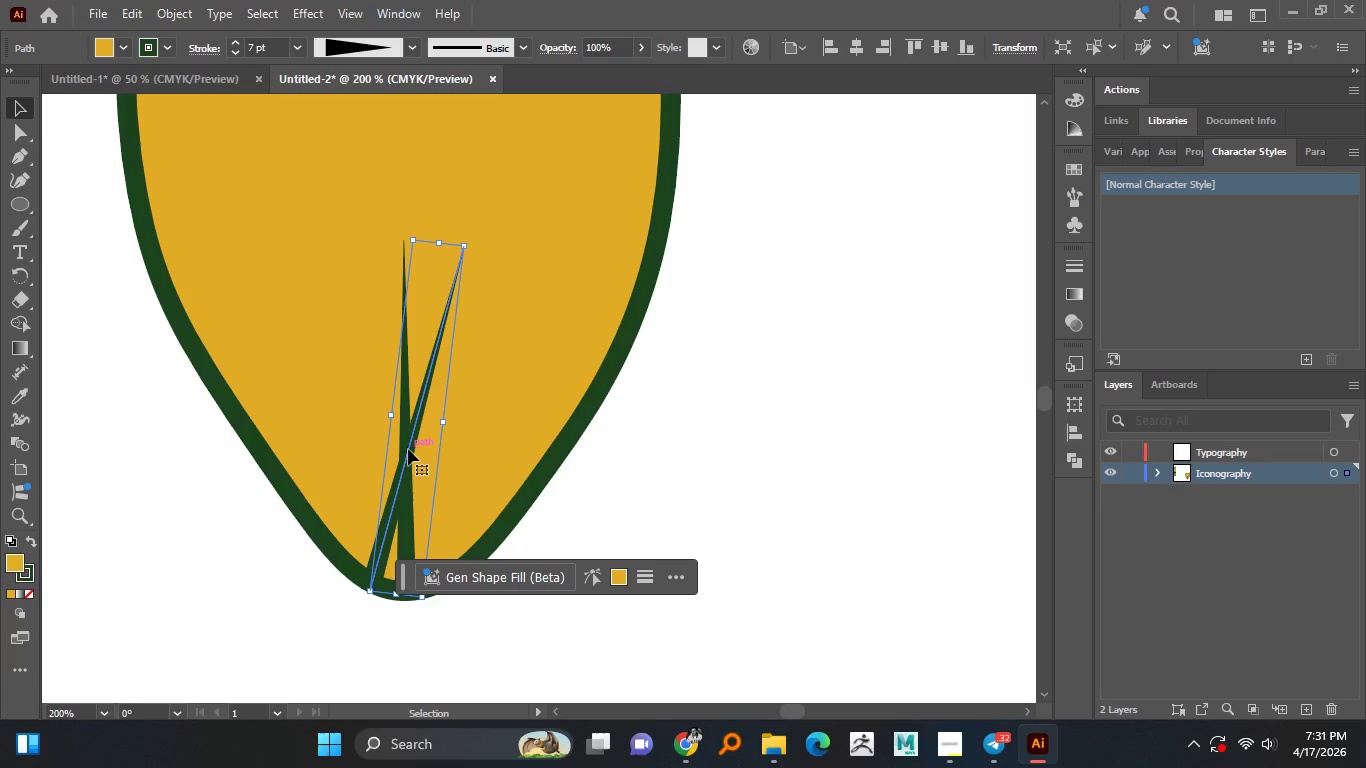 
left_click_drag(start_coordinate=[408, 449], to_coordinate=[448, 445])
 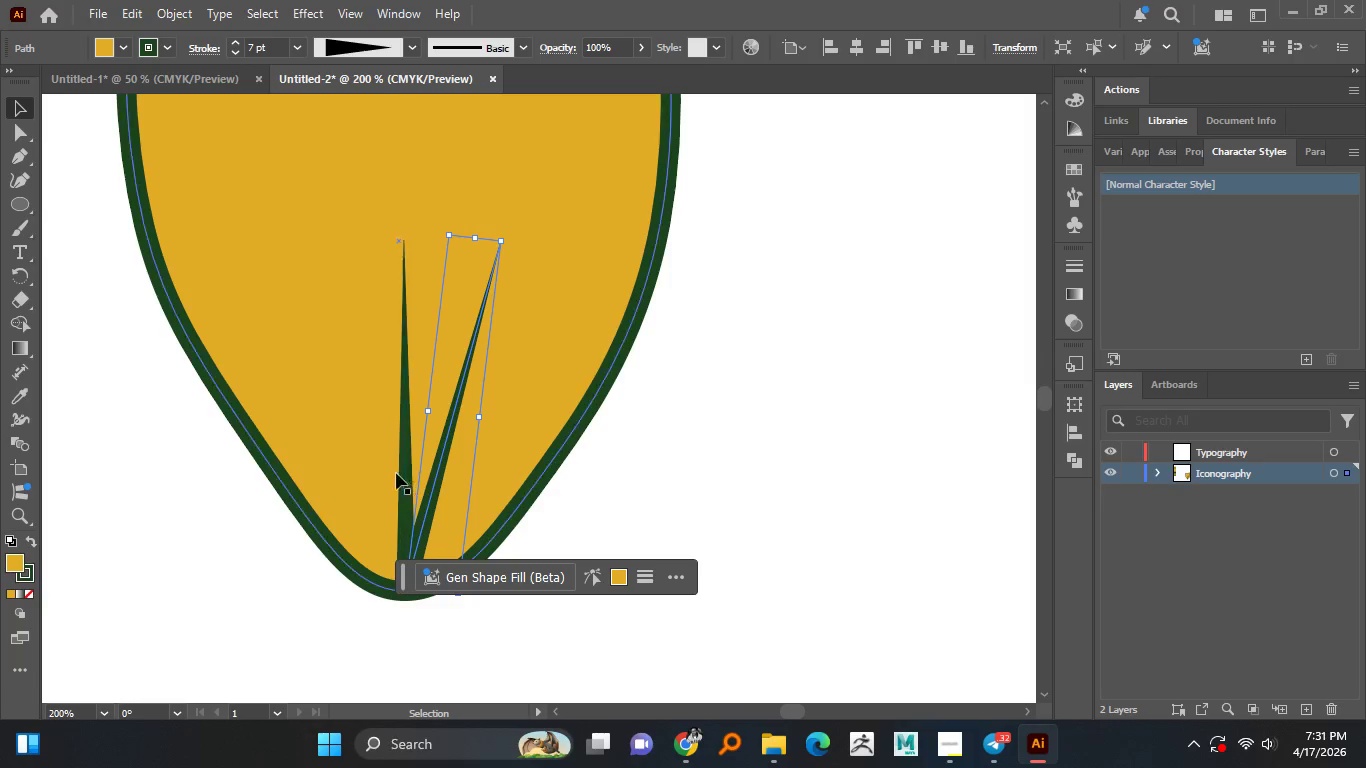 
hold_key(key=AltLeft, duration=1.14)
left_click_drag(start_coordinate=[410, 472], to_coordinate=[395, 474])
 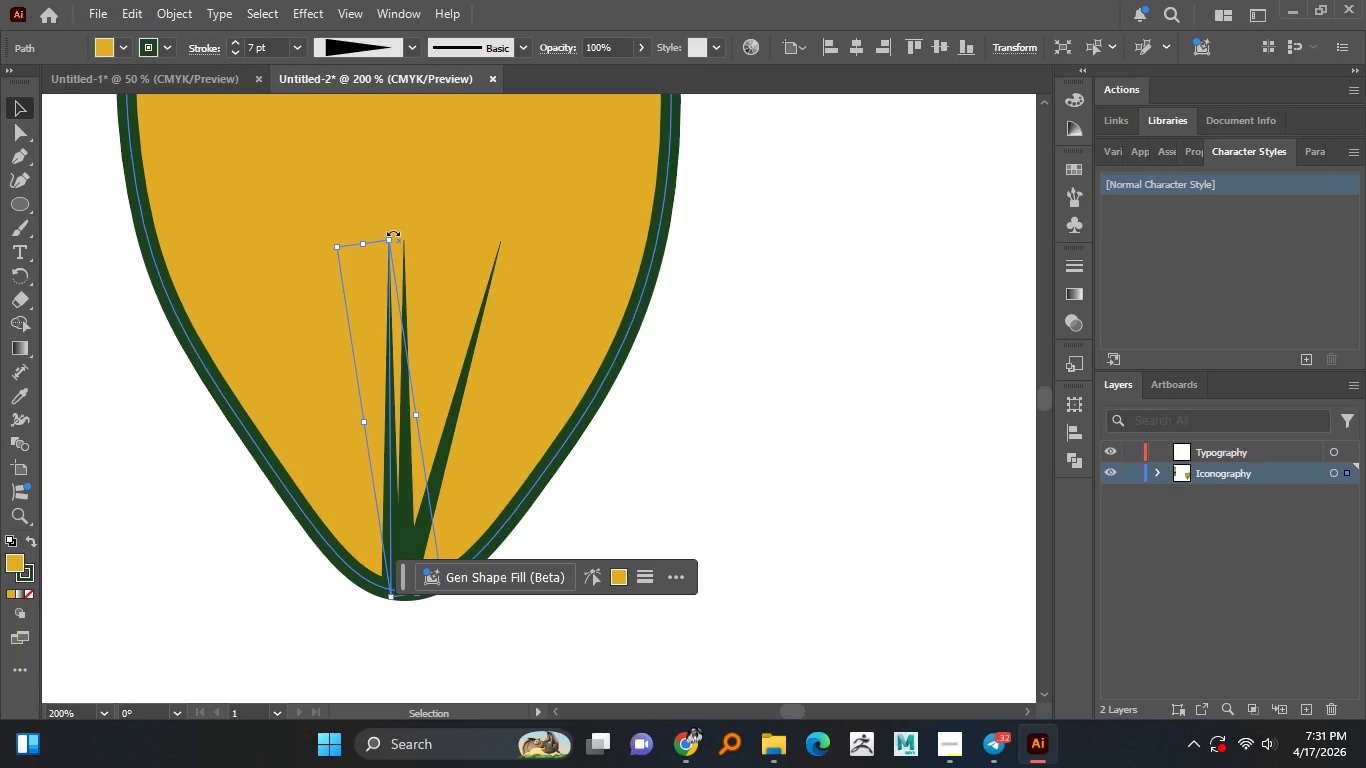 
left_click_drag(start_coordinate=[393, 232], to_coordinate=[351, 246])
 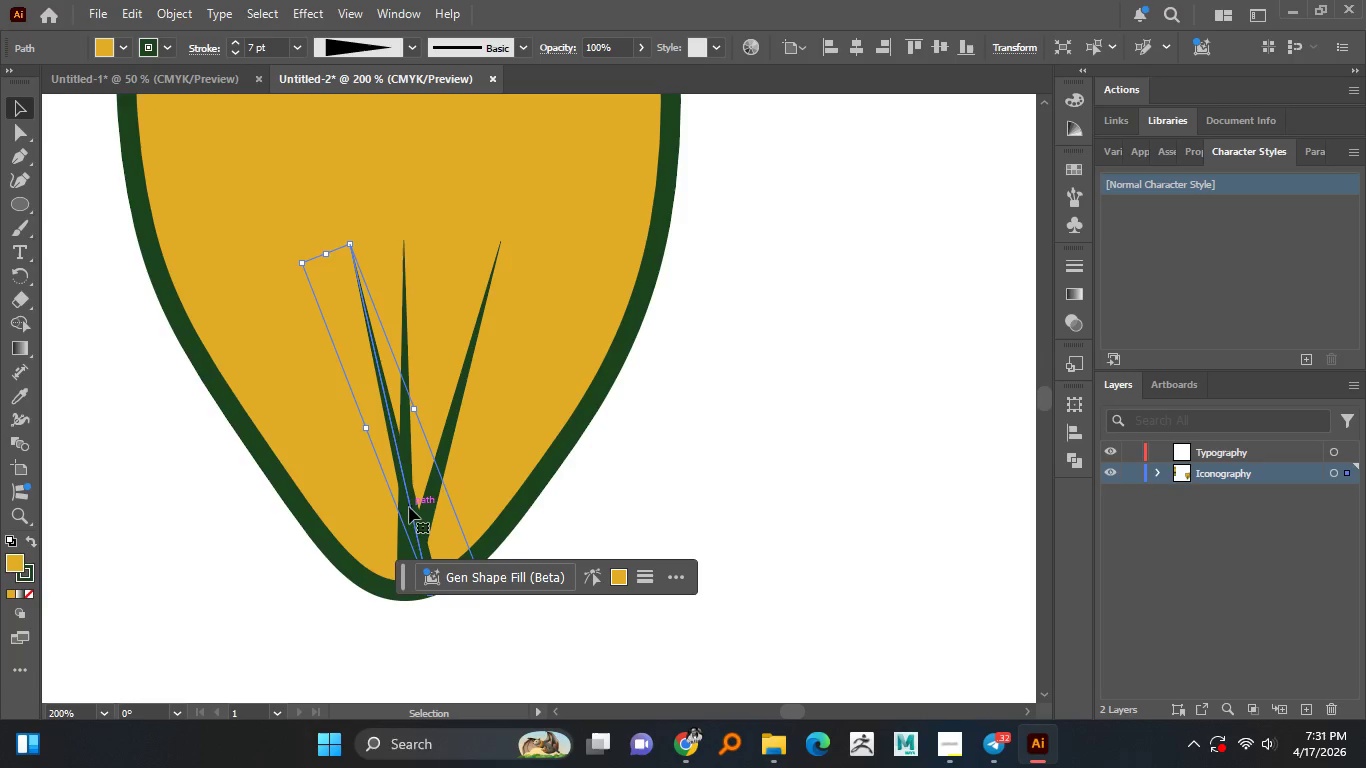 
left_click_drag(start_coordinate=[407, 506], to_coordinate=[381, 512])
 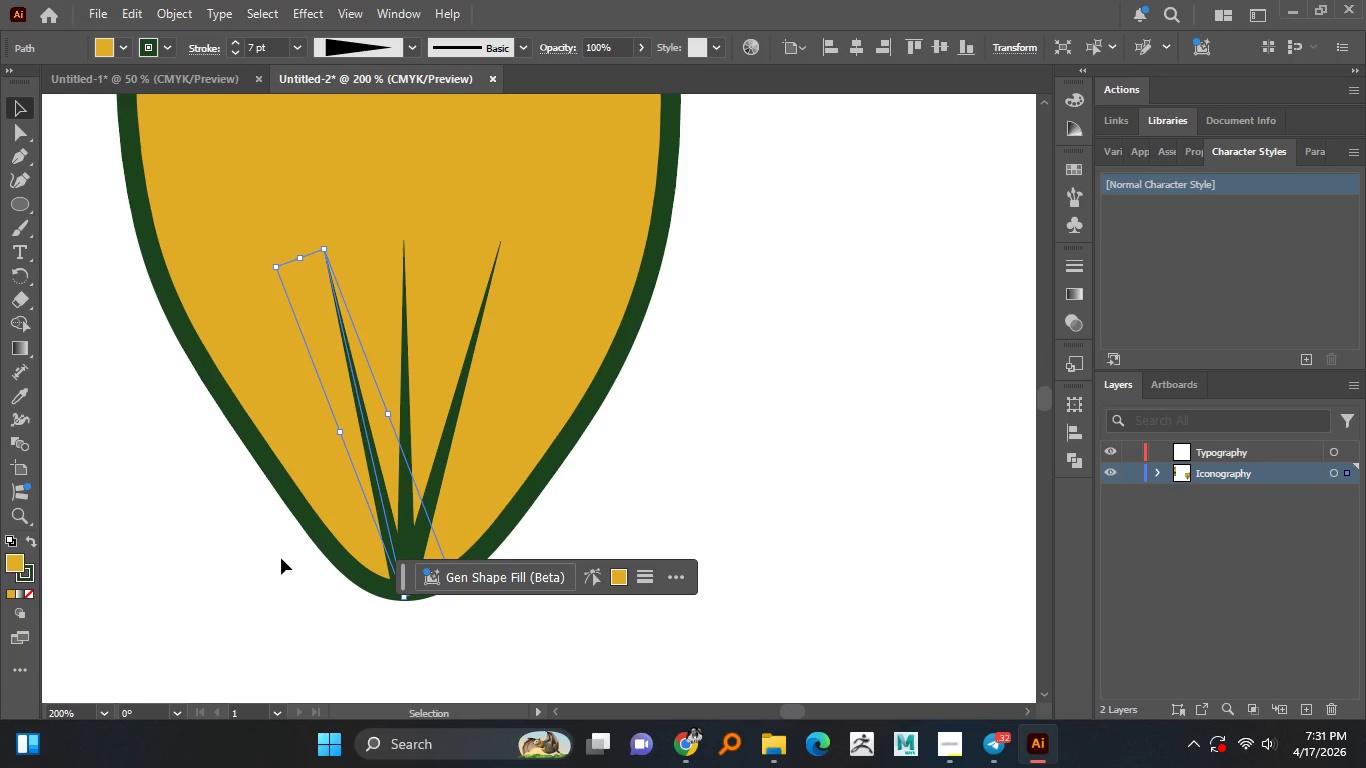 
left_click([281, 558])
 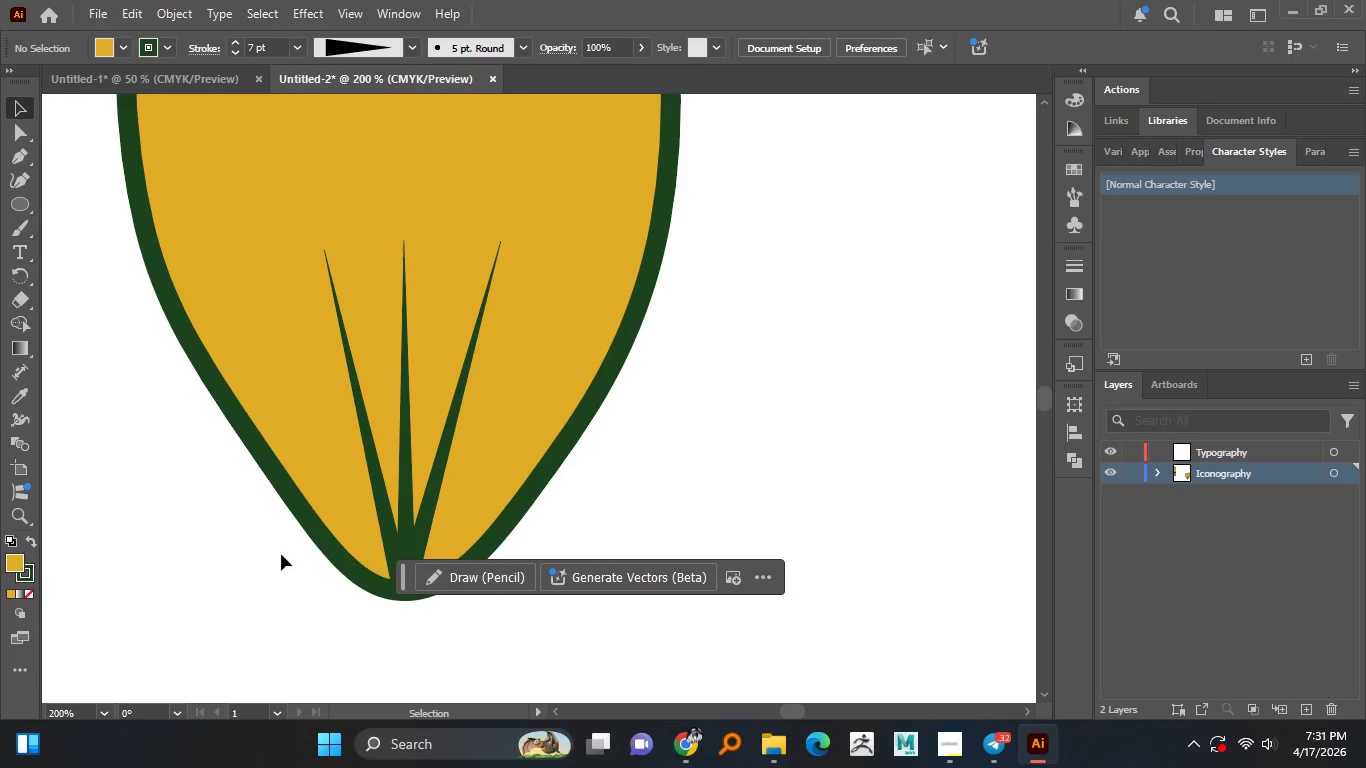 
hold_key(key=AltLeft, duration=1.52)
scroll: coordinate [279, 531], scroll_direction: down, amount: 3.0
 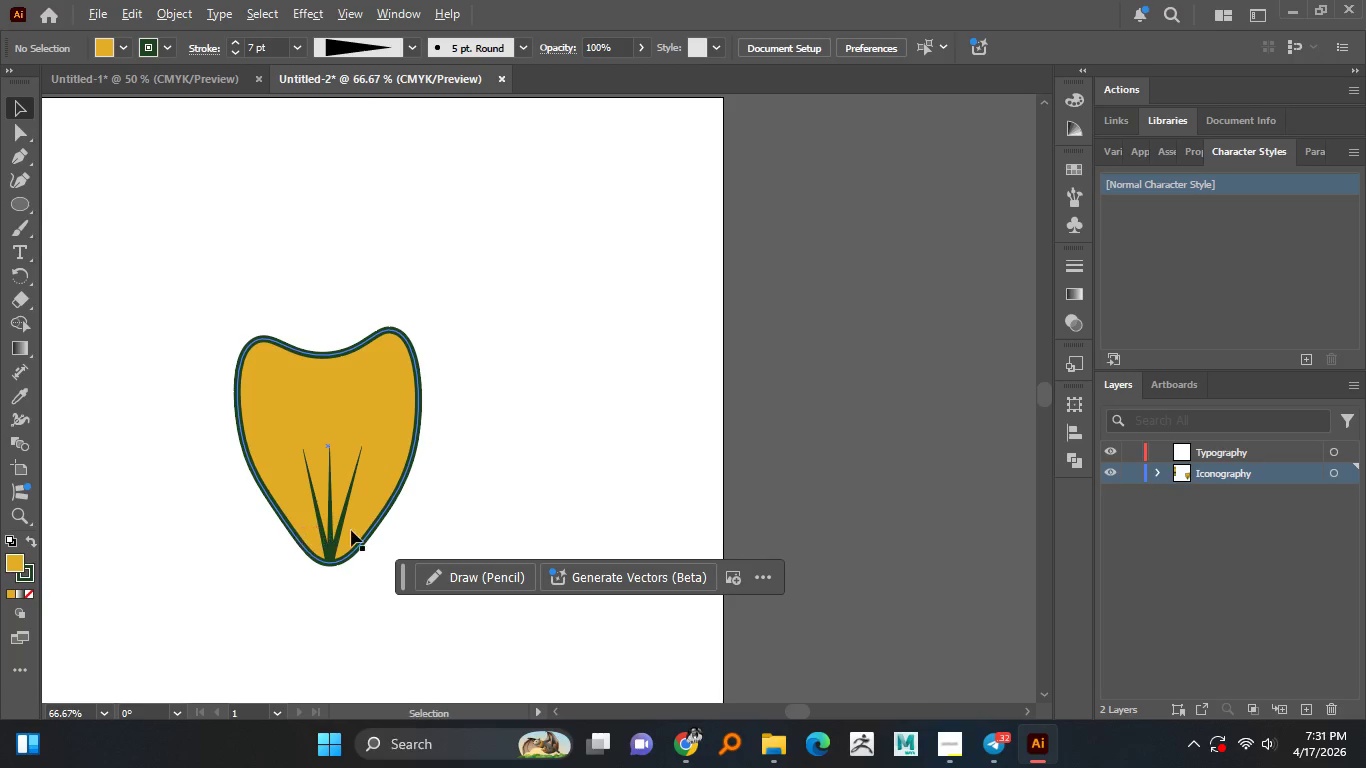 
key(Alt+AltLeft)
 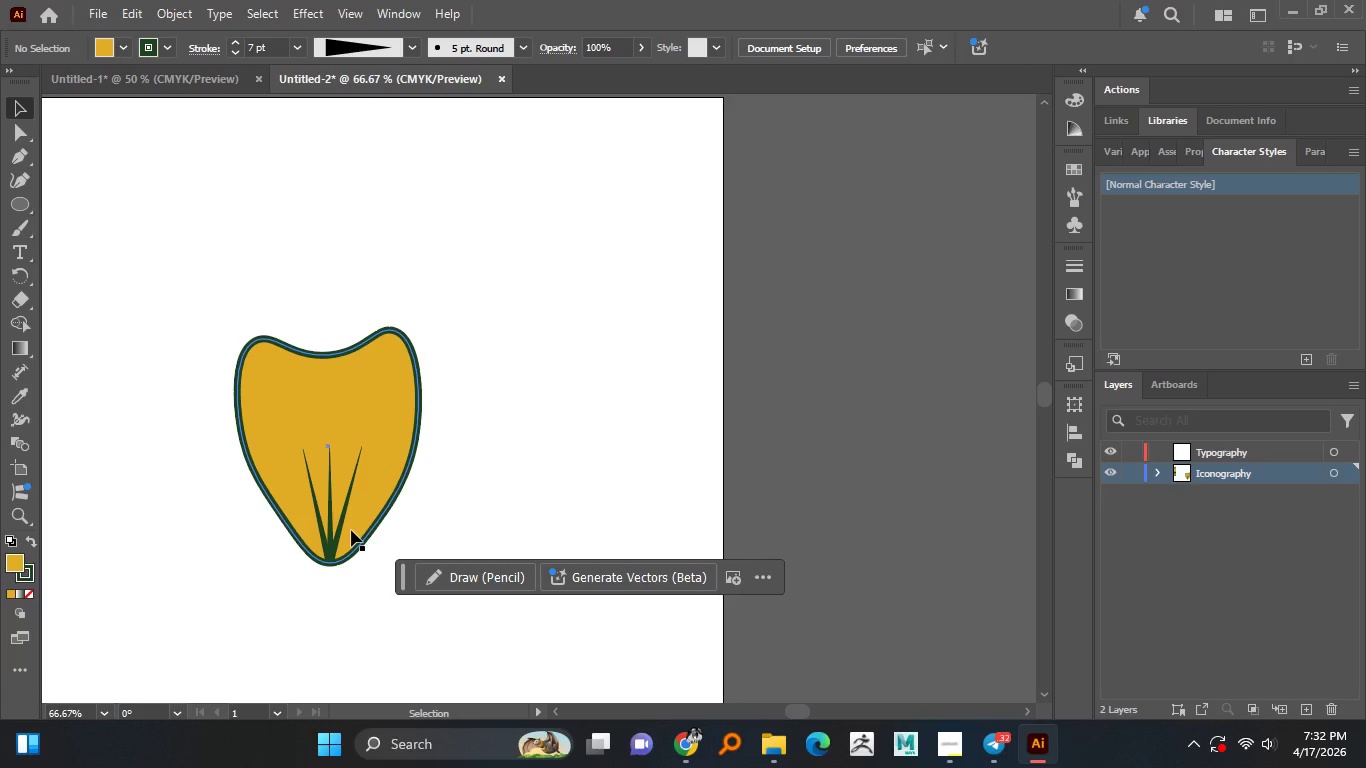 
hold_key(key=AltLeft, duration=1.19)
scroll: coordinate [380, 544], scroll_direction: up, amount: 3.0
 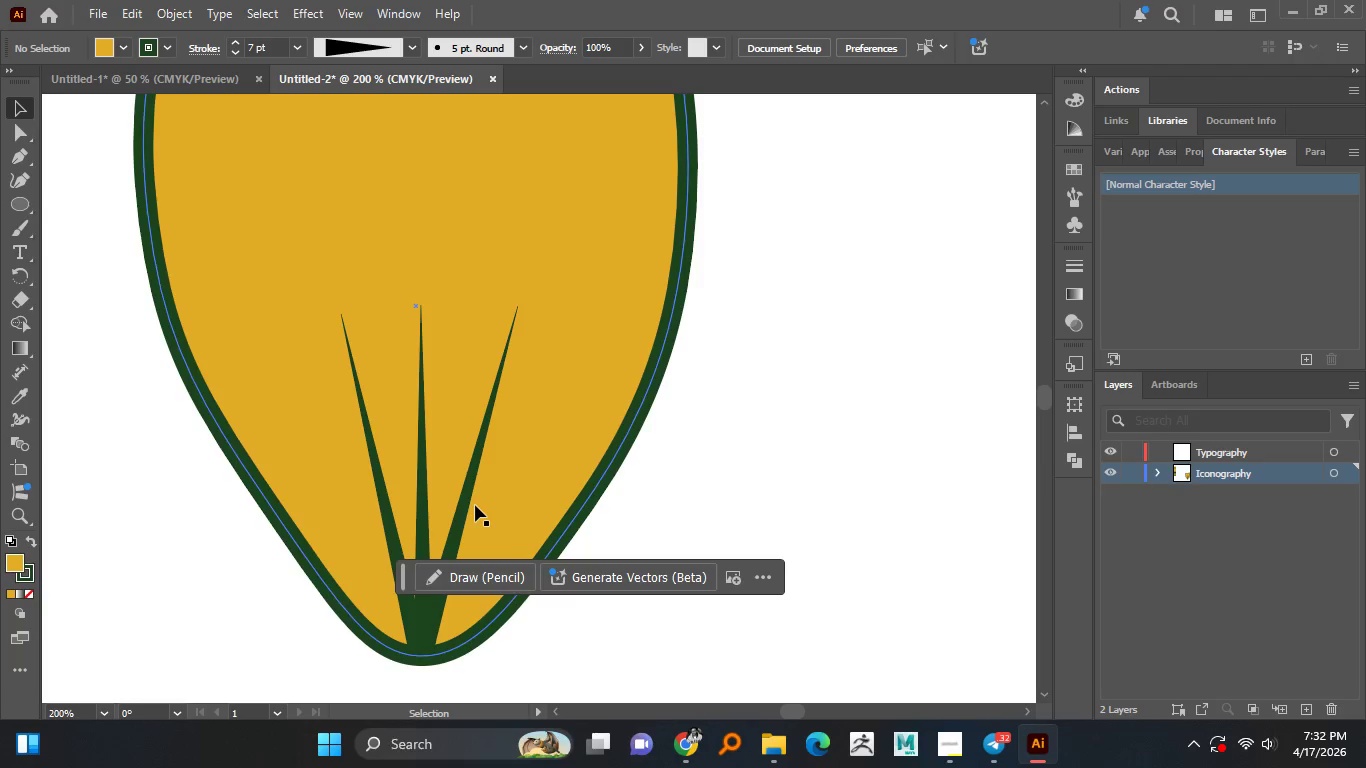 
left_click([459, 505])
 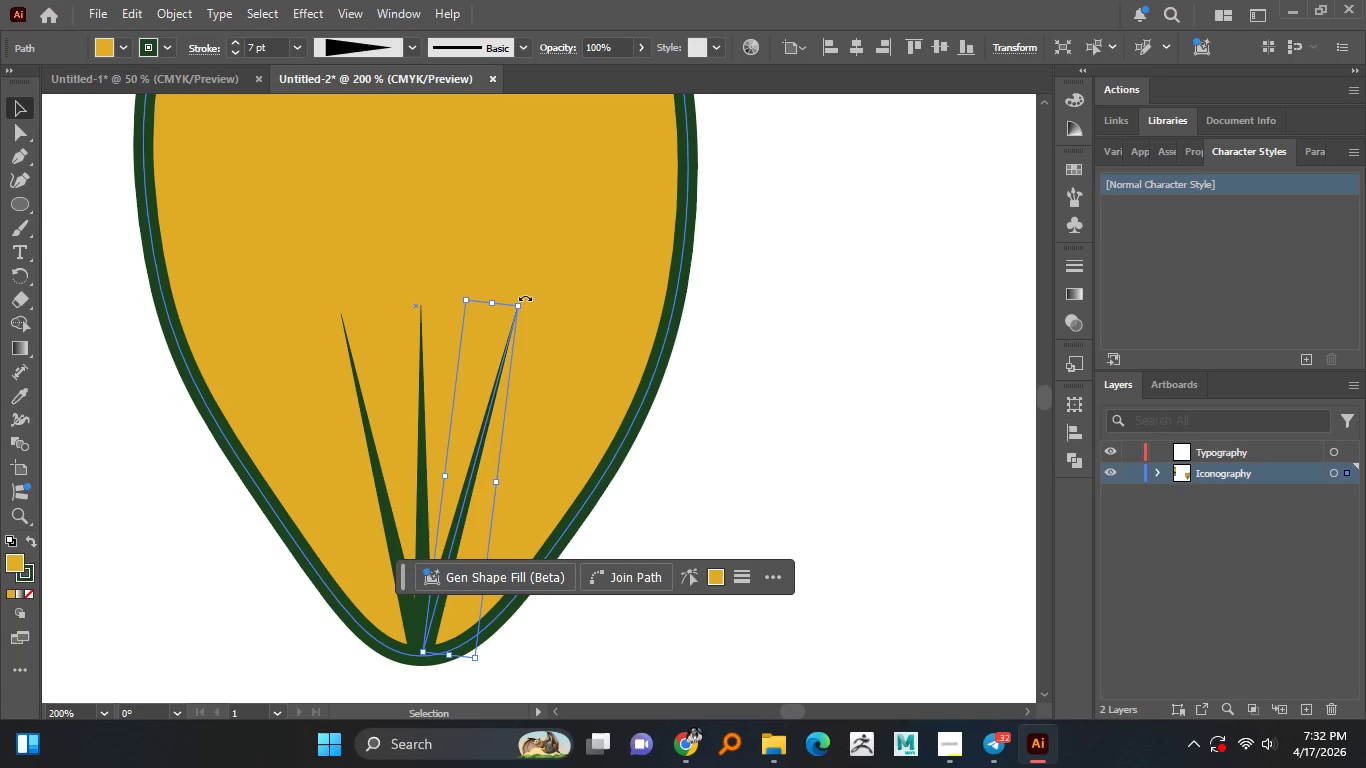 
left_click_drag(start_coordinate=[526, 297], to_coordinate=[556, 327])
 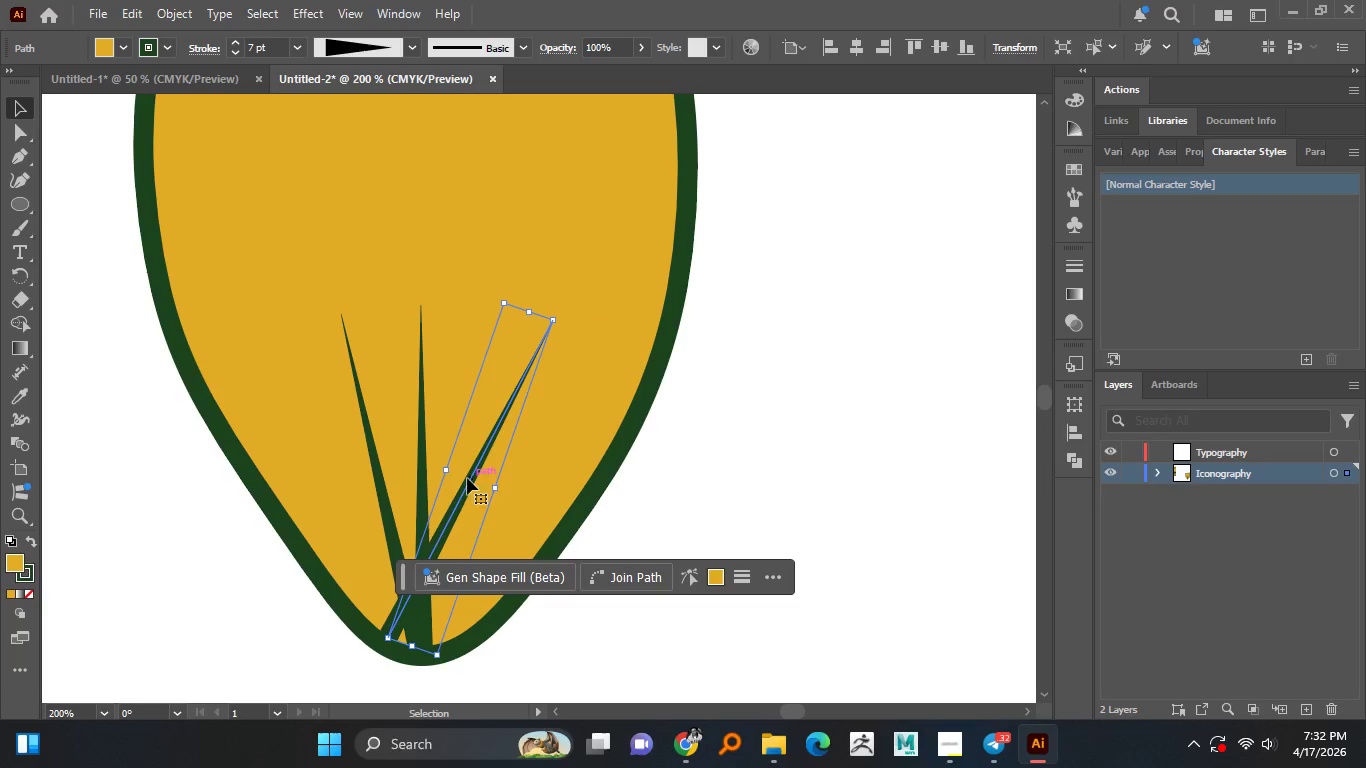 
left_click_drag(start_coordinate=[467, 481], to_coordinate=[514, 494])
 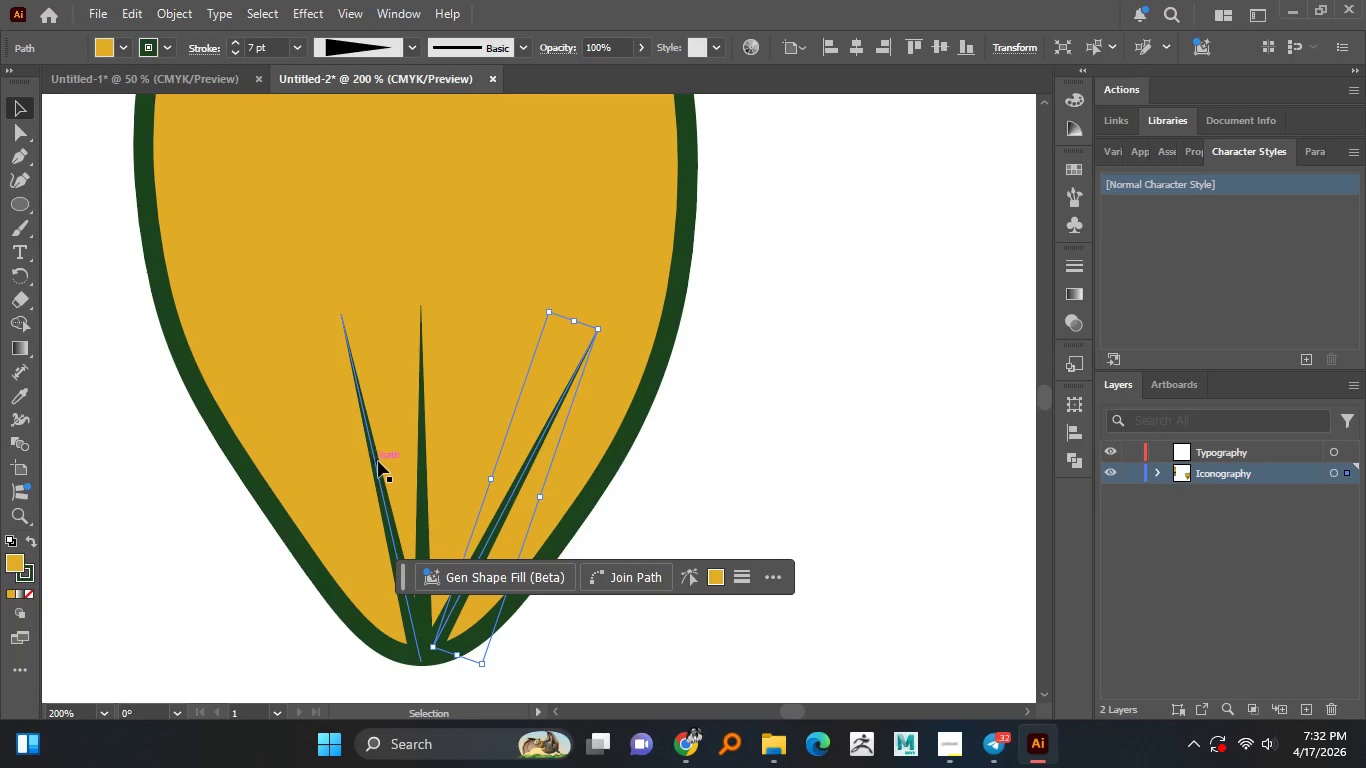 
left_click([378, 462])
 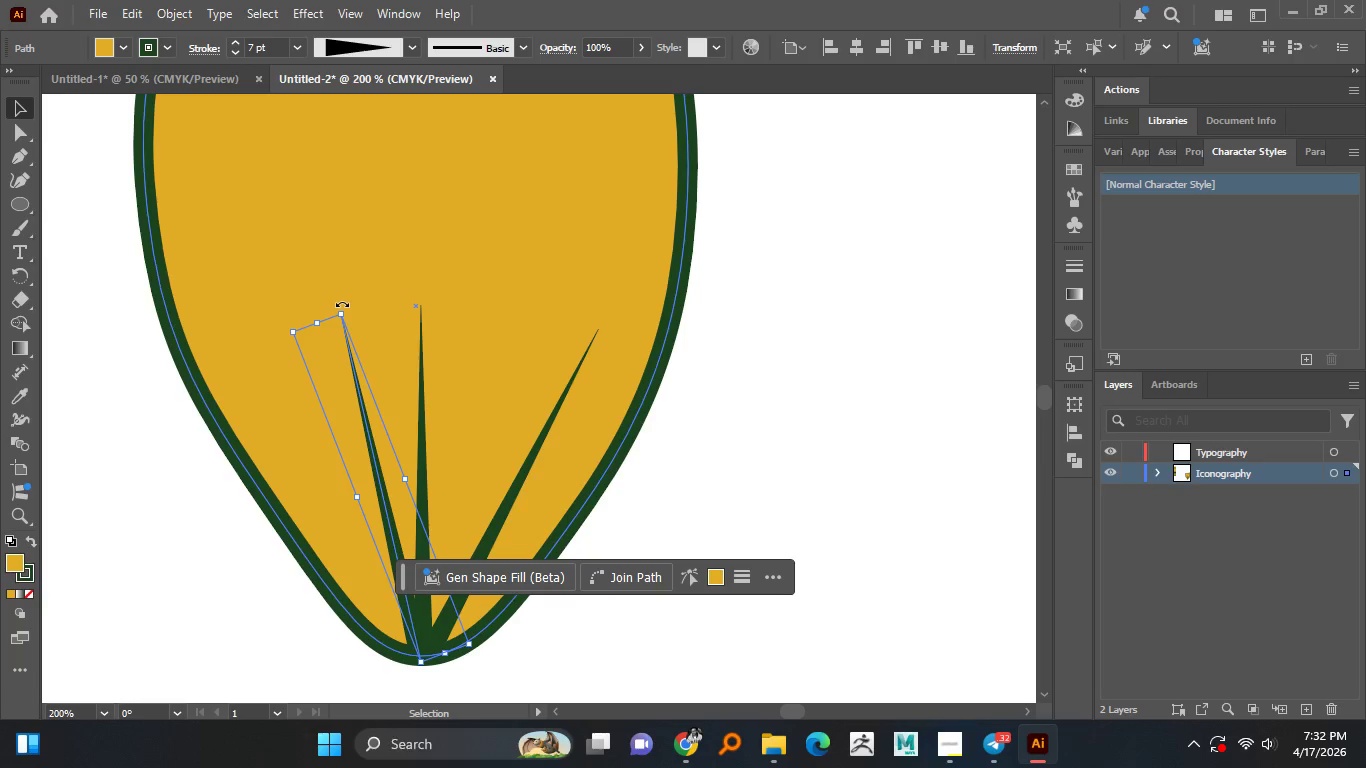 
left_click_drag(start_coordinate=[342, 303], to_coordinate=[288, 320])
 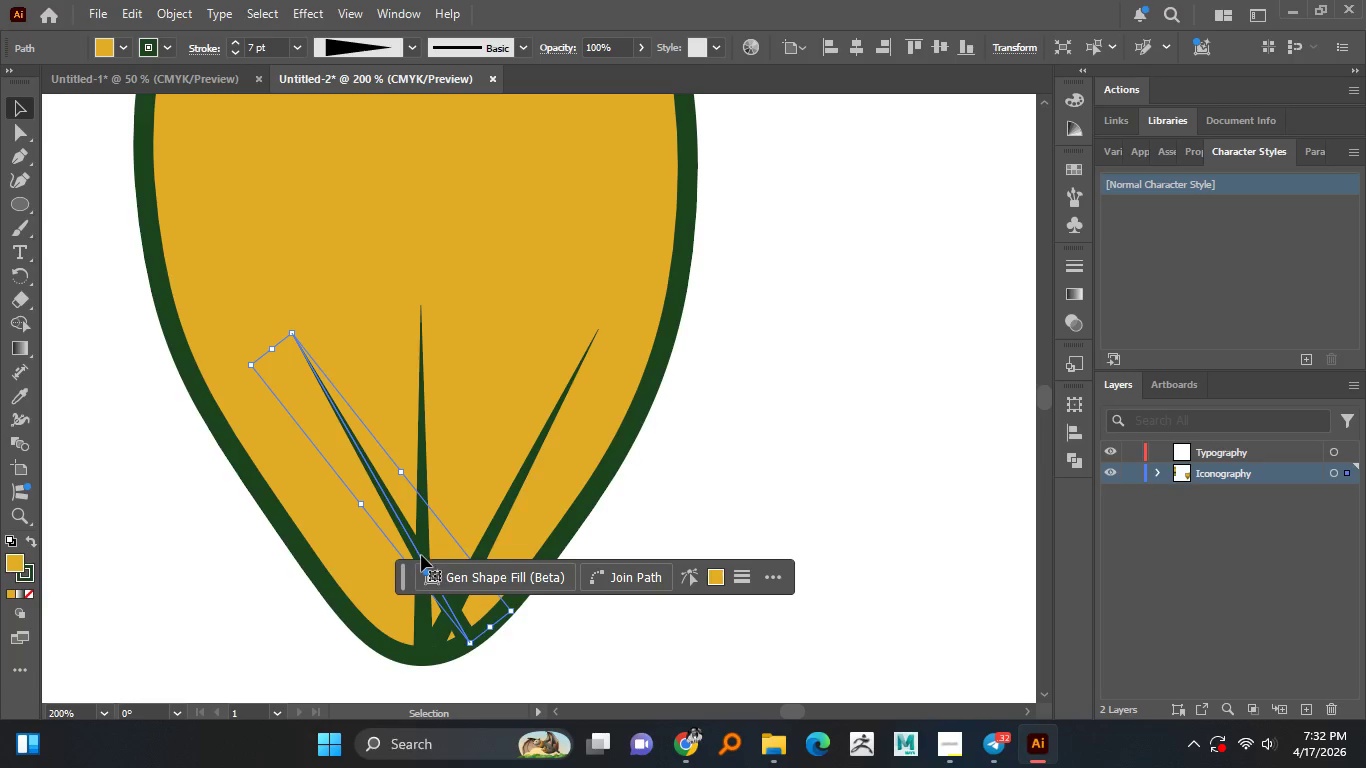 
left_click_drag(start_coordinate=[417, 556], to_coordinate=[363, 560])
 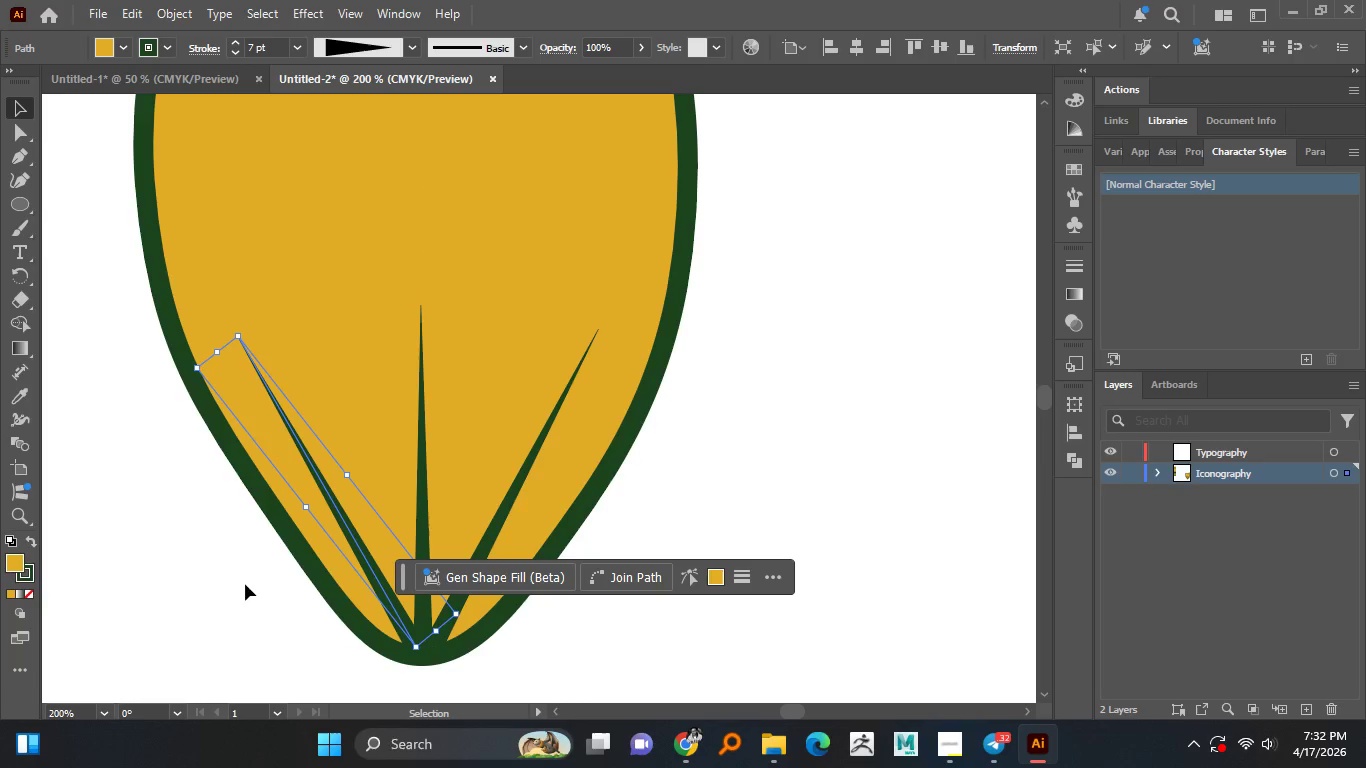 
left_click([244, 584])
 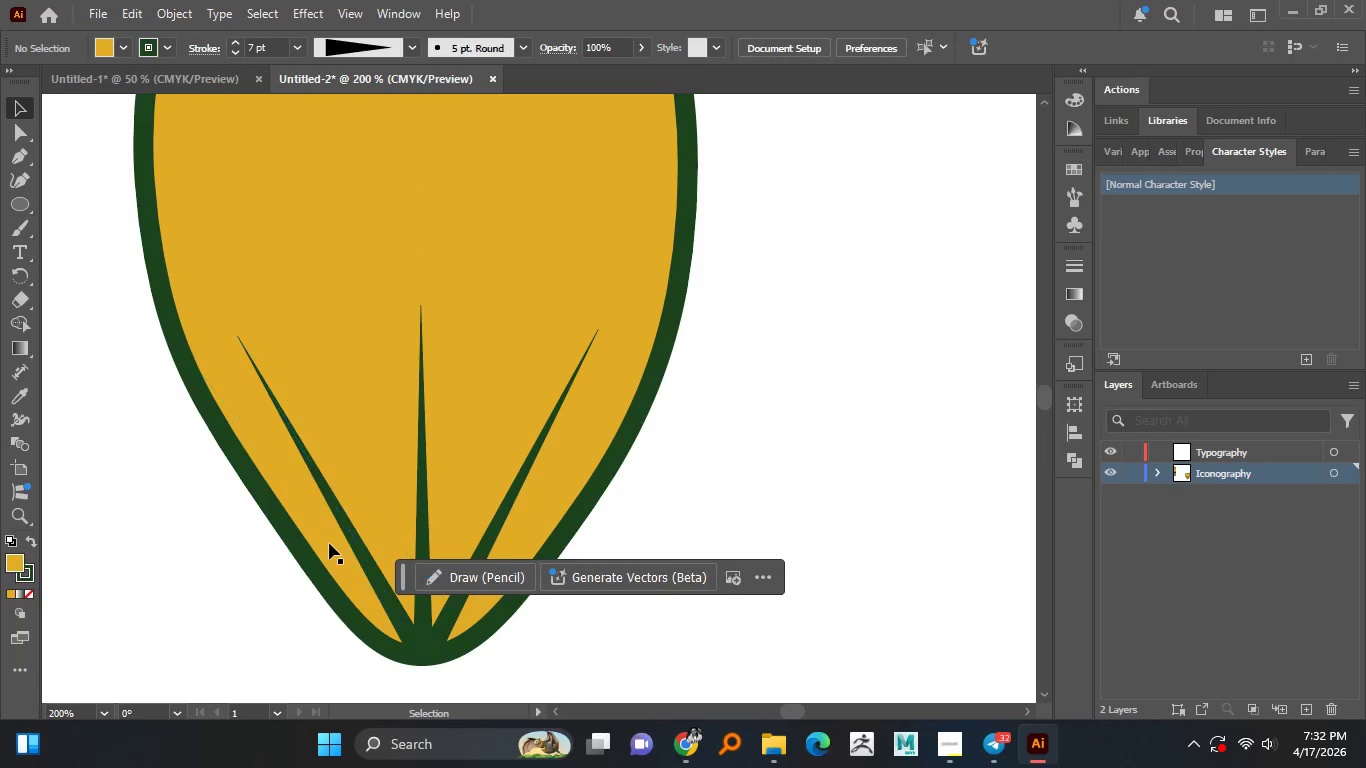 
hold_key(key=AltLeft, duration=1.52)
scroll: coordinate [337, 528], scroll_direction: down, amount: 2.0
 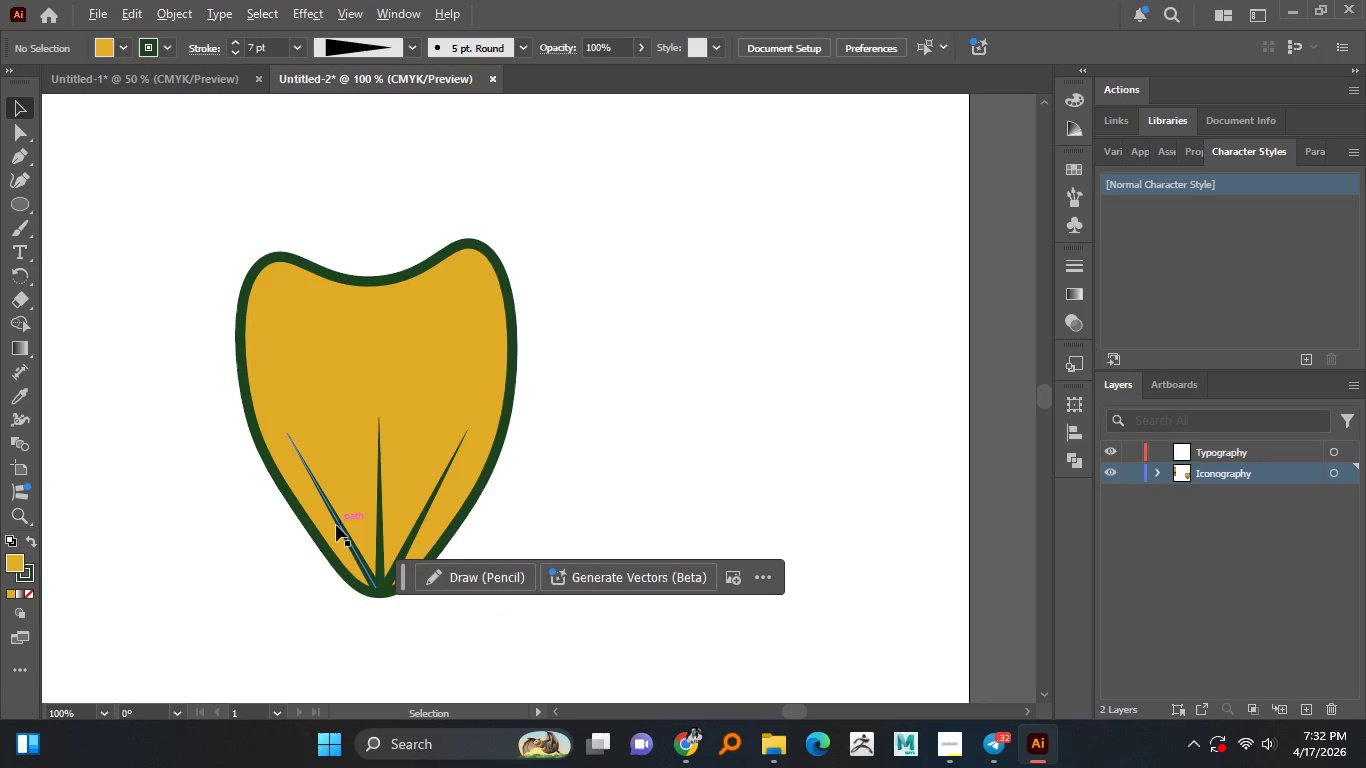 
scroll: coordinate [336, 525], scroll_direction: up, amount: 1.0
 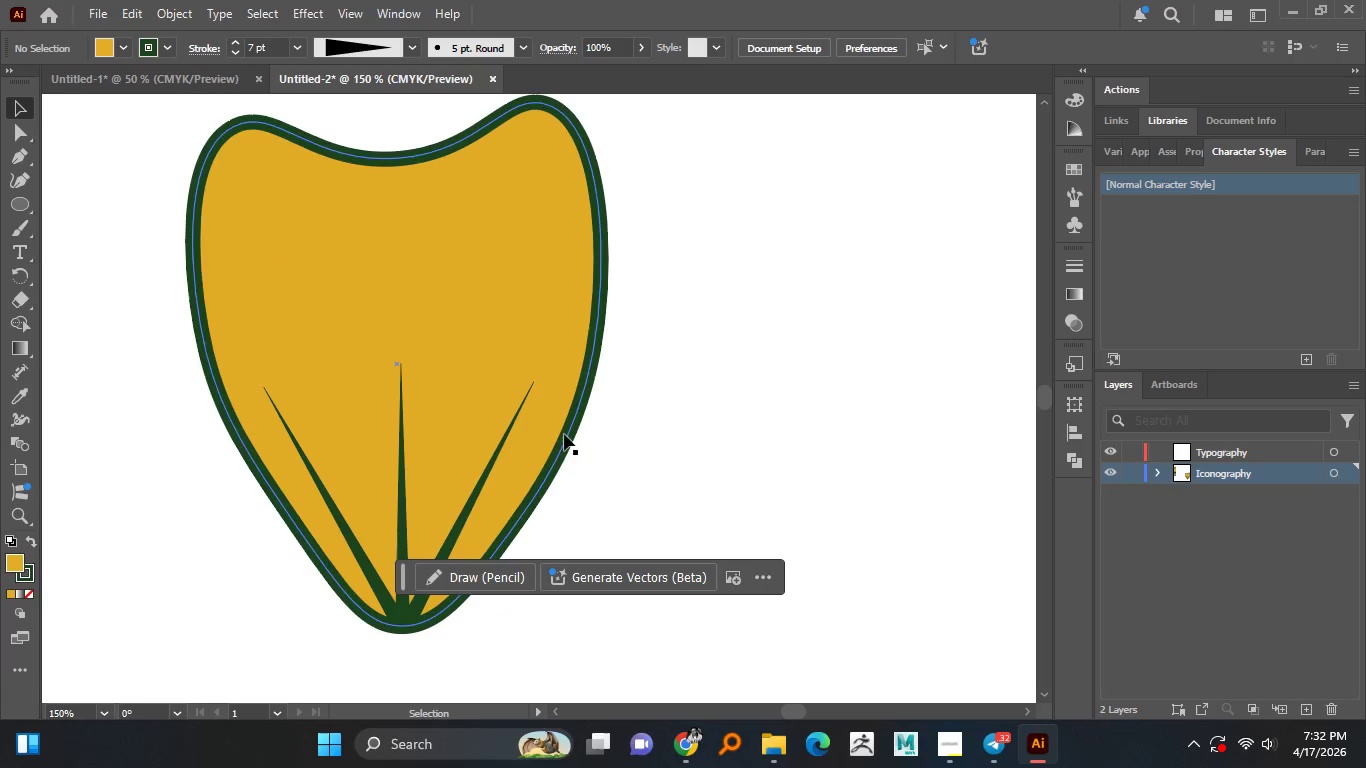 
hold_key(key=AltLeft, duration=0.62)
scroll: coordinate [615, 417], scroll_direction: down, amount: 2.0
 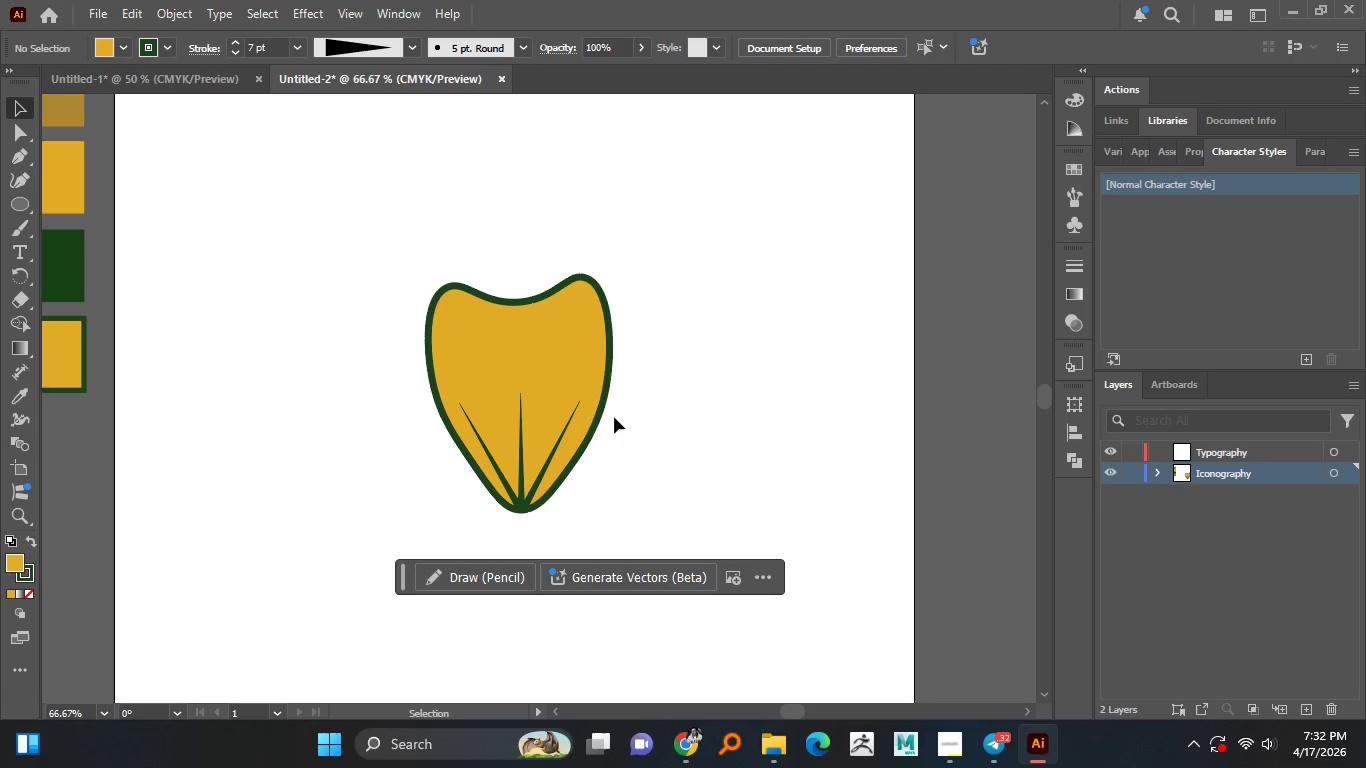 
key(Control+Z)
 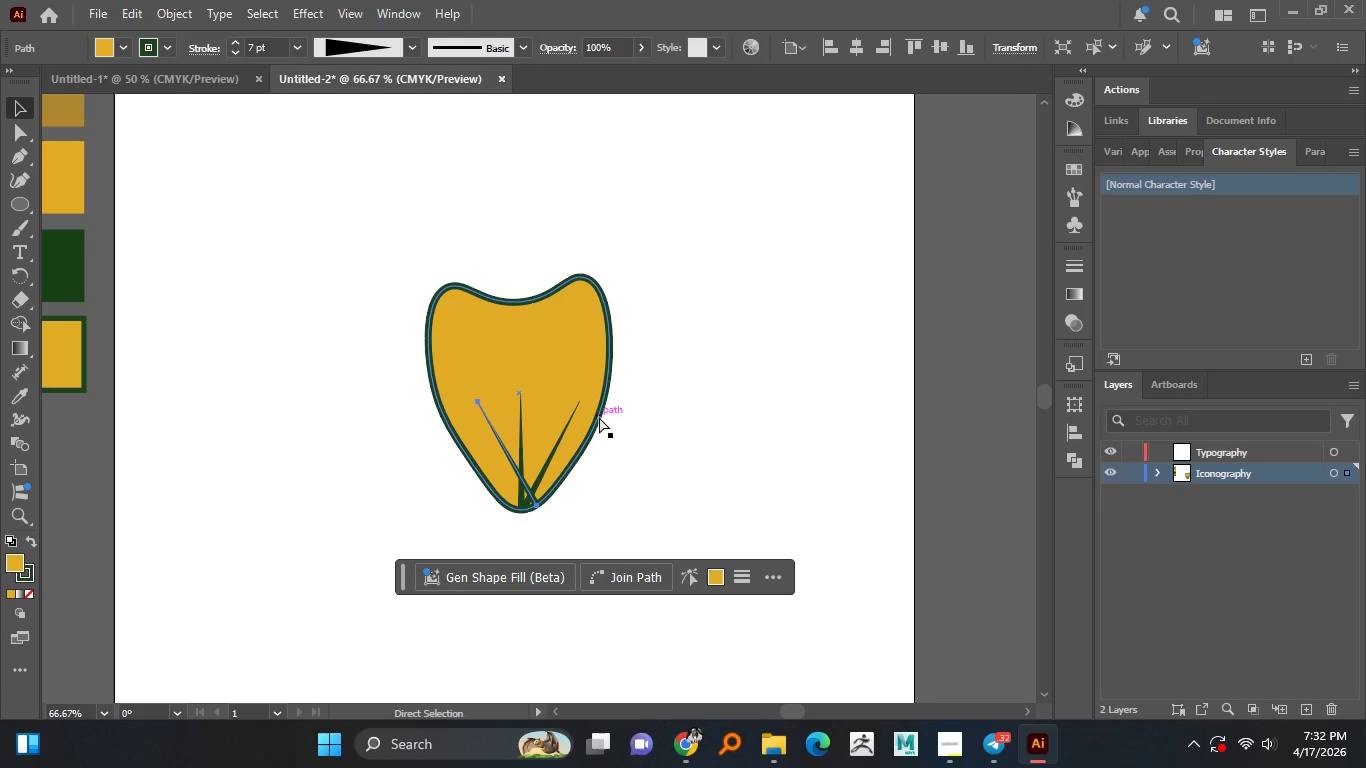 
key(Control+Z)
 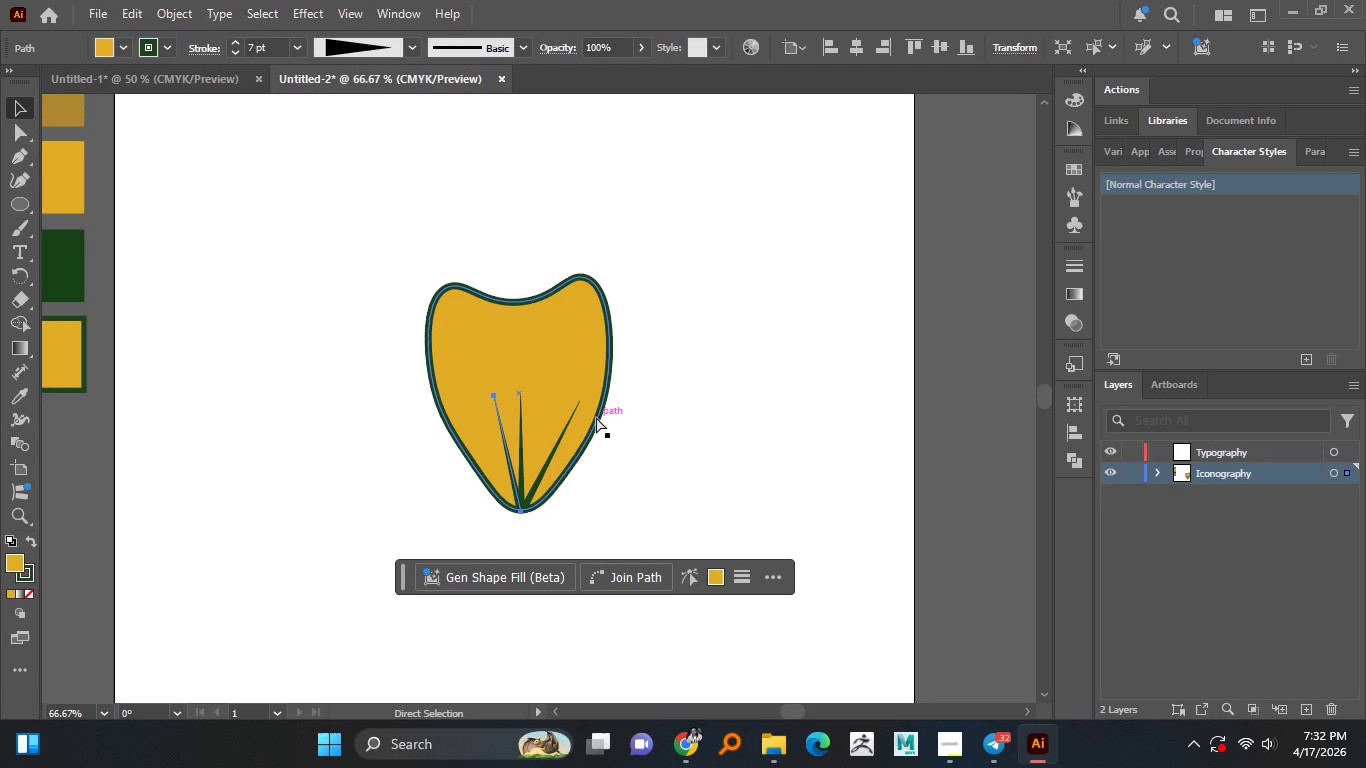 
key(Control+Z)
 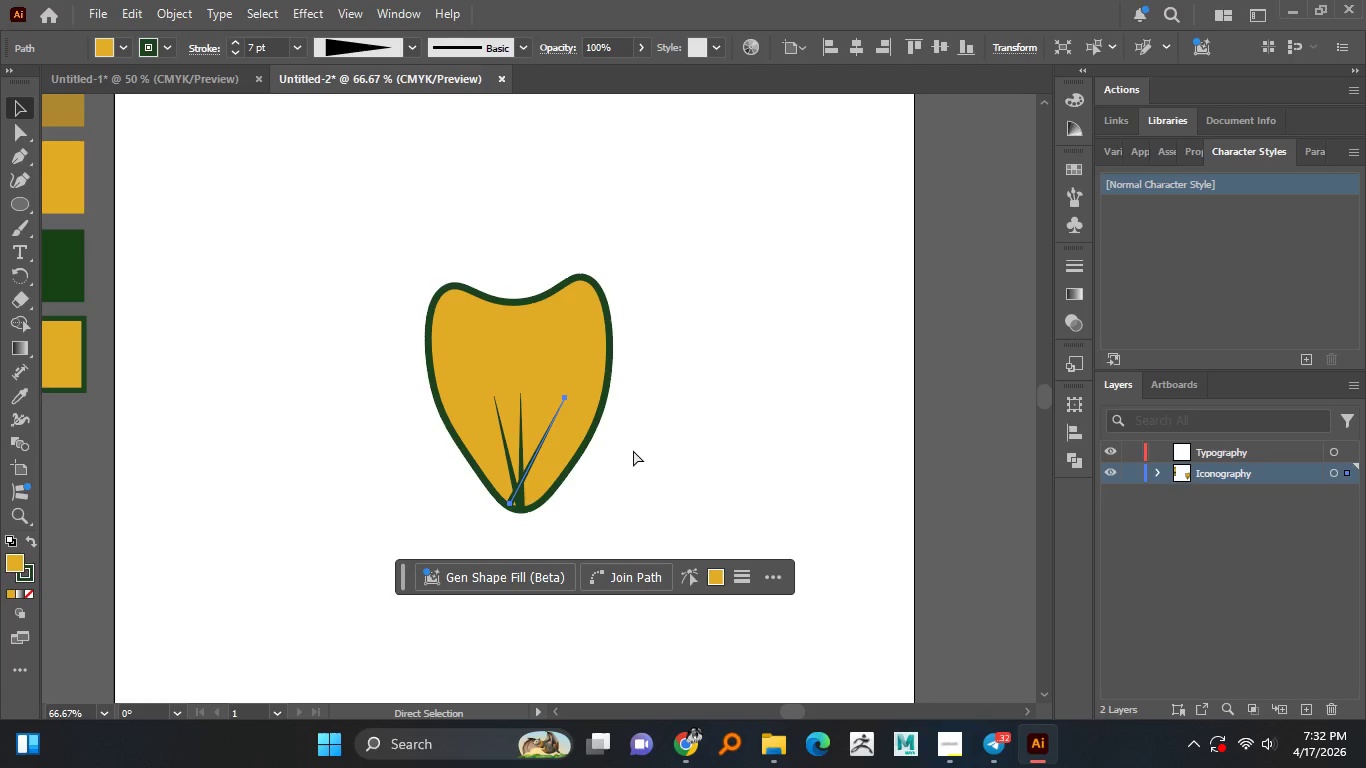 
key(Control+Z)
 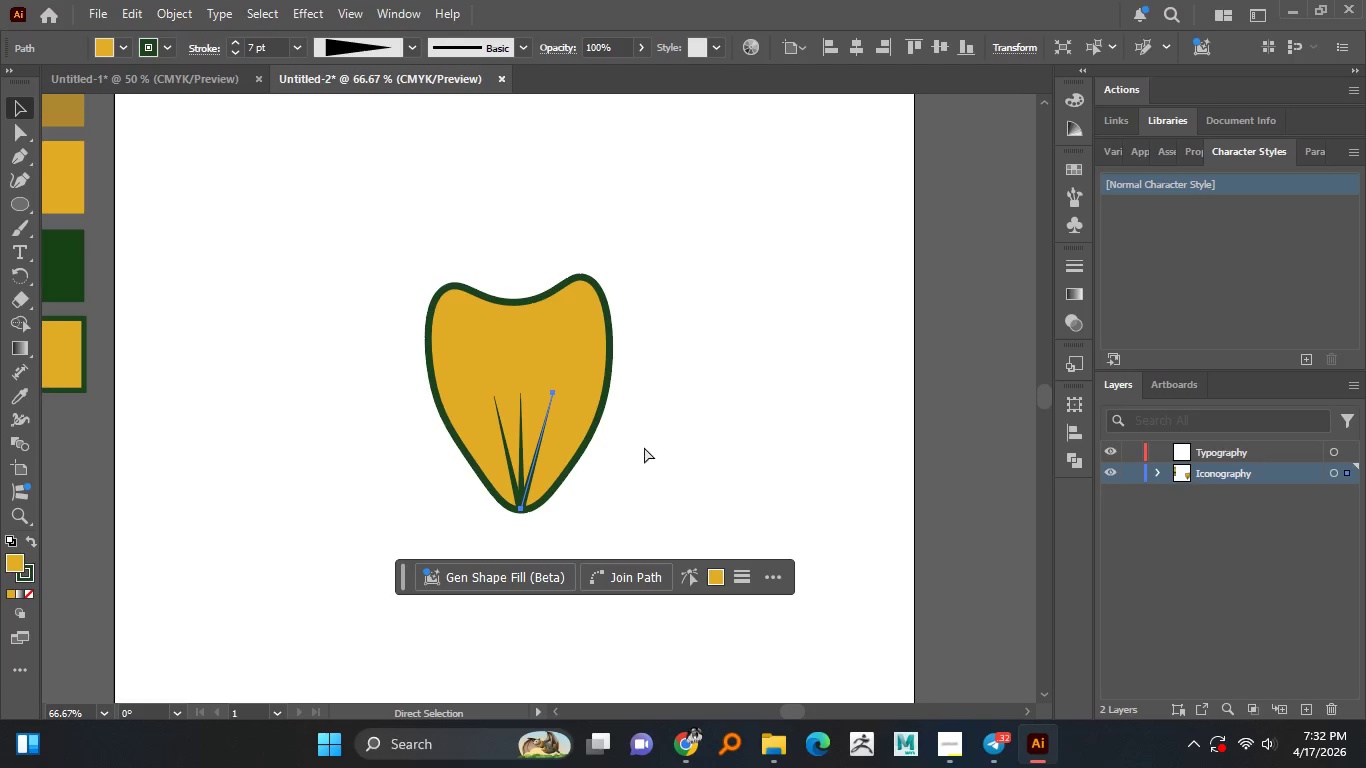 
left_click([646, 447])
 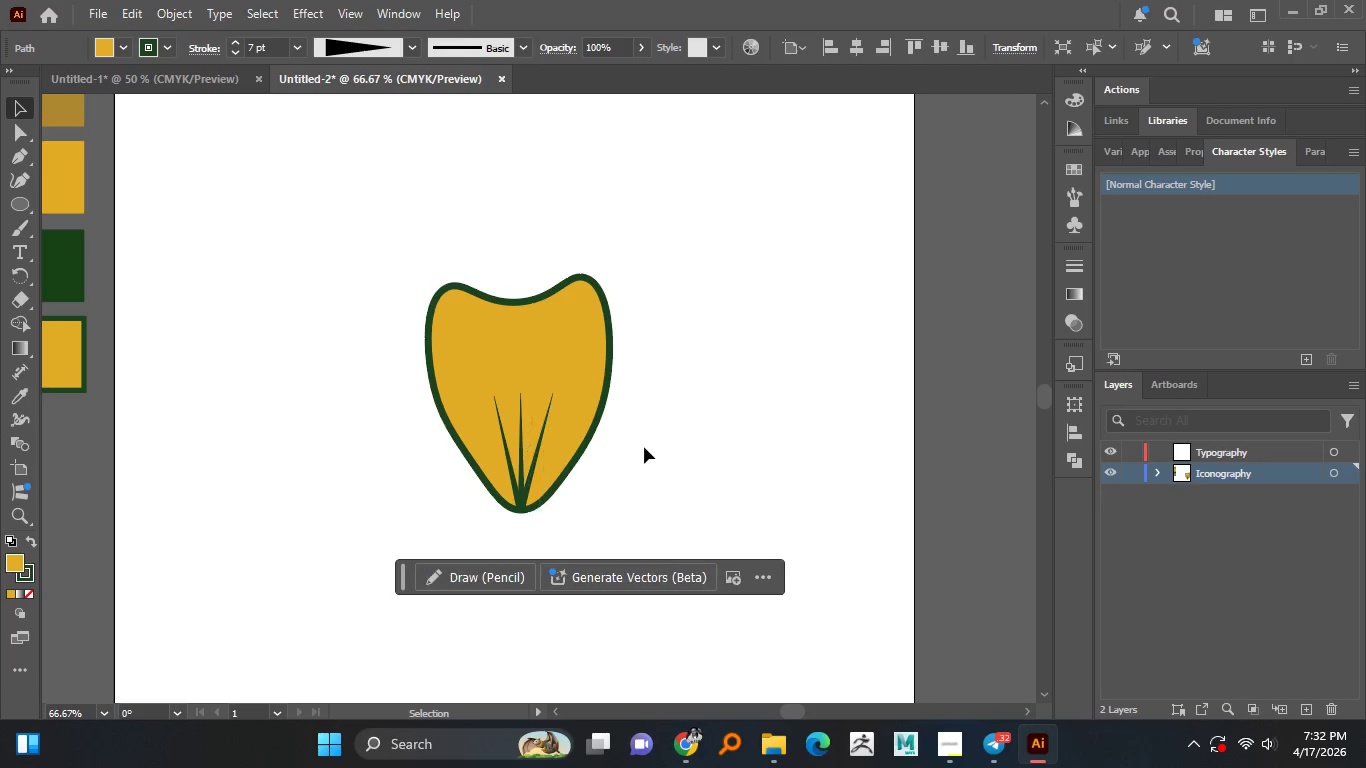 
hold_key(key=AltLeft, duration=1.52)
 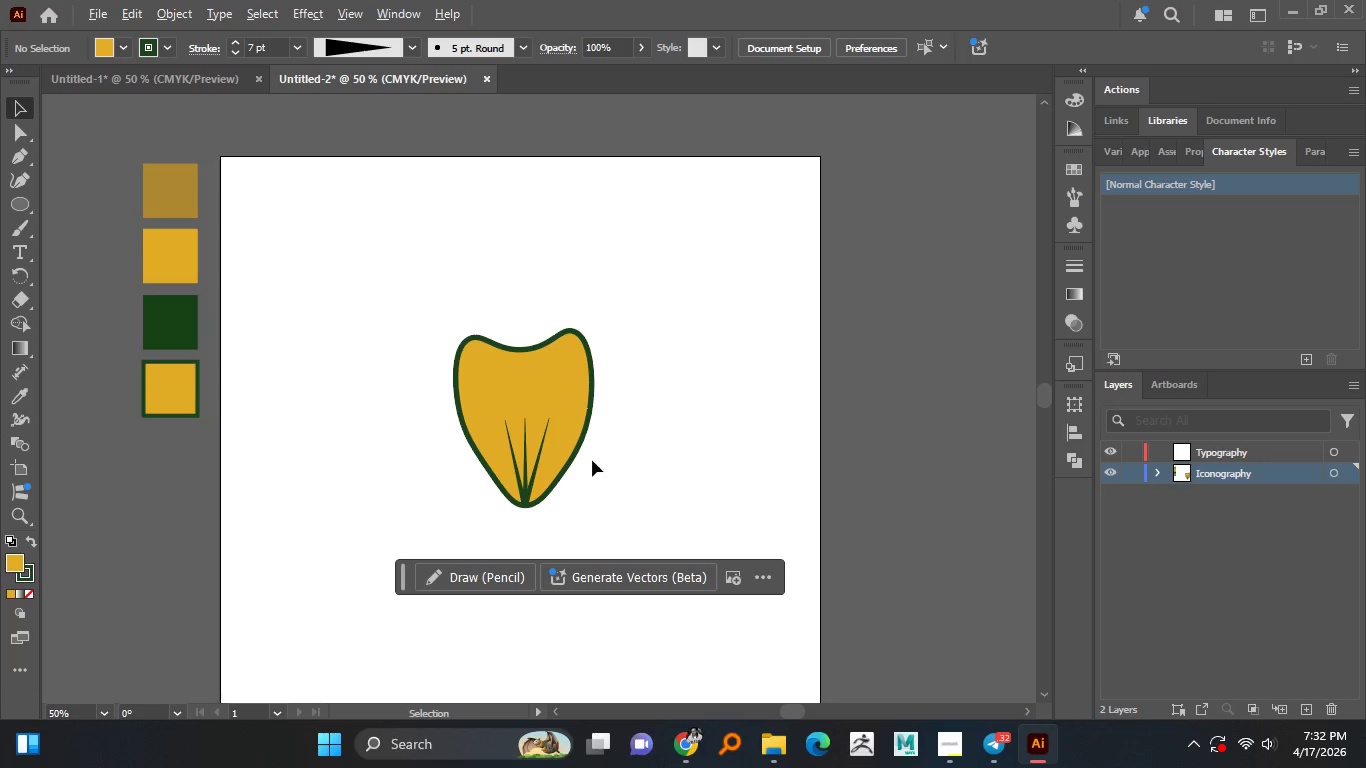 
hold_key(key=AltLeft, duration=1.5)
 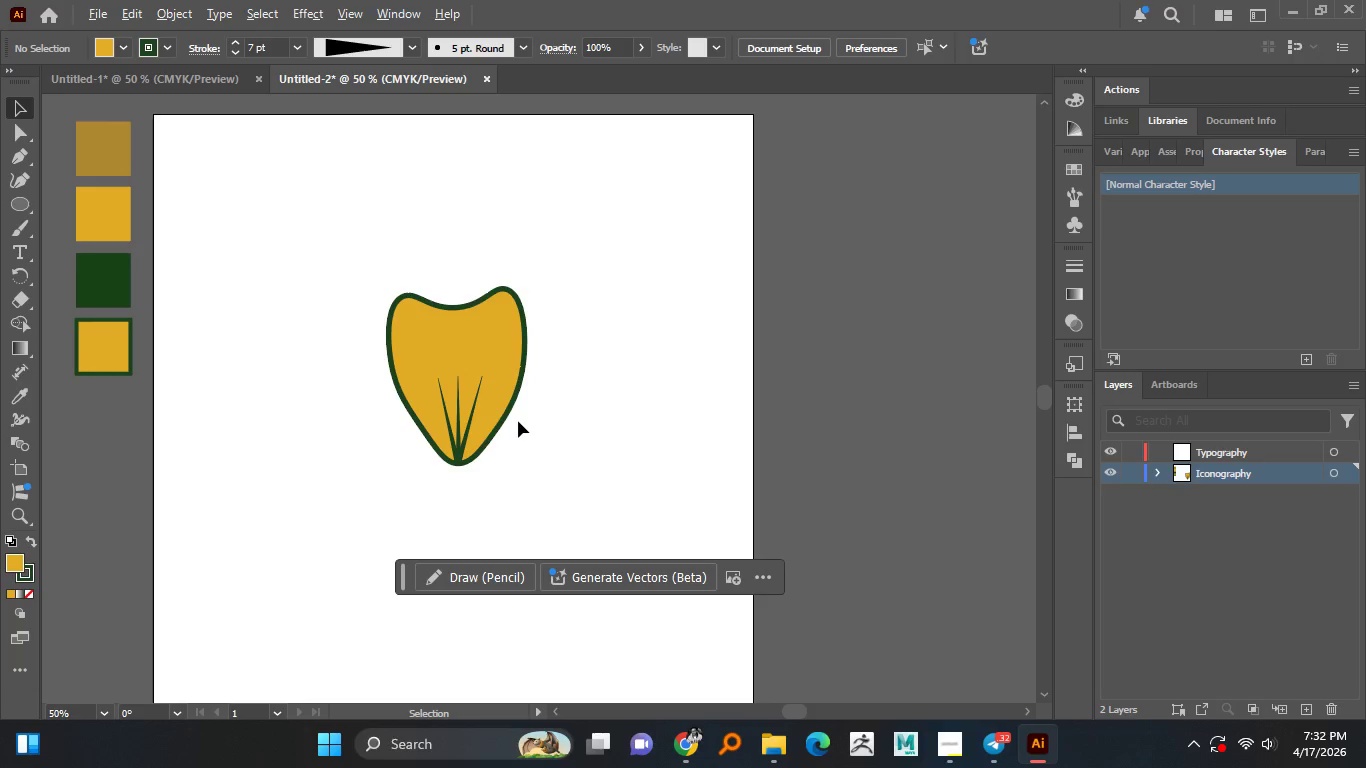 
scroll: coordinate [591, 466], scroll_direction: down, amount: 1.0
 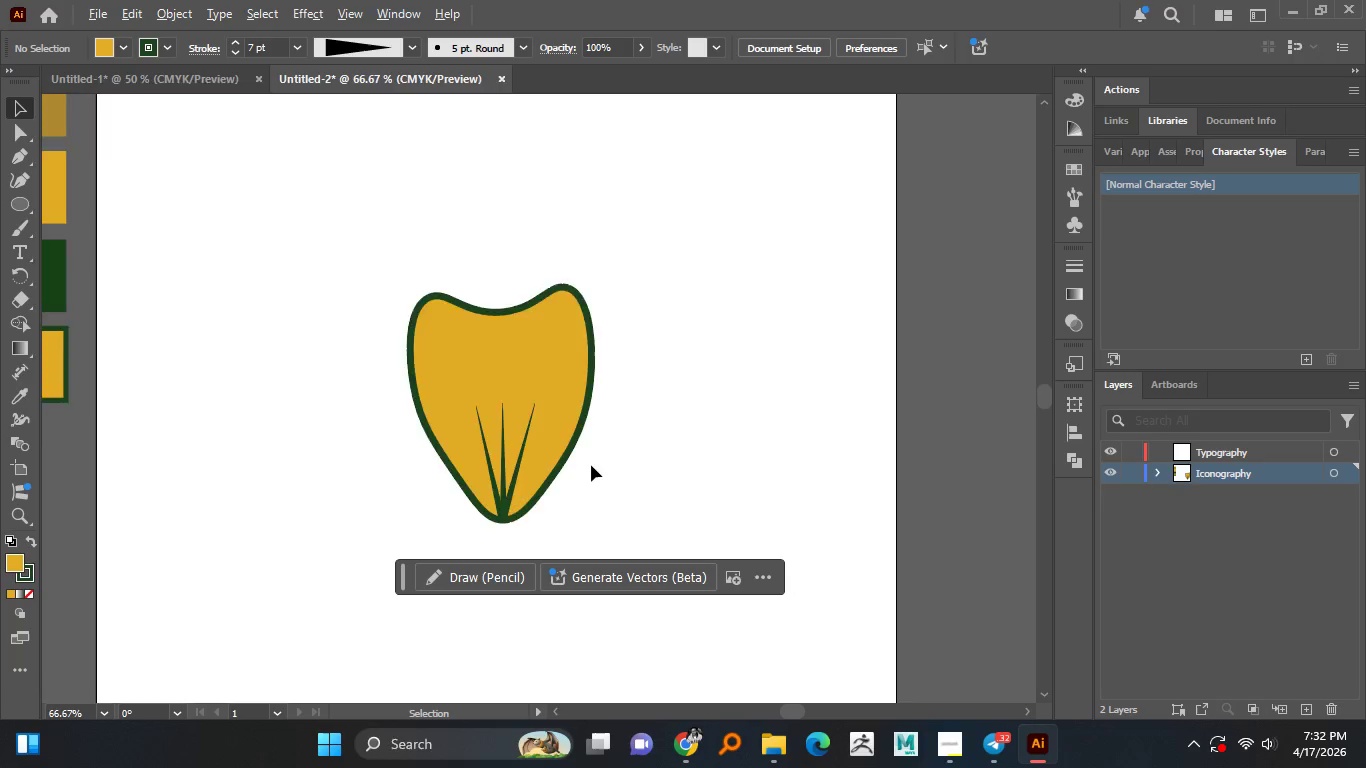 
hold_key(key=AltLeft, duration=1.5)
scroll: coordinate [518, 421], scroll_direction: down, amount: 1.0
 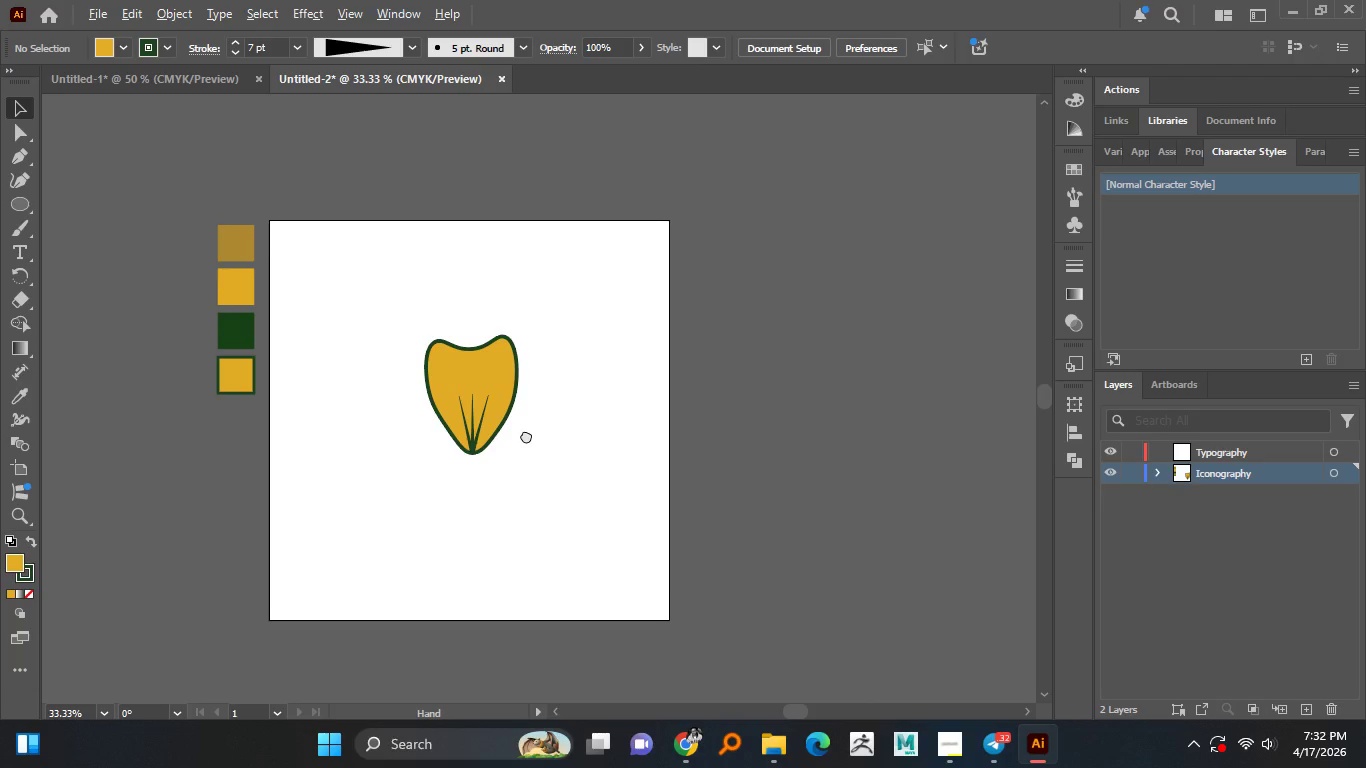 
key(Alt+AltLeft)
 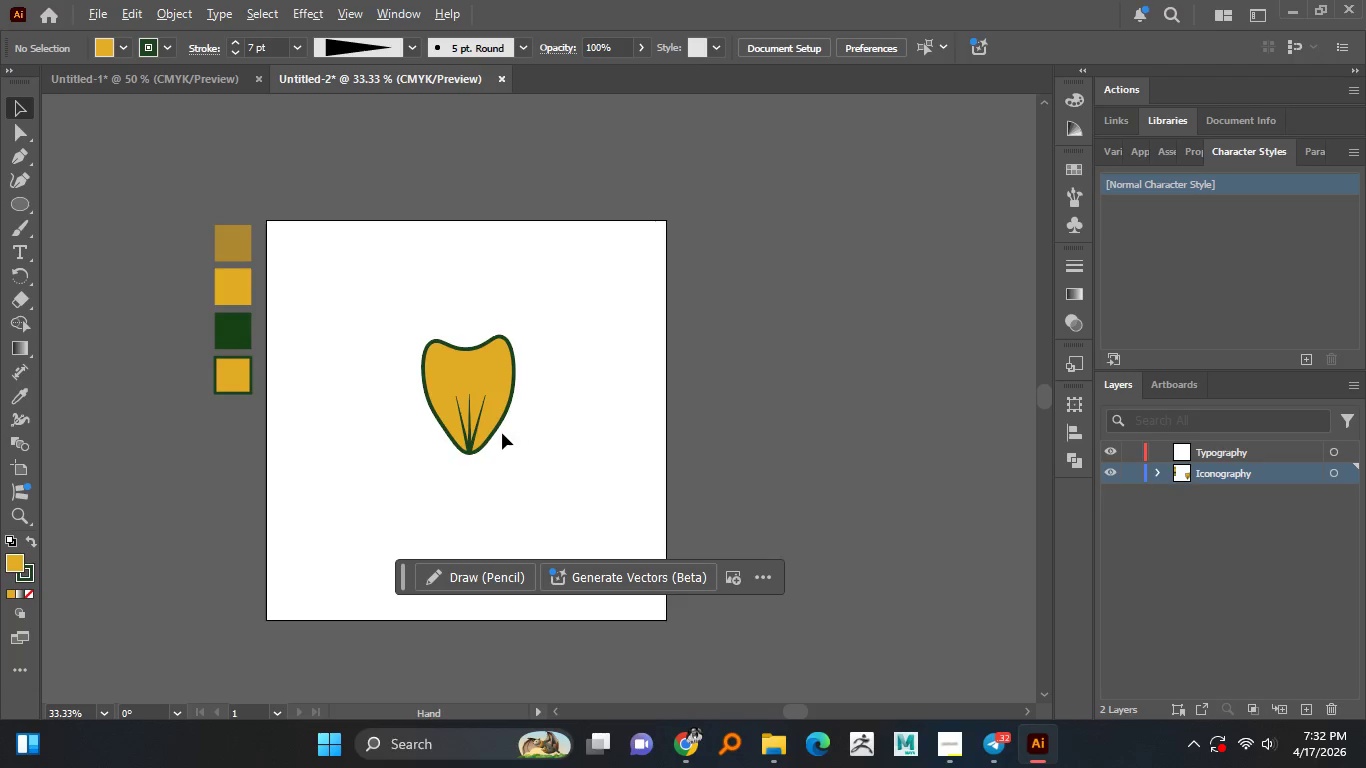 
key(Alt+AltLeft)
 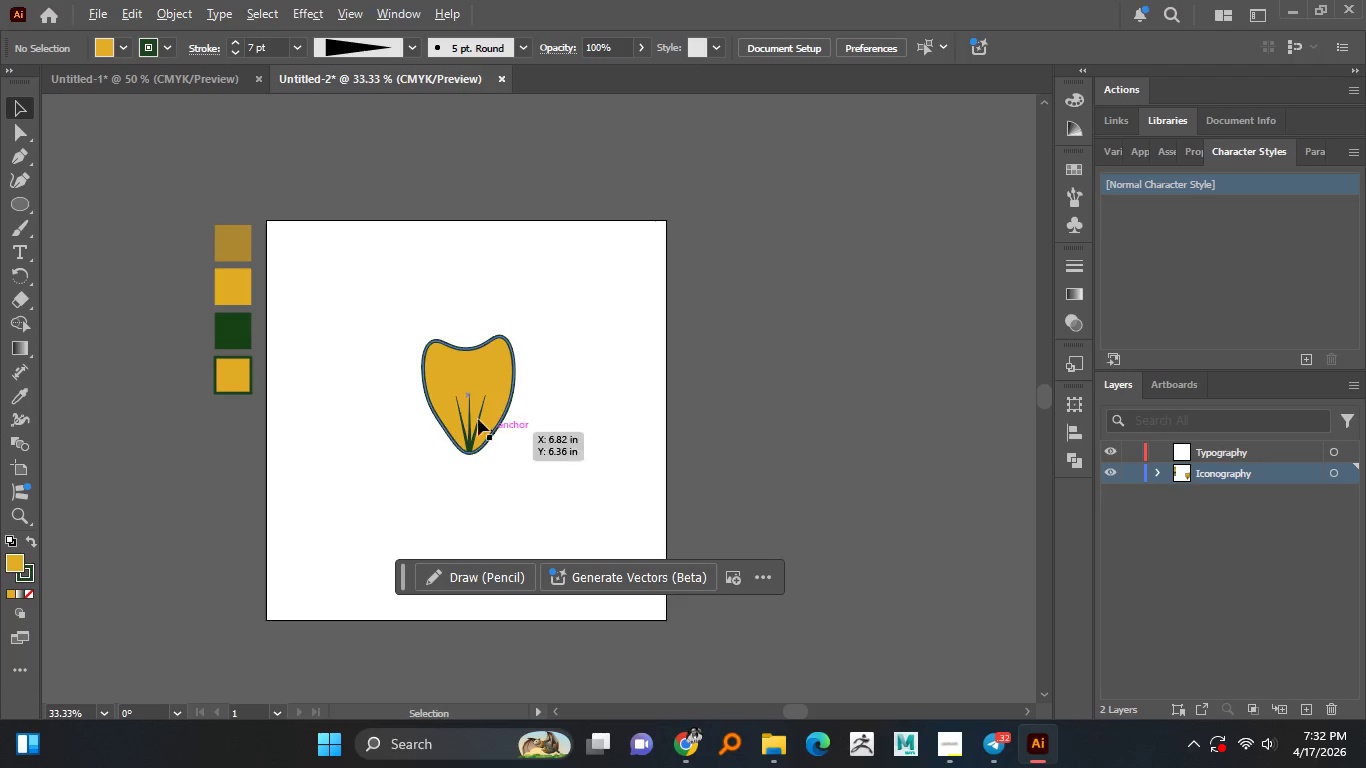 
key(Alt+AltLeft)
 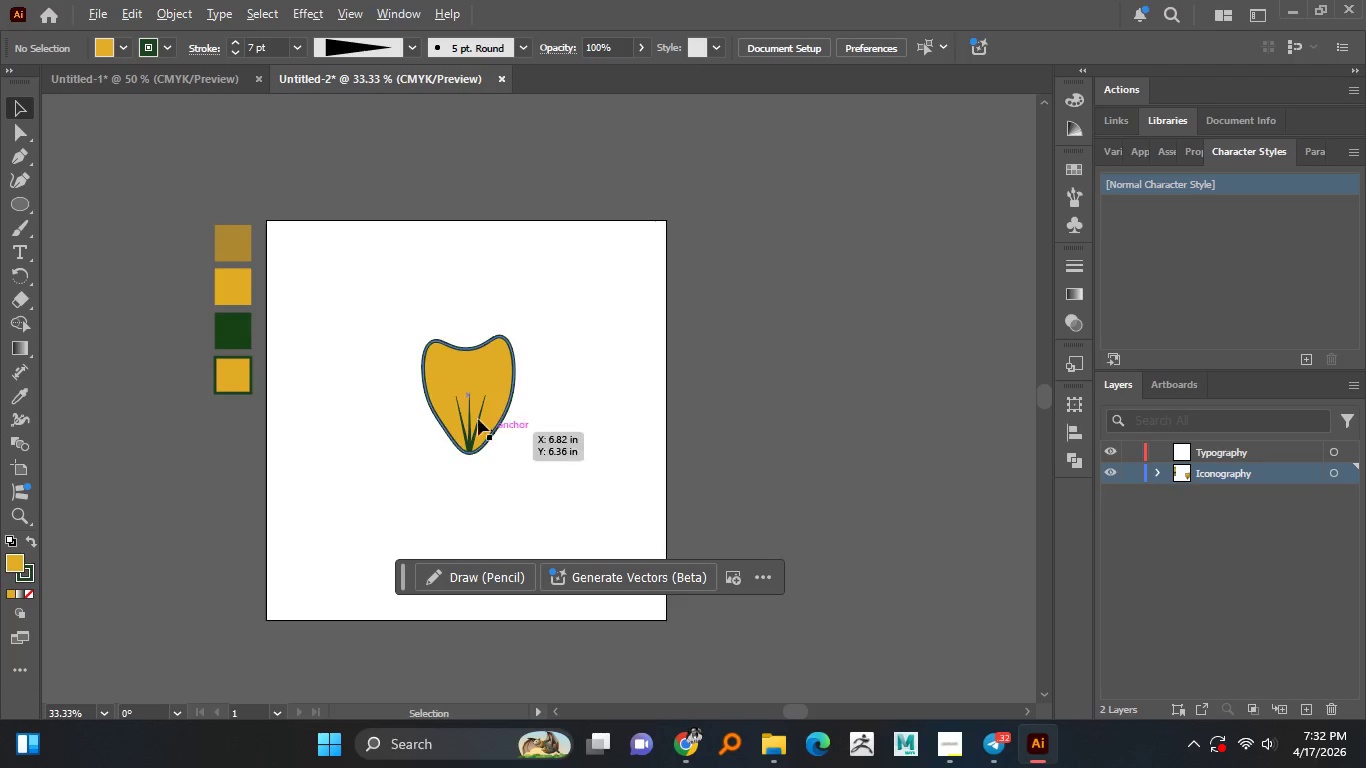 
key(Alt+AltLeft)
 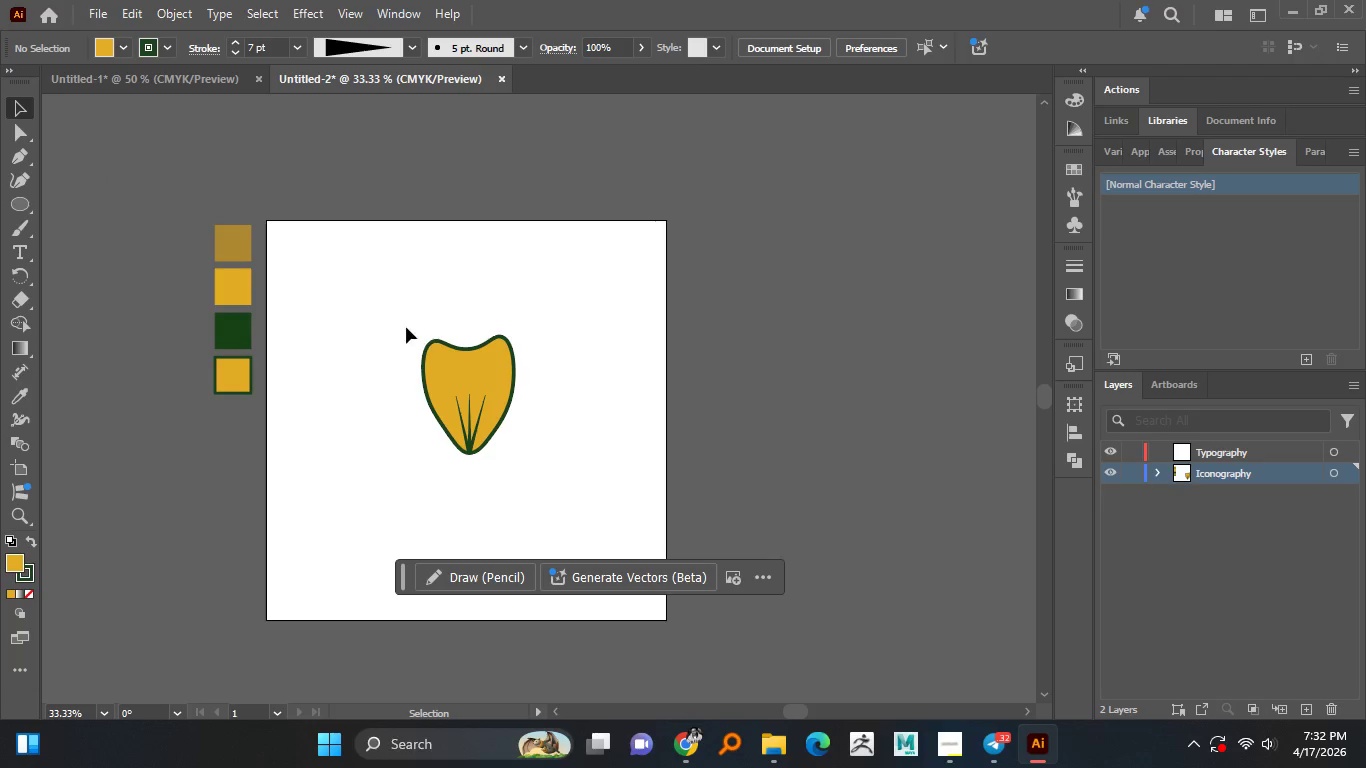 
left_click_drag(start_coordinate=[406, 339], to_coordinate=[526, 476])
 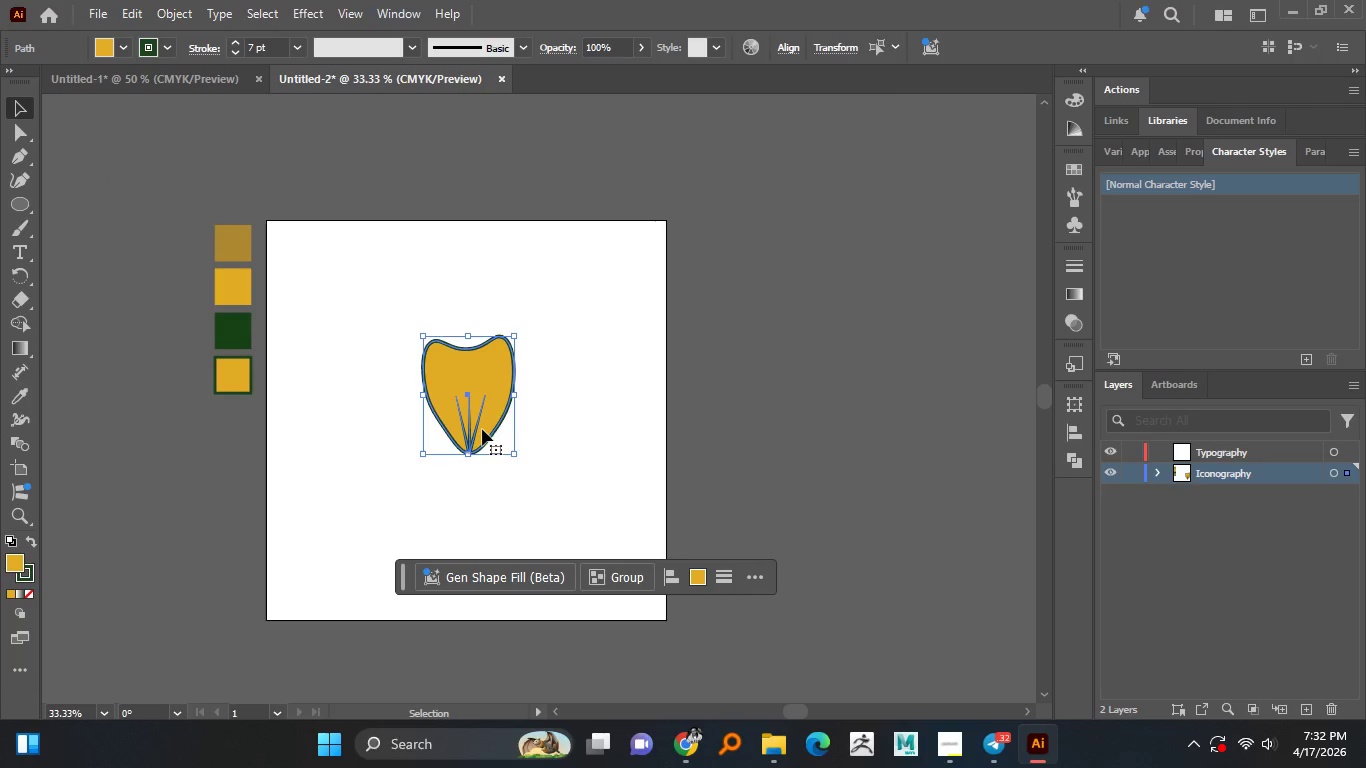 
right_click([482, 429])
 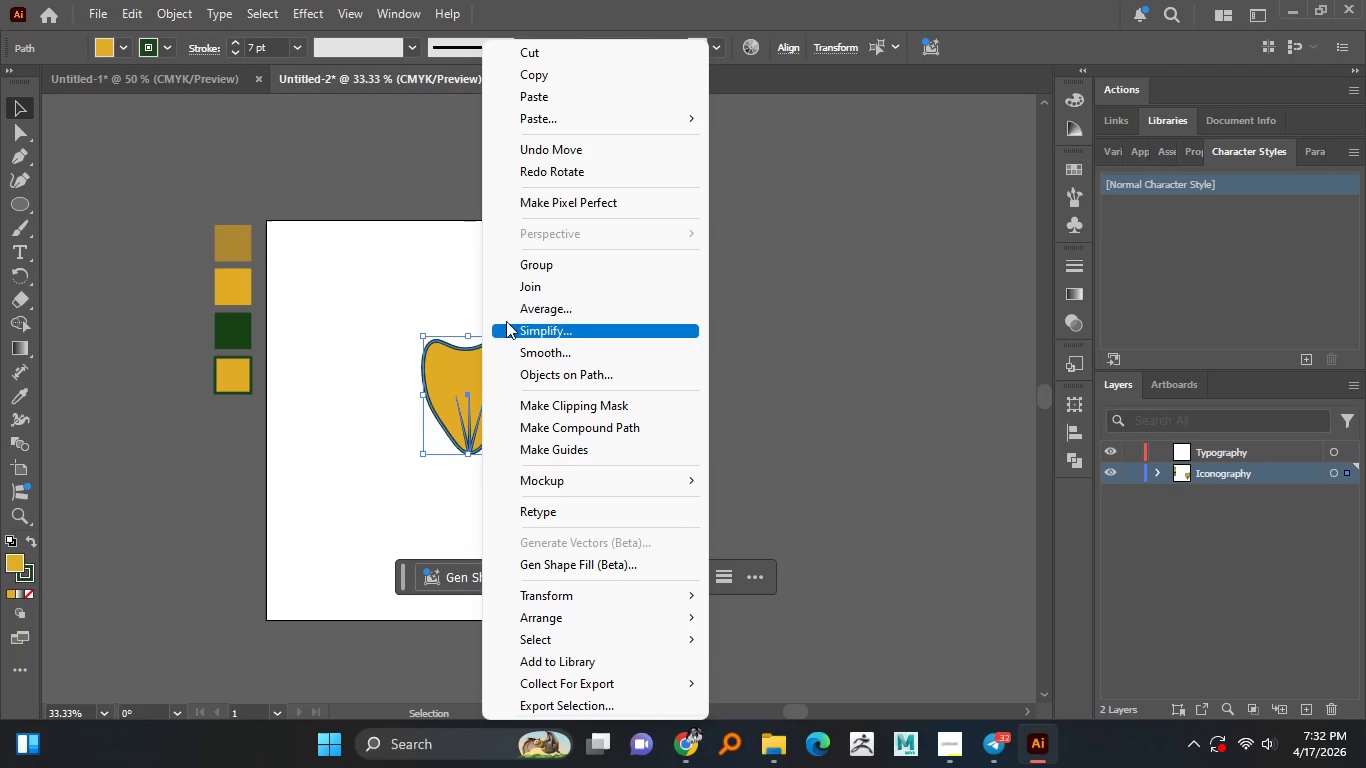 
left_click([517, 284])
 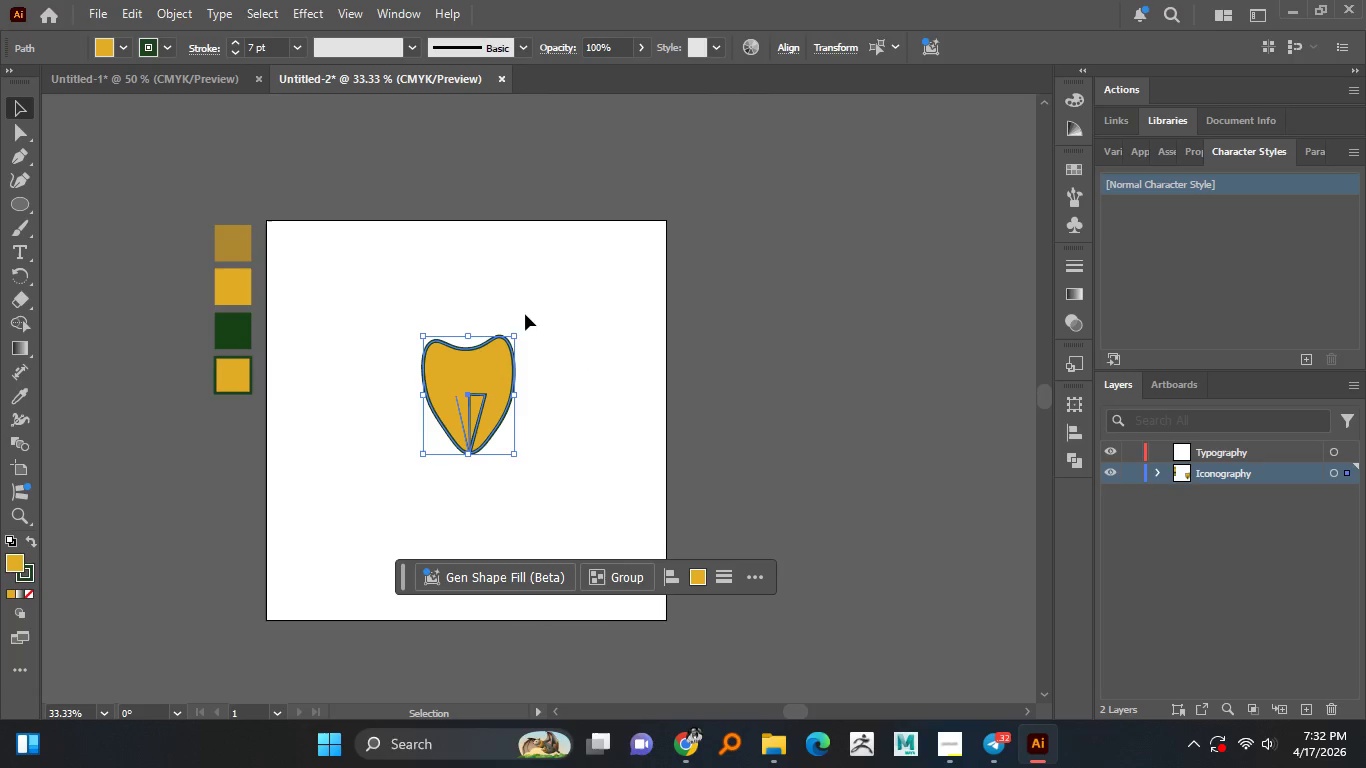 
left_click([582, 388])
 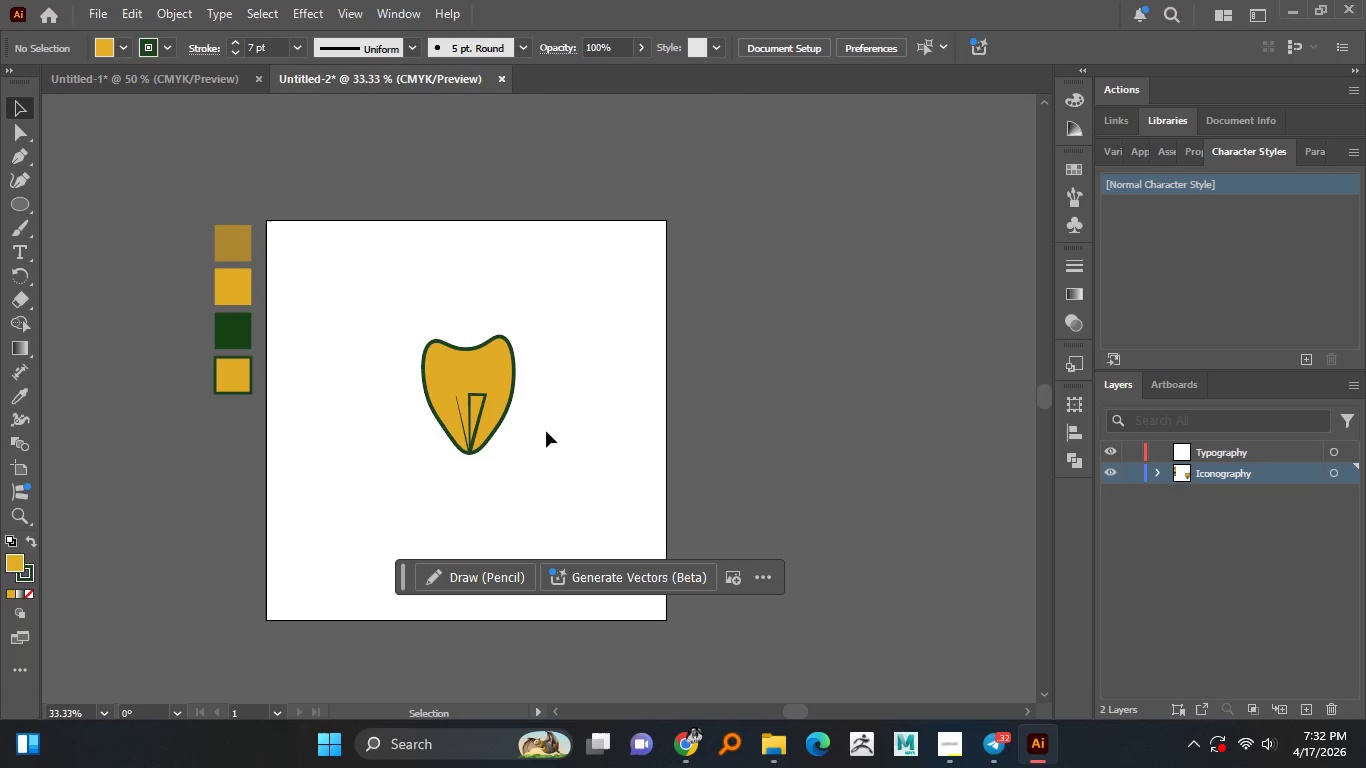 
hold_key(key=AltLeft, duration=0.55)
scroll: coordinate [507, 436], scroll_direction: up, amount: 2.0
 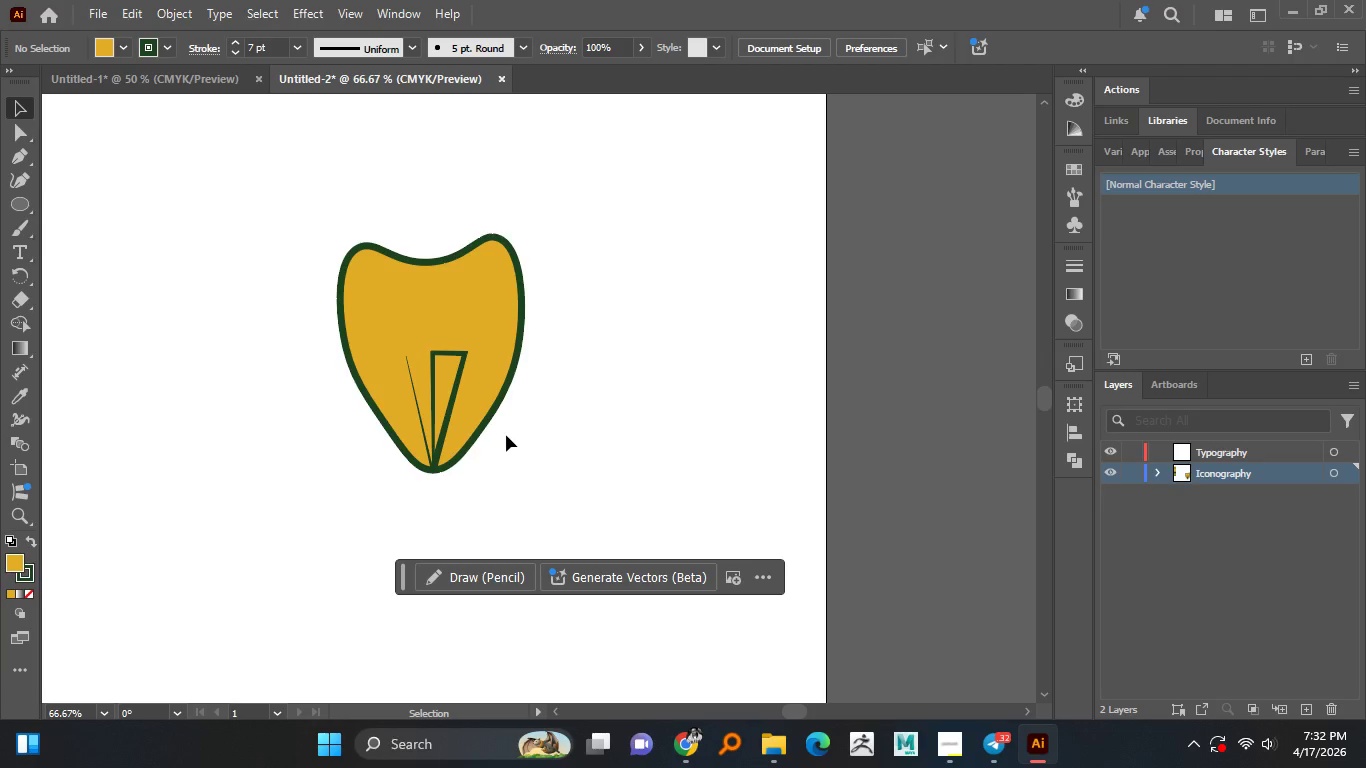 
key(Control+Z)
 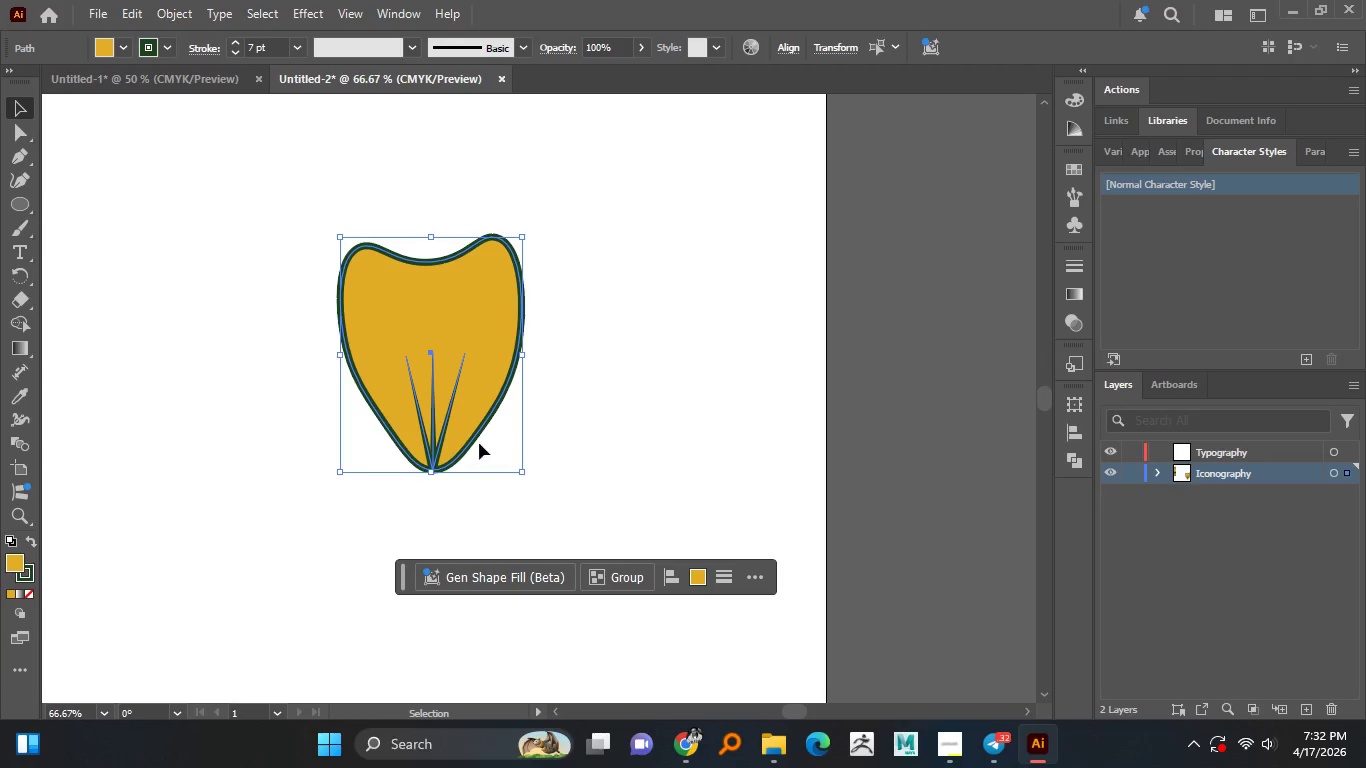 
hold_key(key=AltLeft, duration=1.53)
scroll: coordinate [471, 446], scroll_direction: up, amount: 2.0
 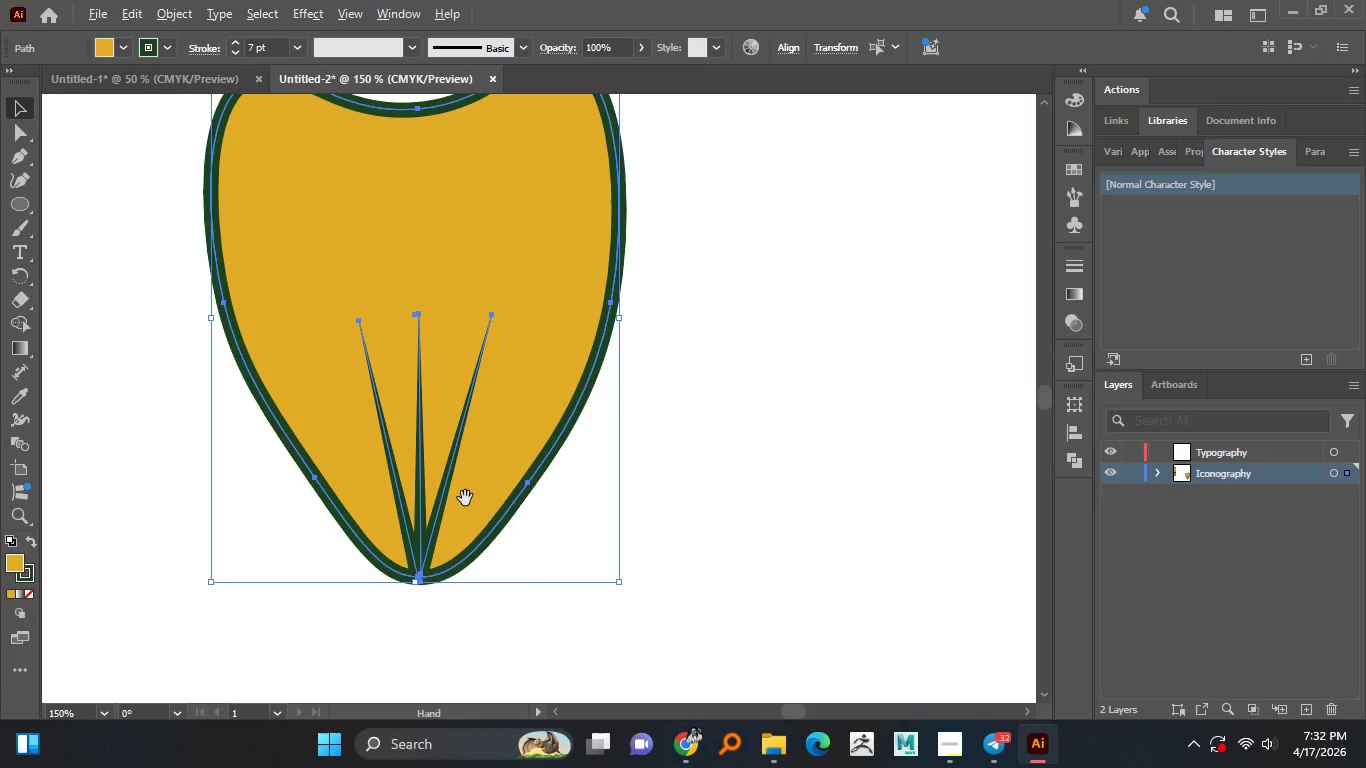 
key(Alt+AltLeft)
 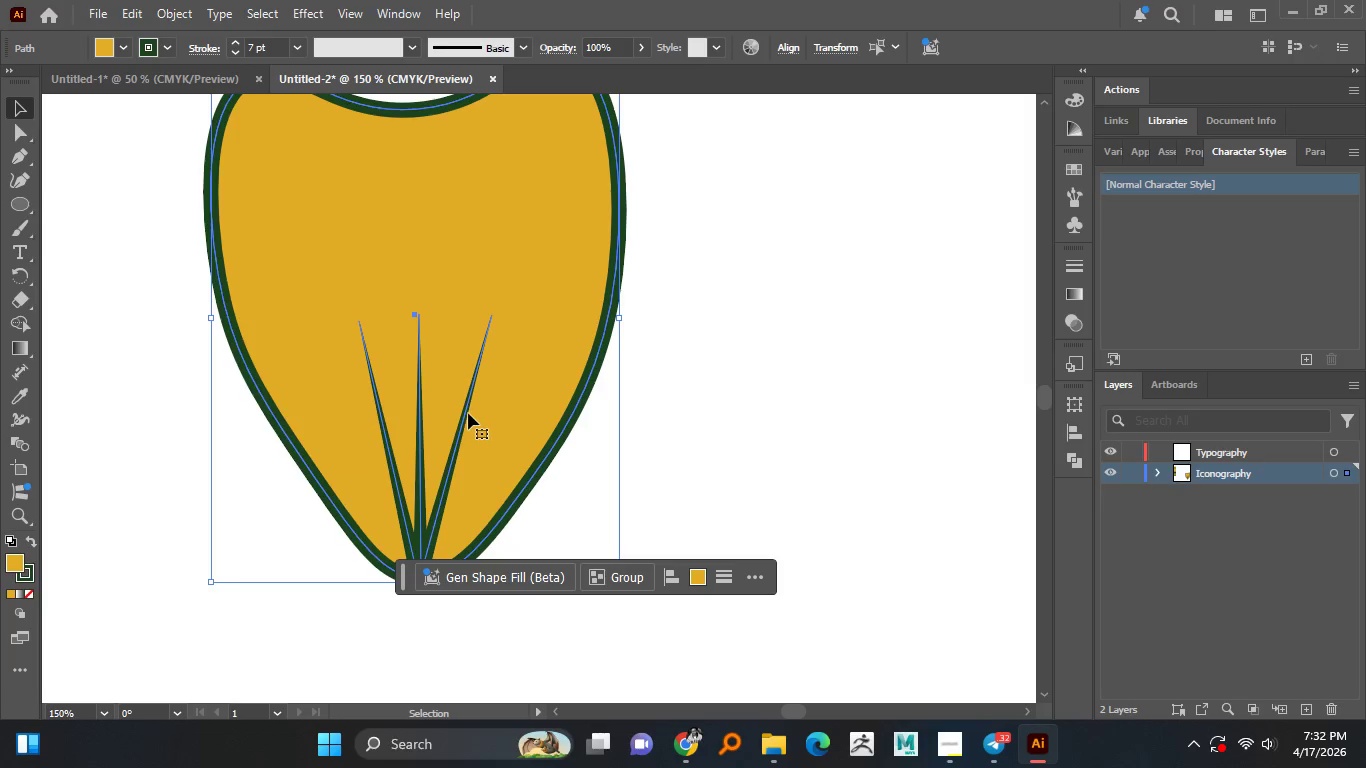 
hold_key(key=AltLeft, duration=1.51)
 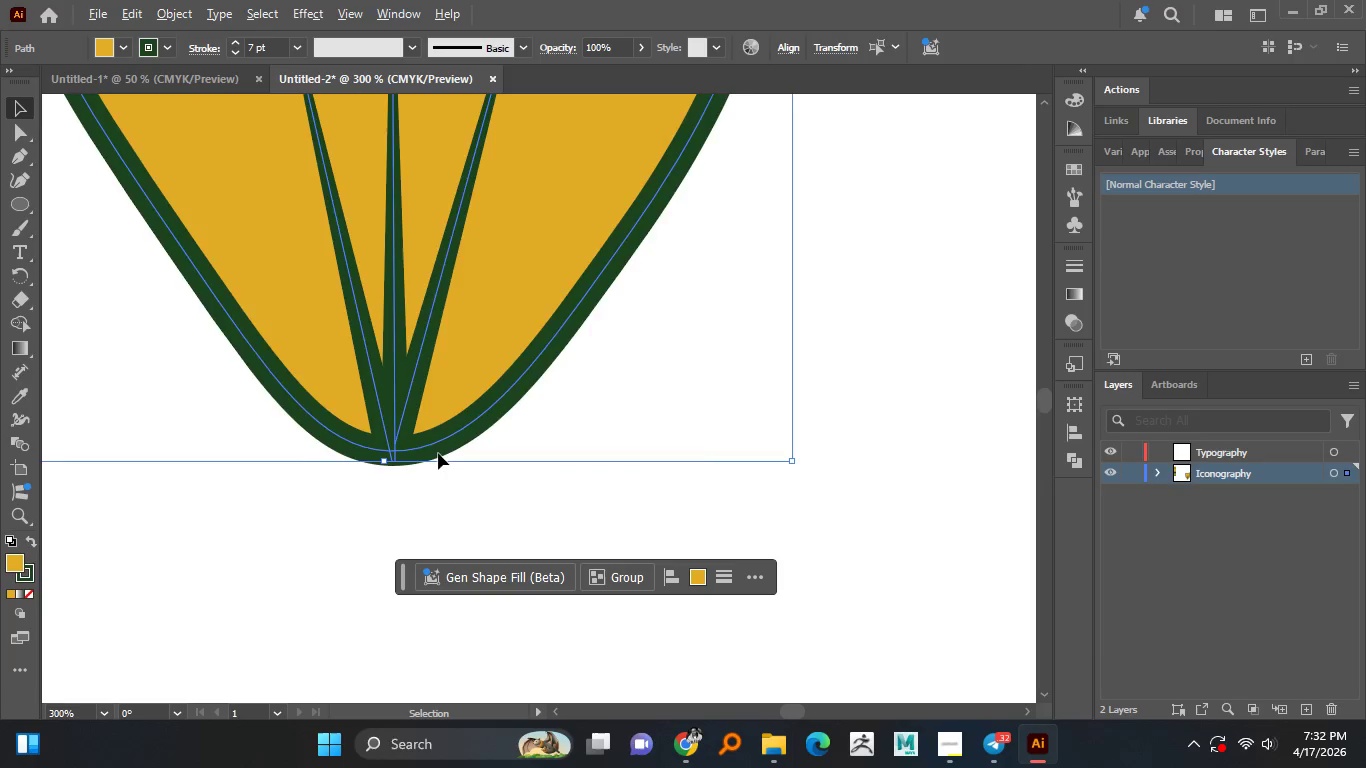 
hold_key(key=AltLeft, duration=1.52)
scroll: coordinate [438, 453], scroll_direction: up, amount: 4.0
 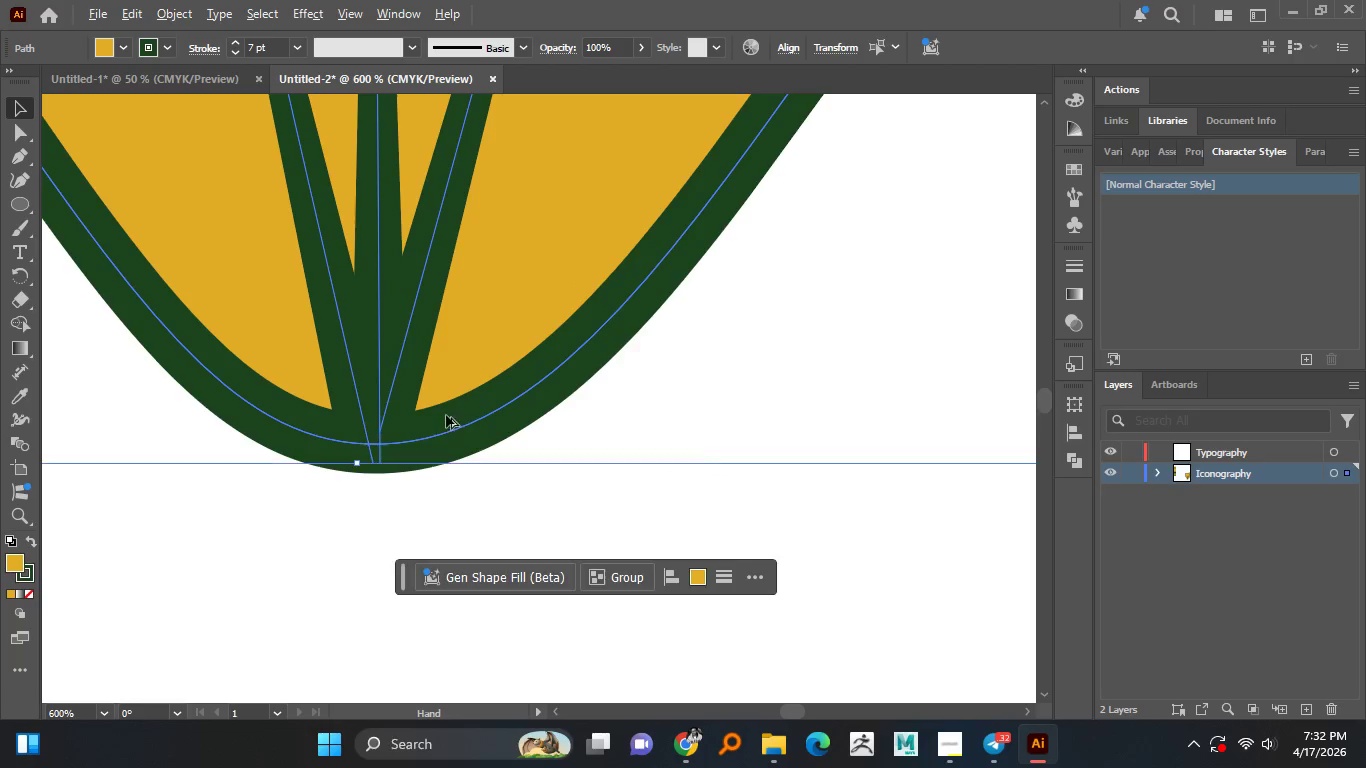 
key(Alt+AltLeft)
 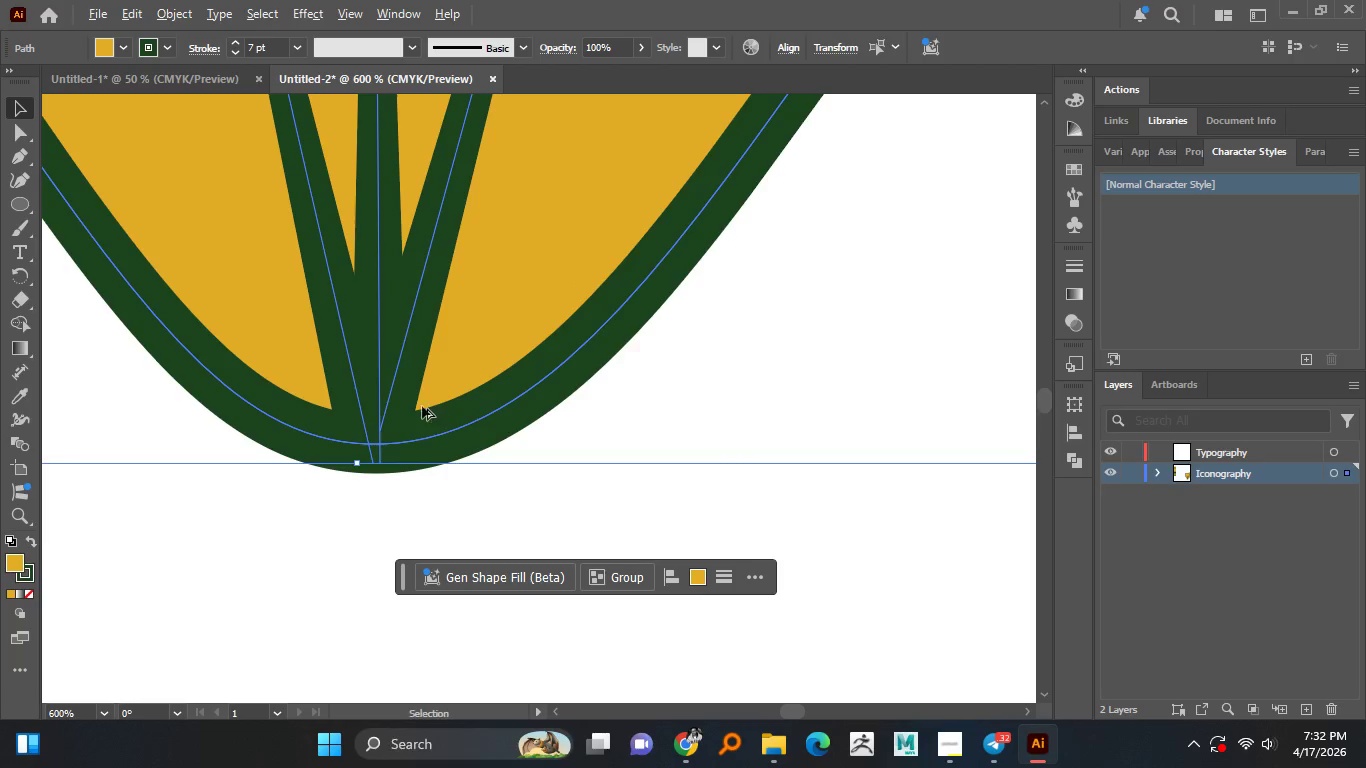 
key(Alt+AltLeft)
 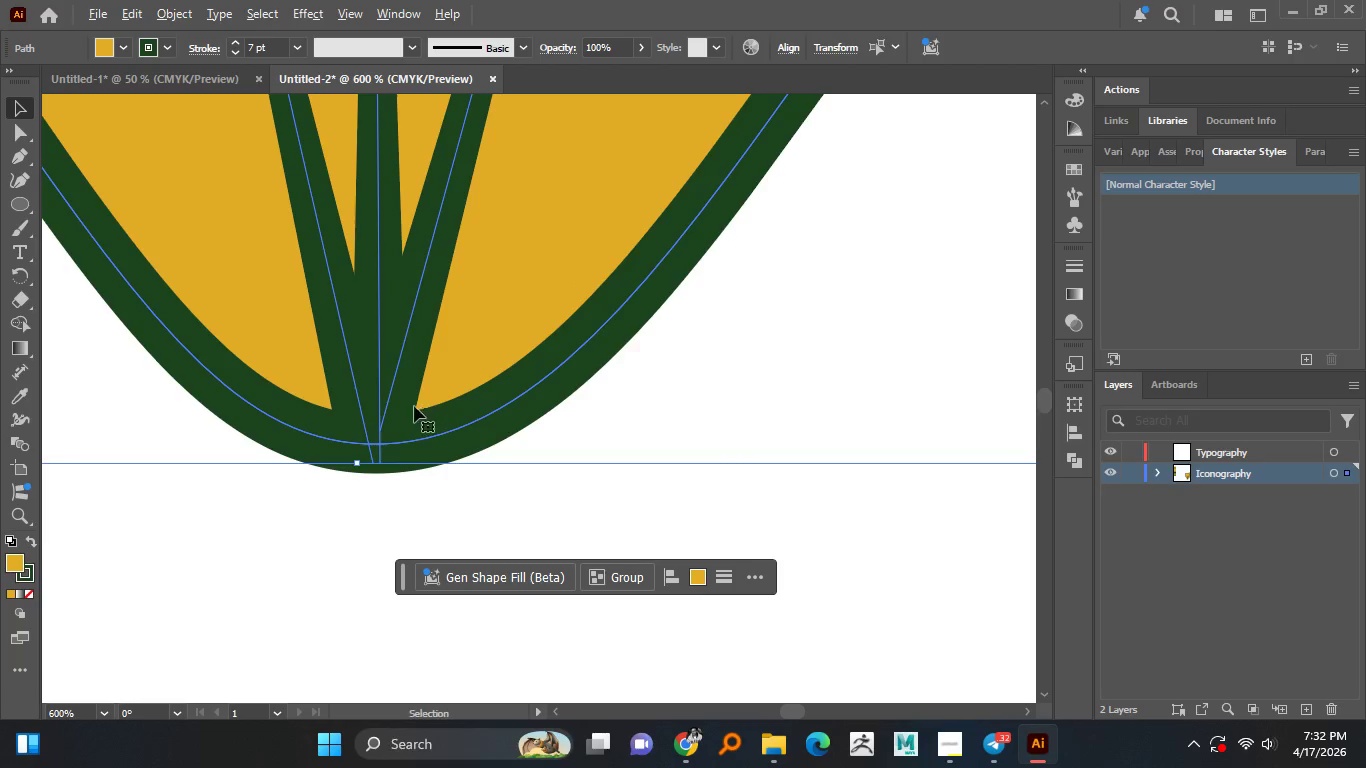 
key(Alt+AltLeft)
 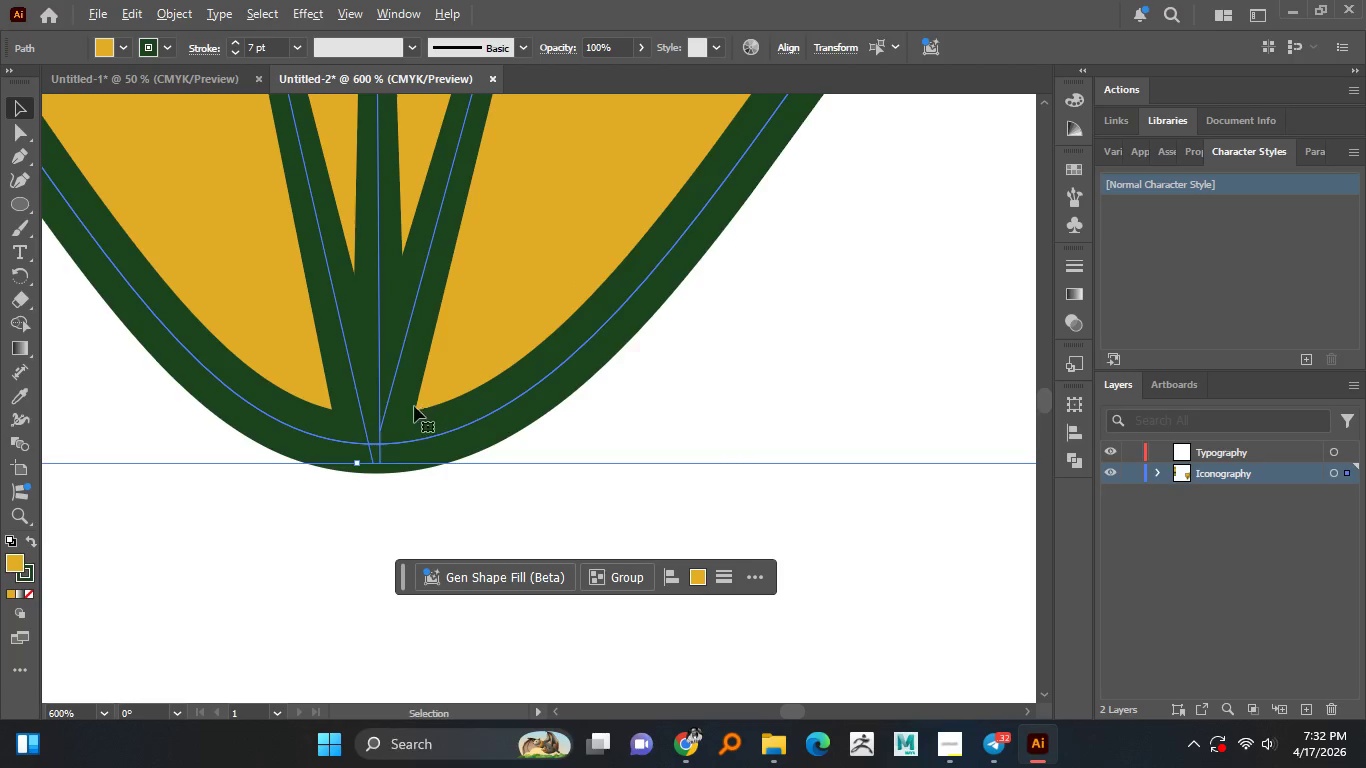 
key(Alt+AltLeft)
 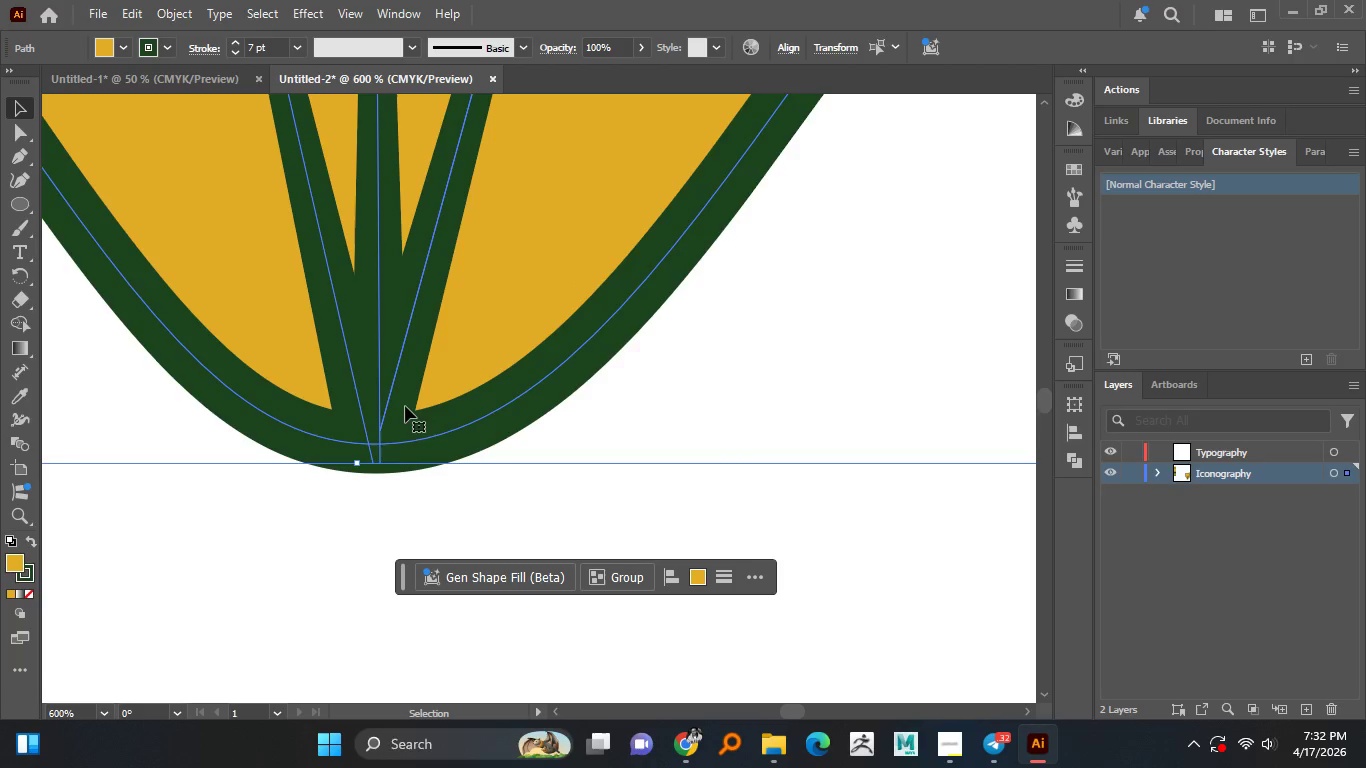 
key(Alt+AltLeft)
 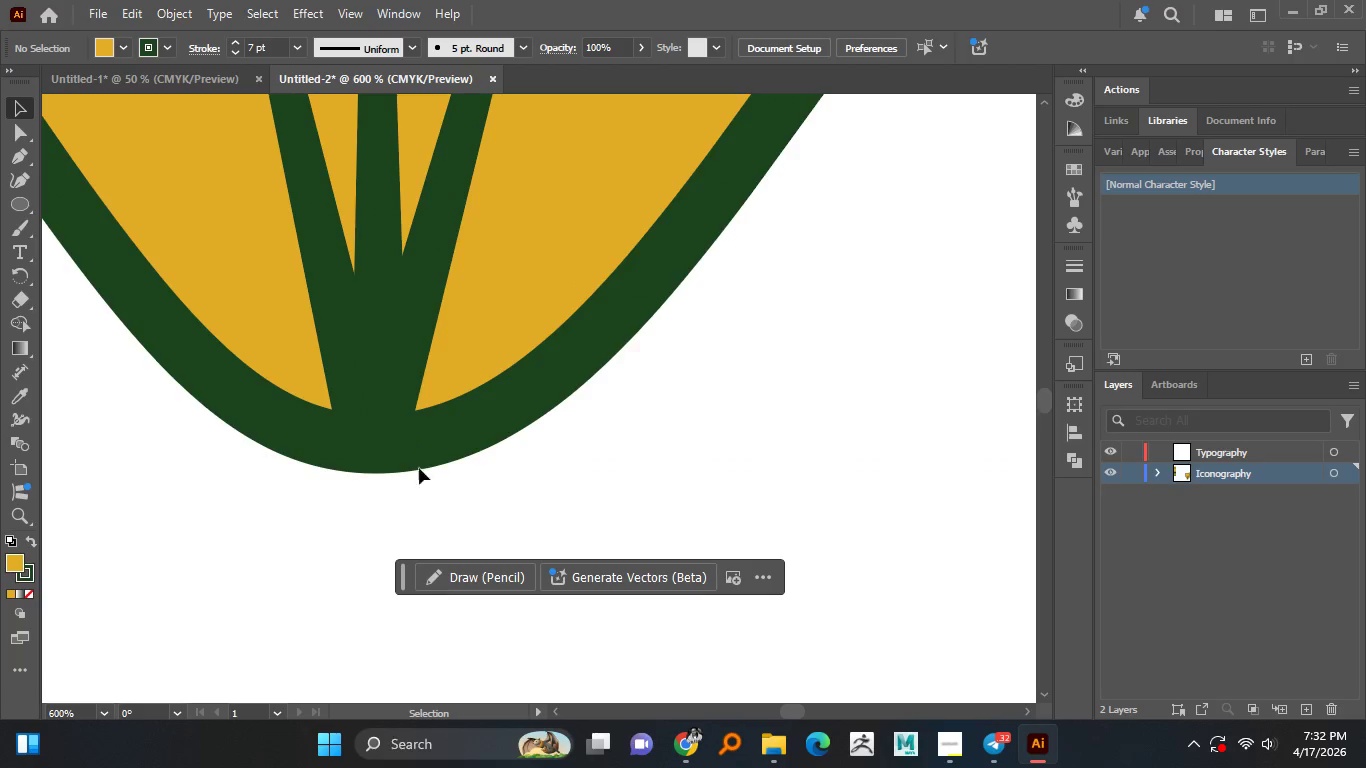 
left_click_drag(start_coordinate=[406, 358], to_coordinate=[404, 387])
 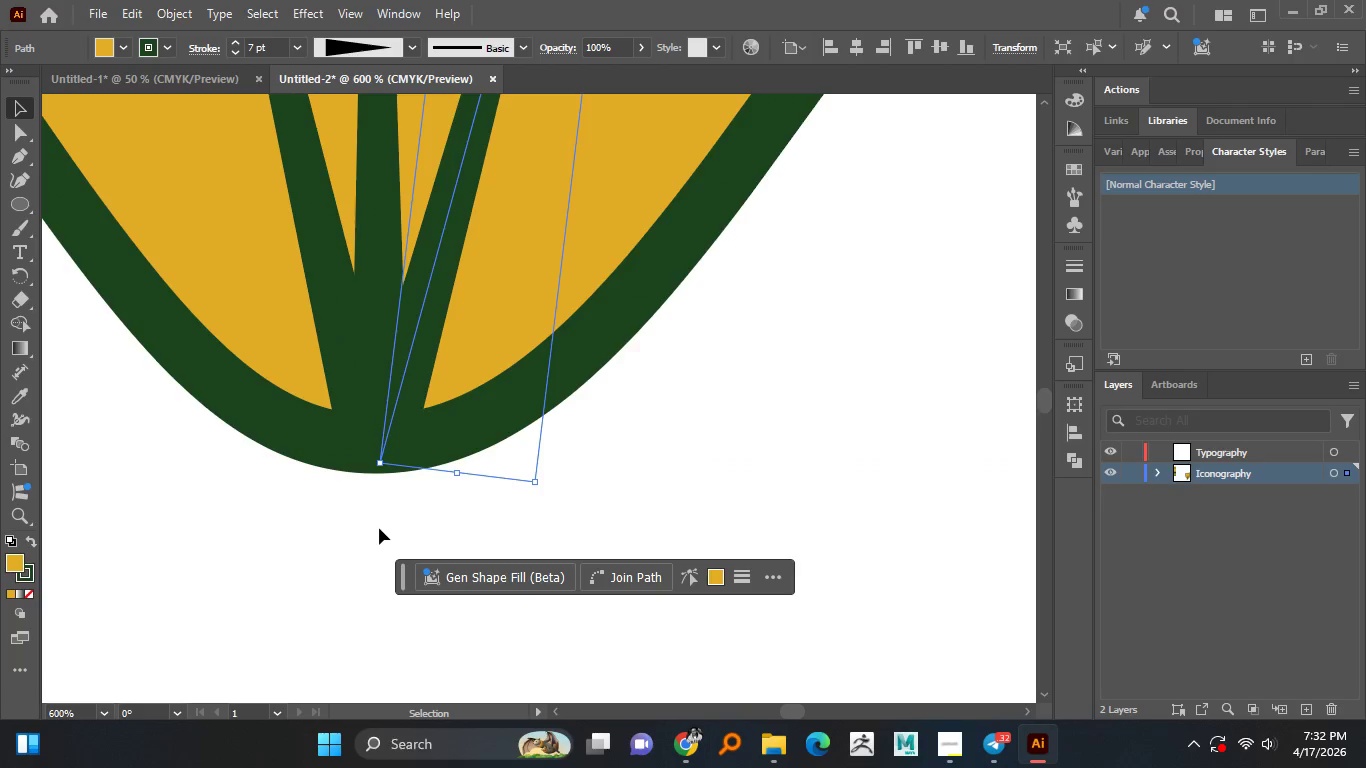 
left_click([379, 528])
 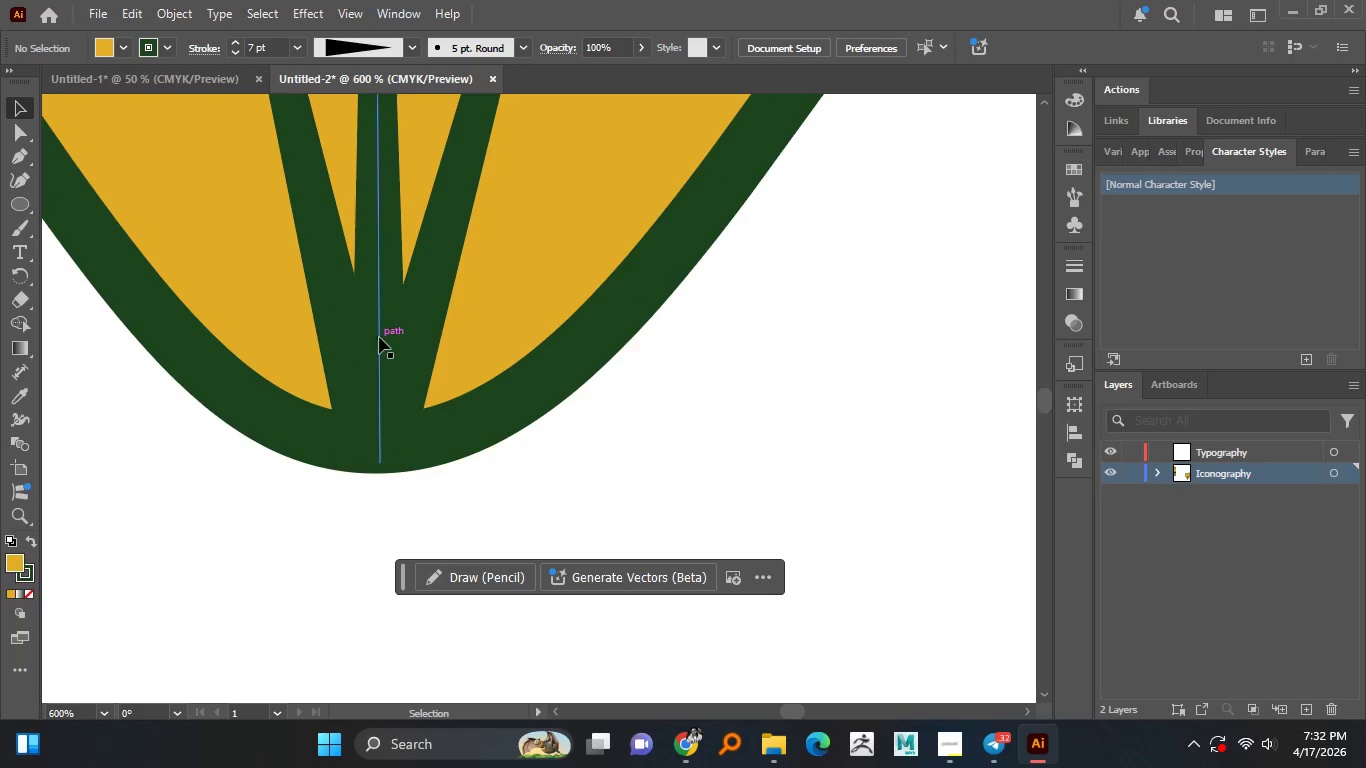 
left_click([381, 336])
 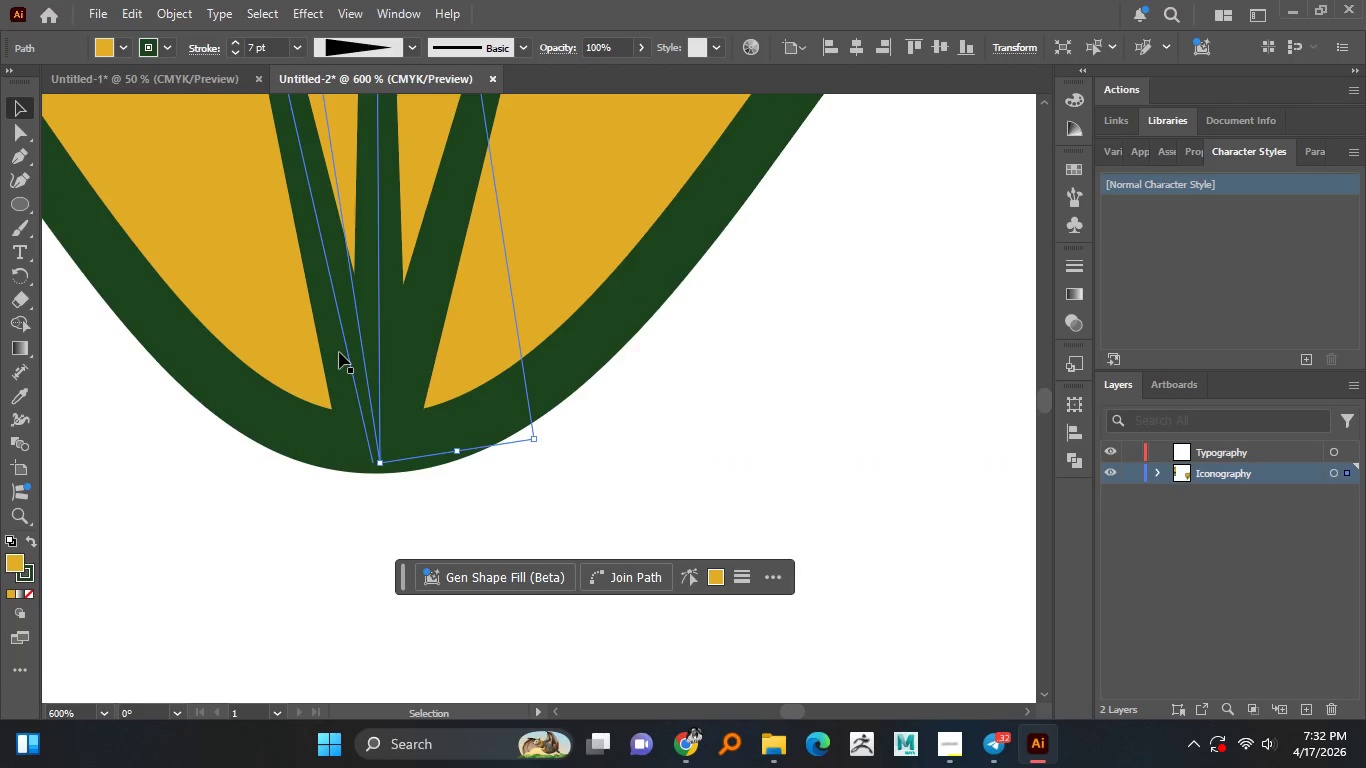 
left_click([341, 352])
 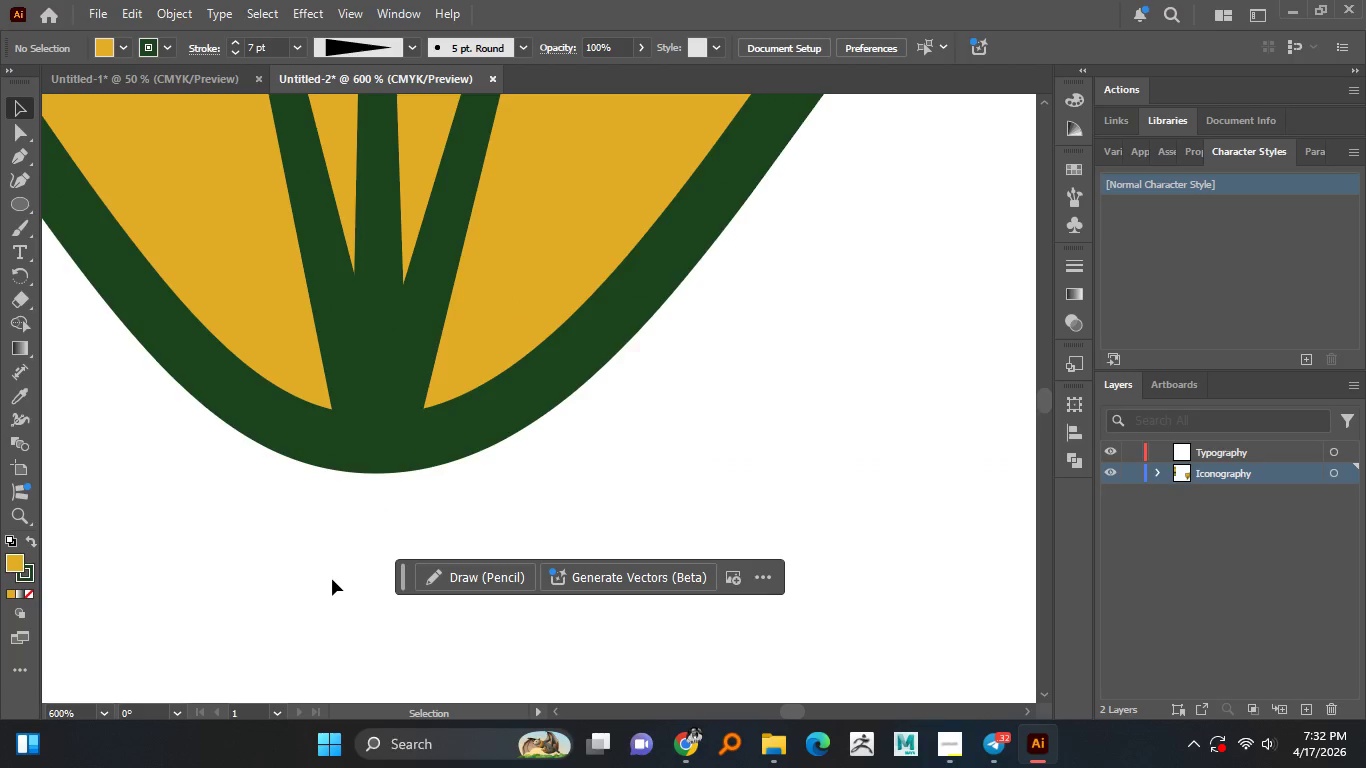 
left_click_drag(start_coordinate=[516, 525], to_coordinate=[198, 326])
 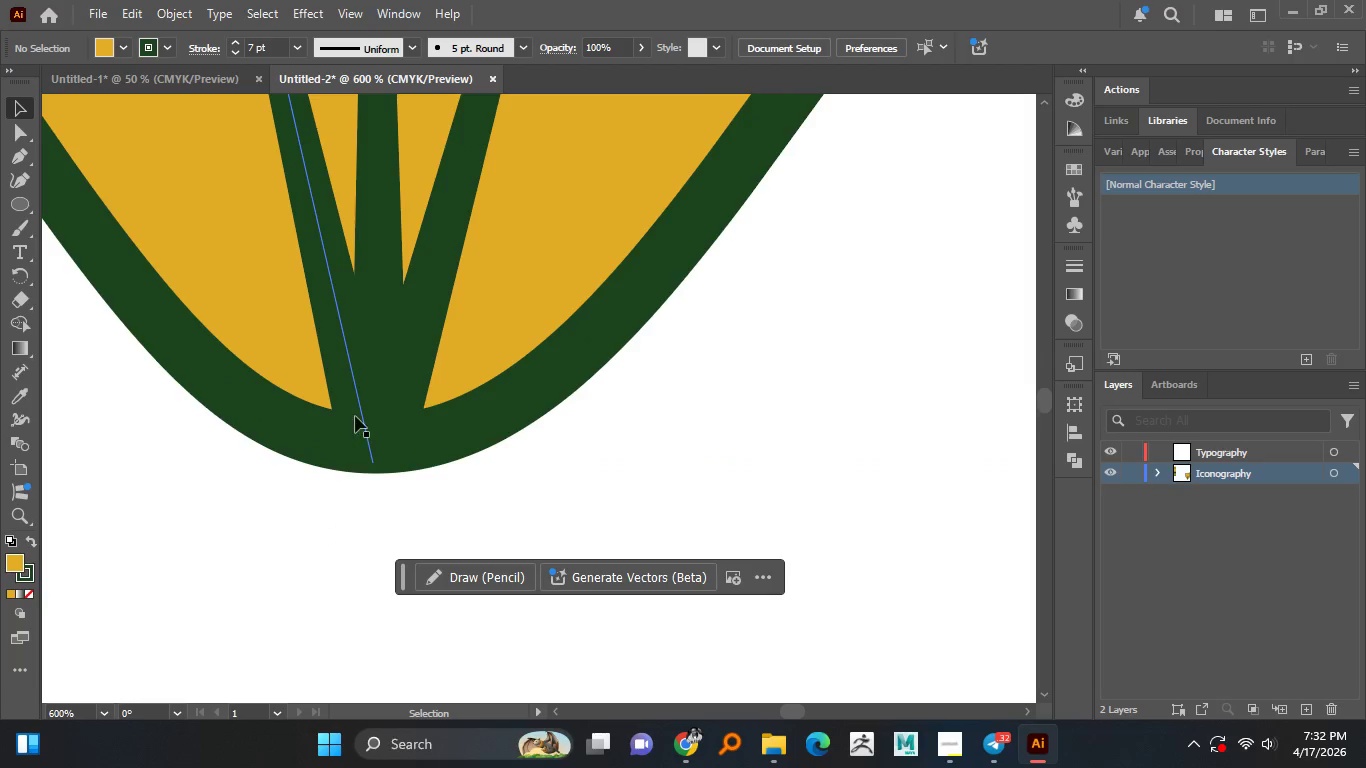 
left_click_drag(start_coordinate=[359, 413], to_coordinate=[366, 396])
 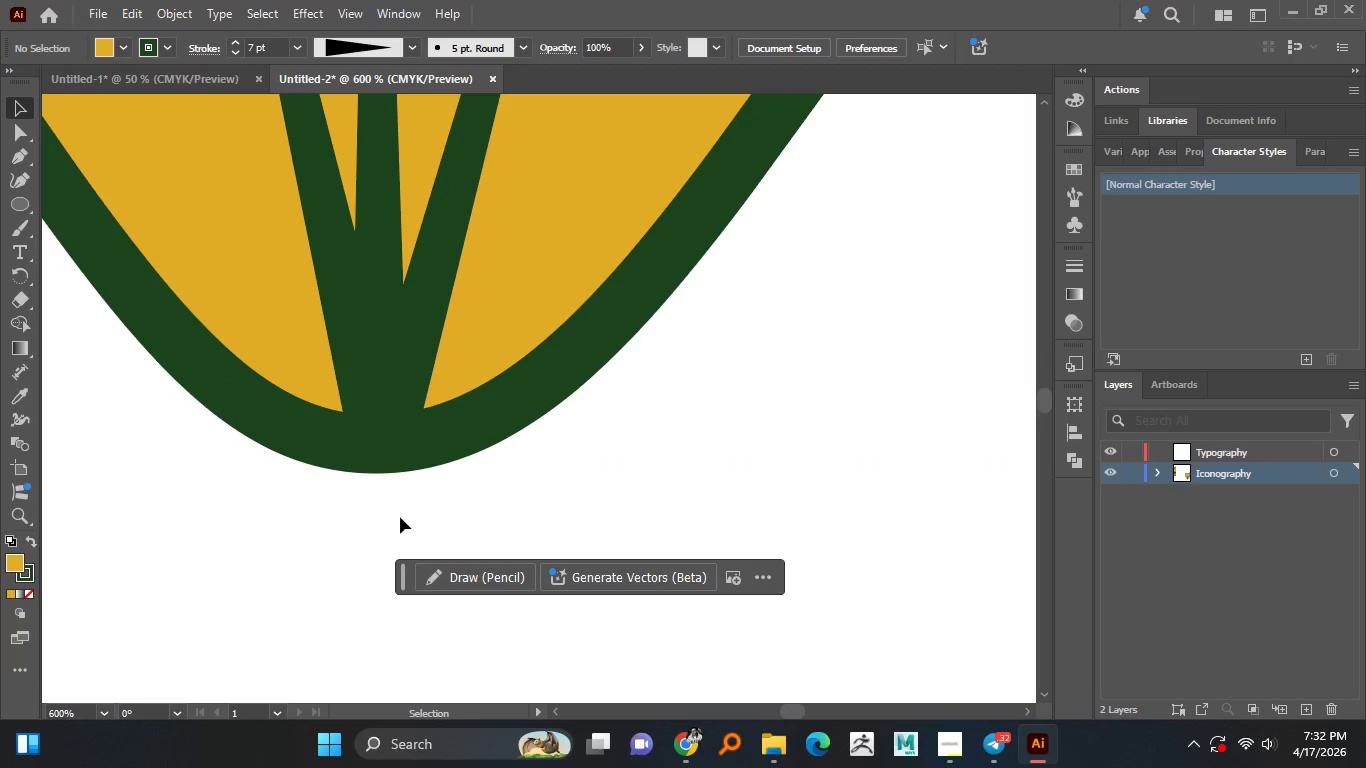 
left_click_drag(start_coordinate=[411, 511], to_coordinate=[298, 352])
 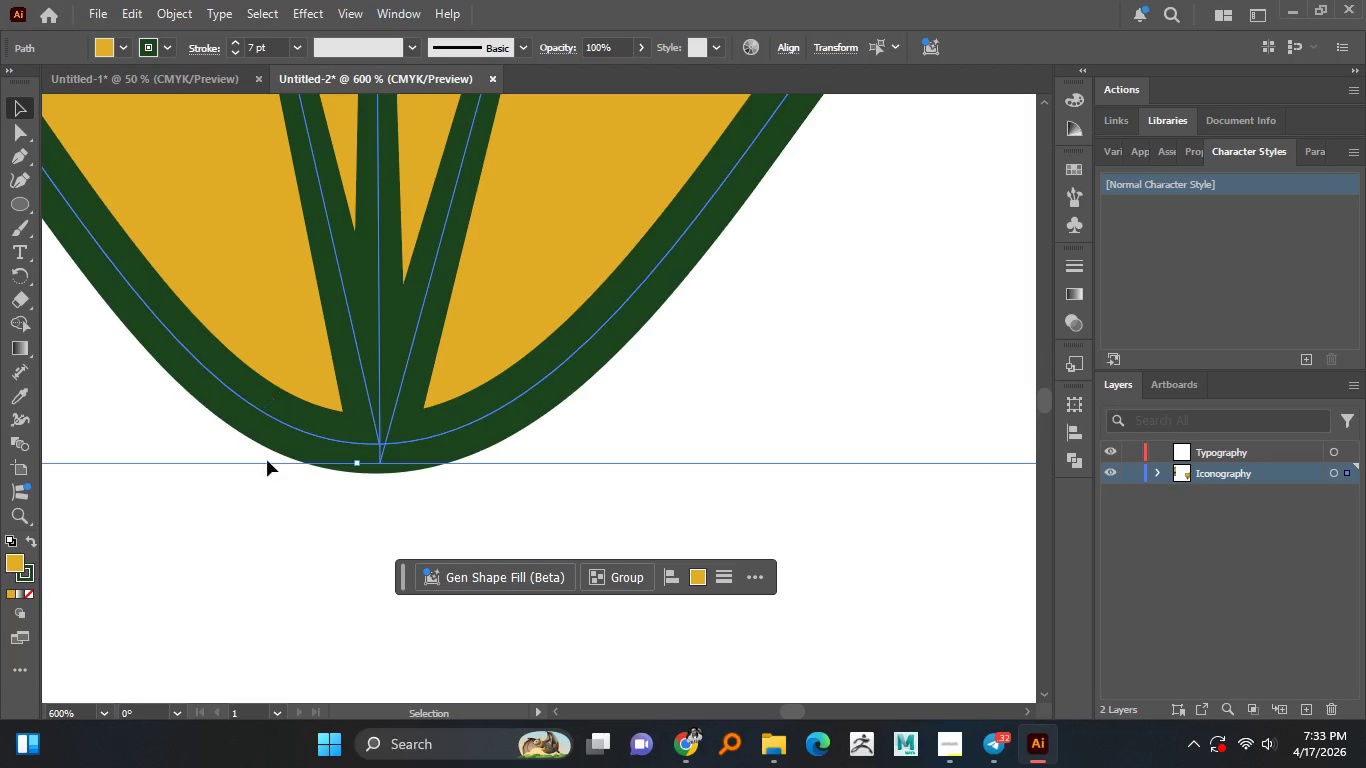 
left_click([298, 556])
 